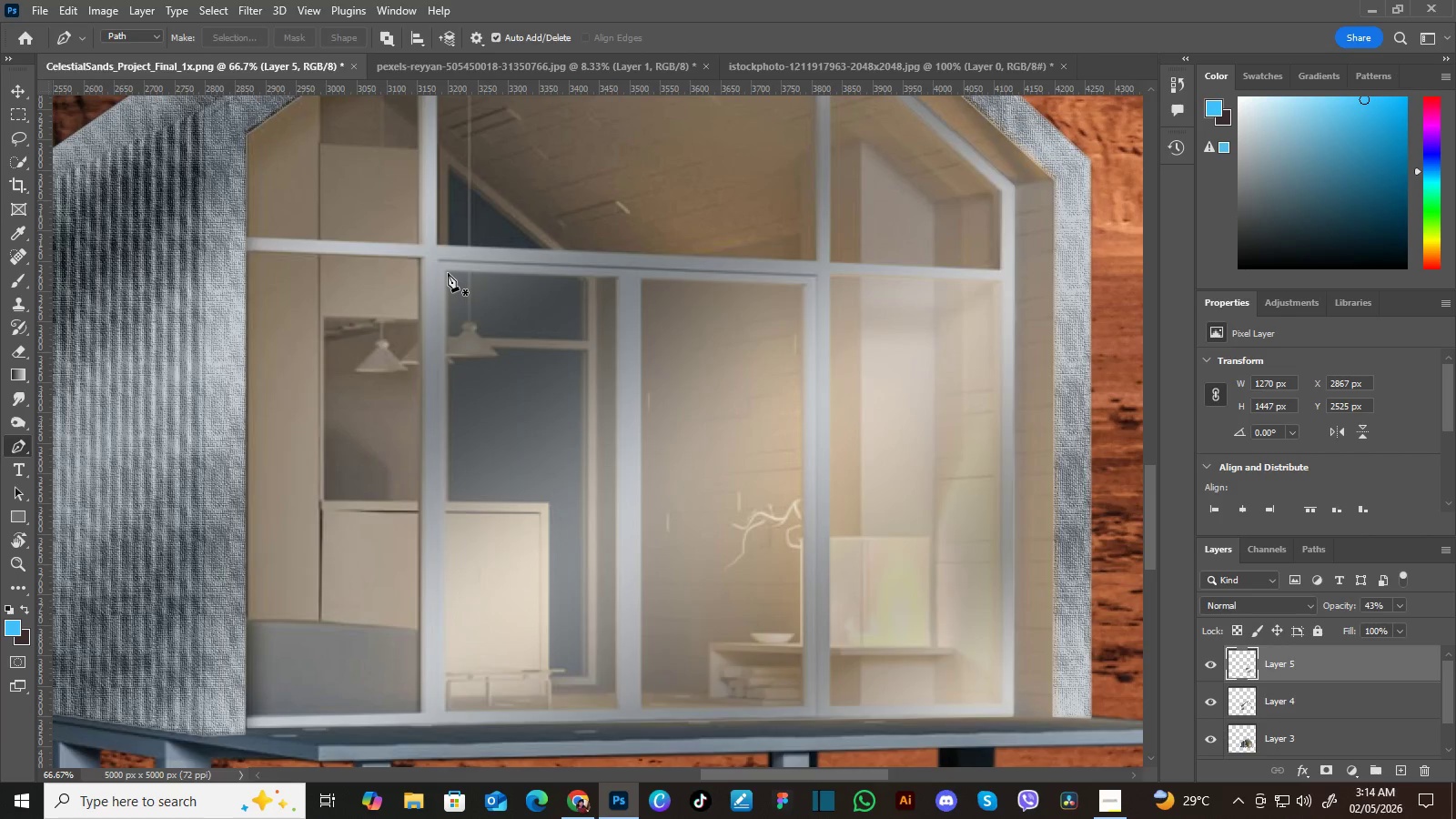 
left_click_drag(start_coordinate=[797, 294], to_coordinate=[600, 362])
 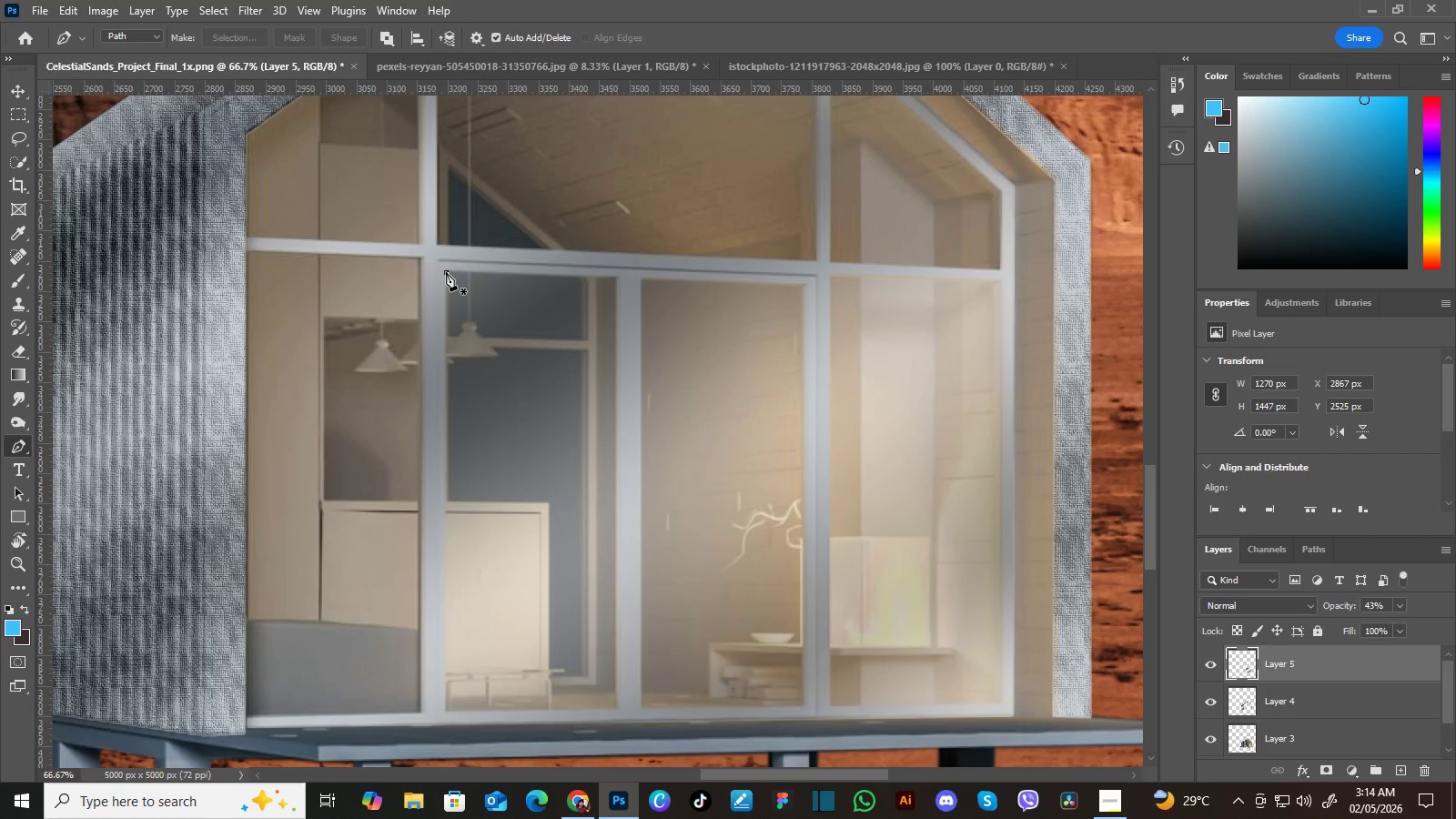 
left_click([446, 272])
 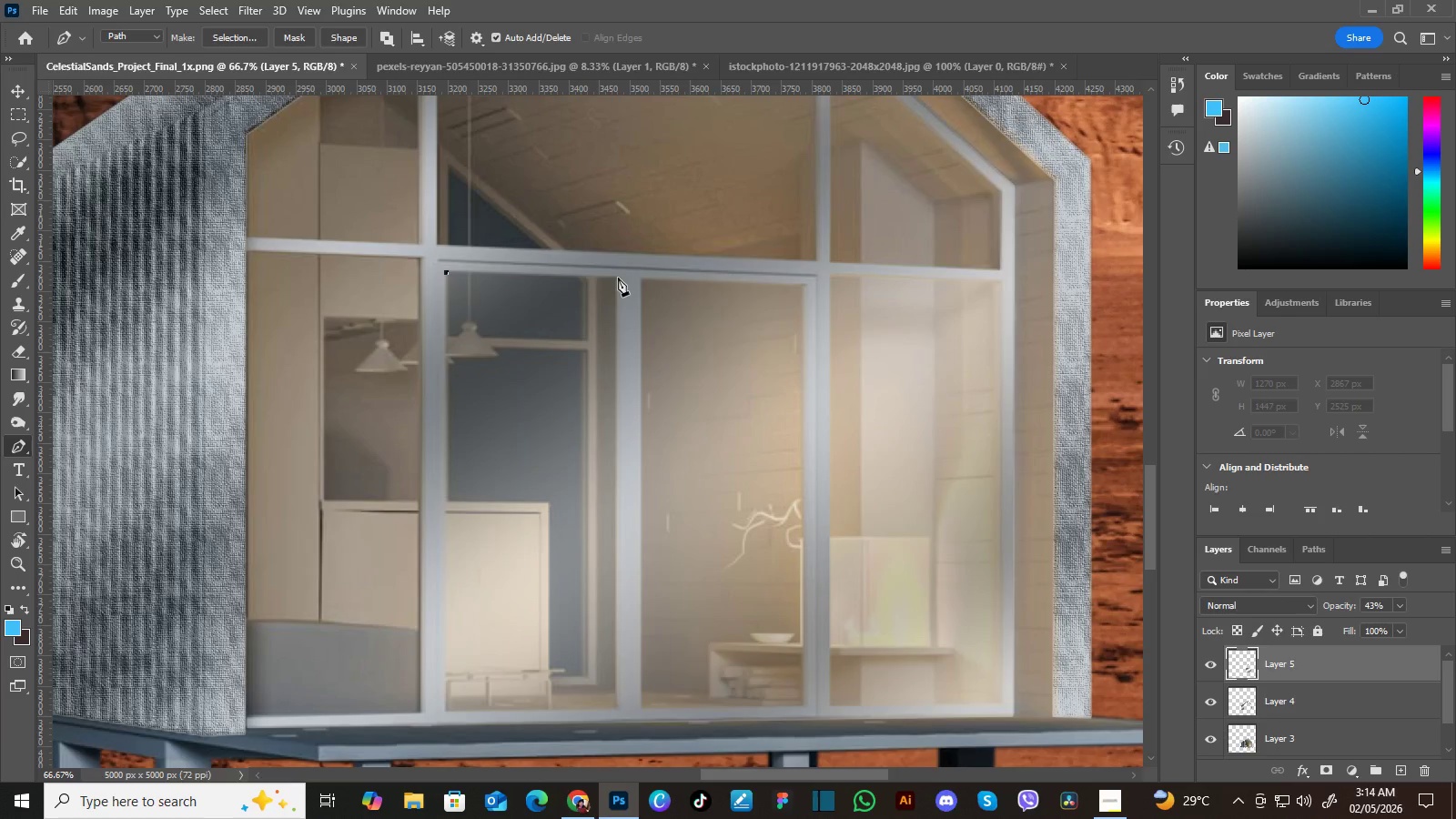 
left_click([618, 278])
 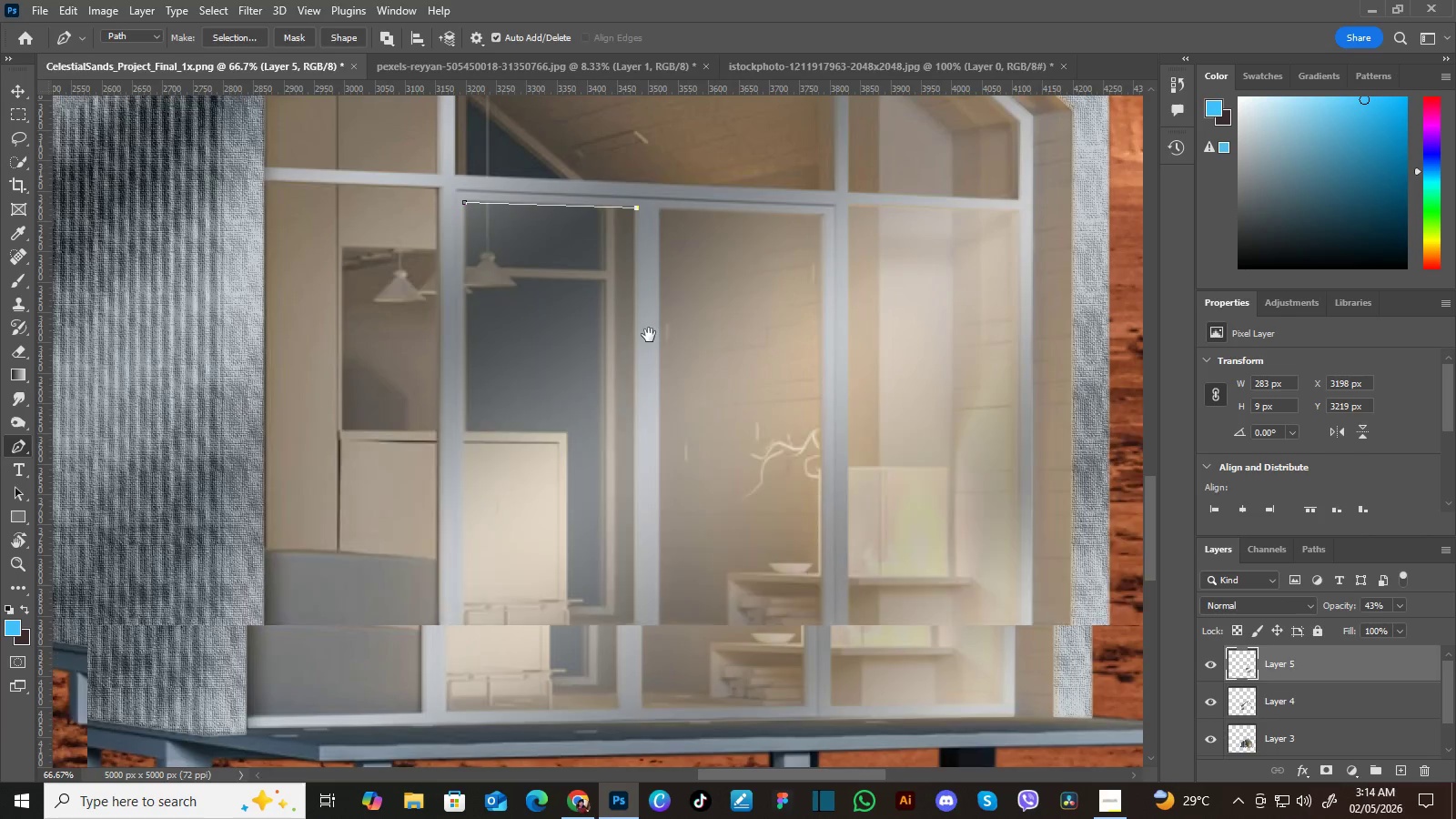 
hold_key(key=Space, duration=0.77)
 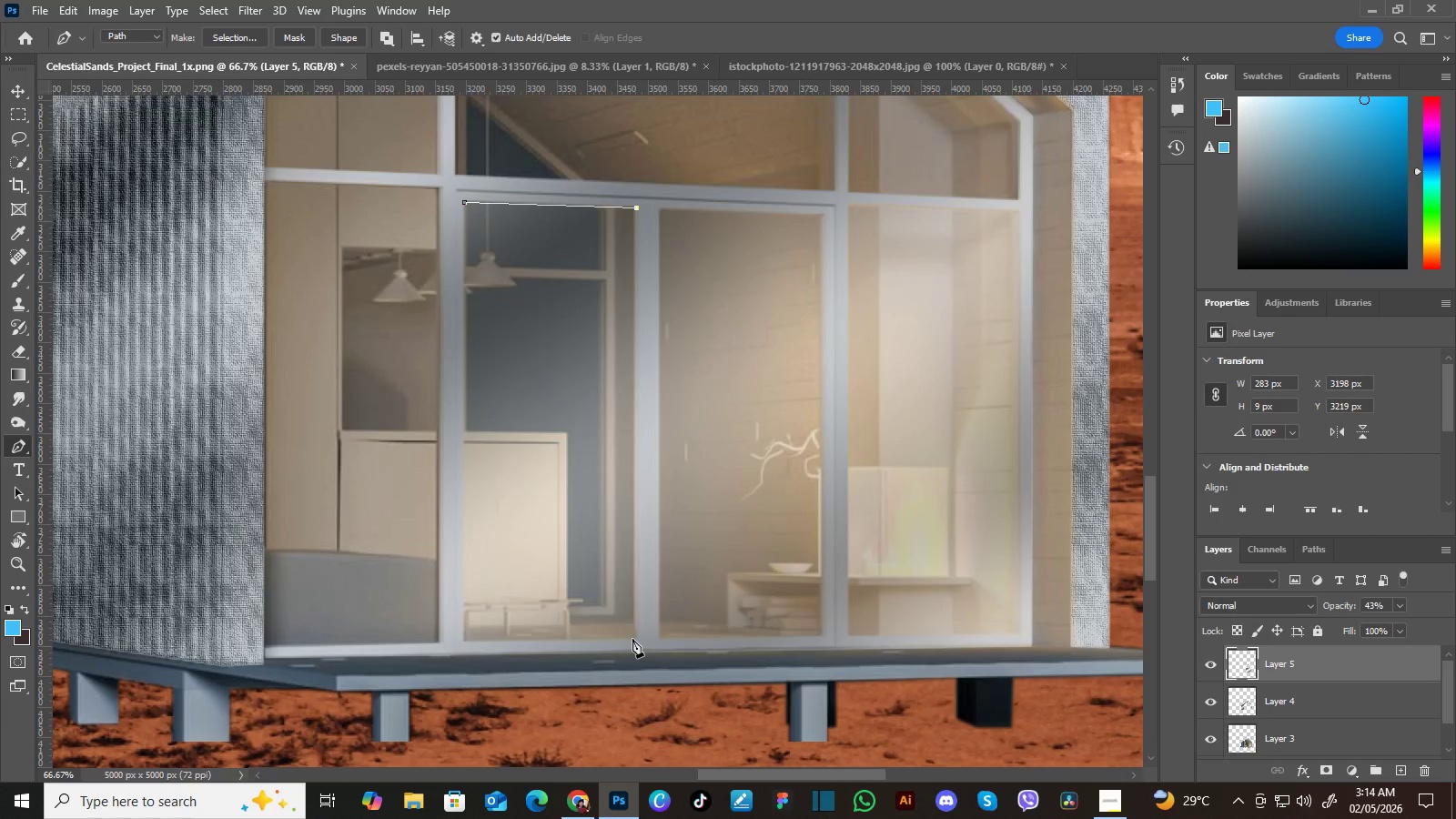 
left_click_drag(start_coordinate=[633, 402], to_coordinate=[652, 332])
 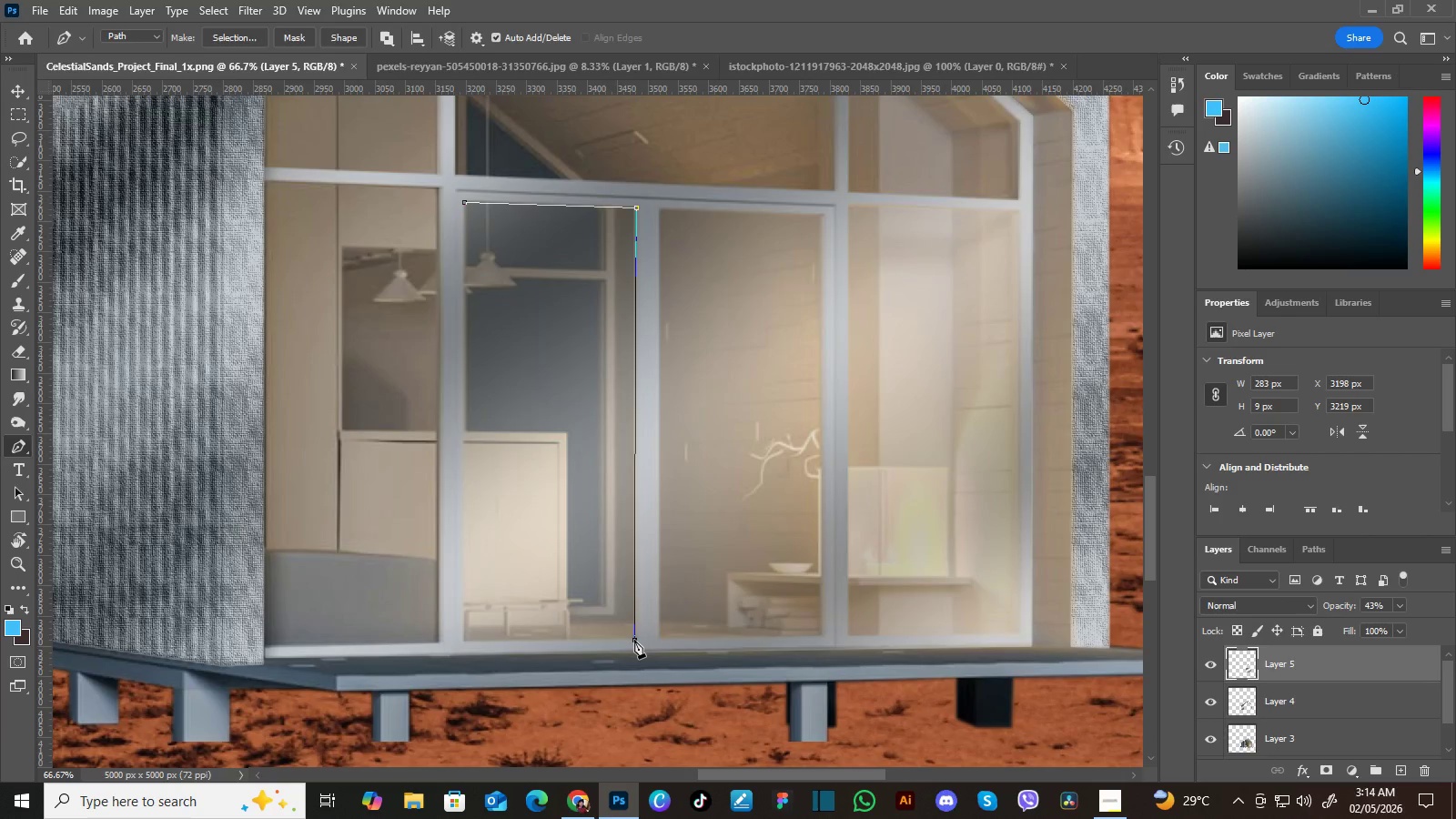 
left_click([634, 640])
 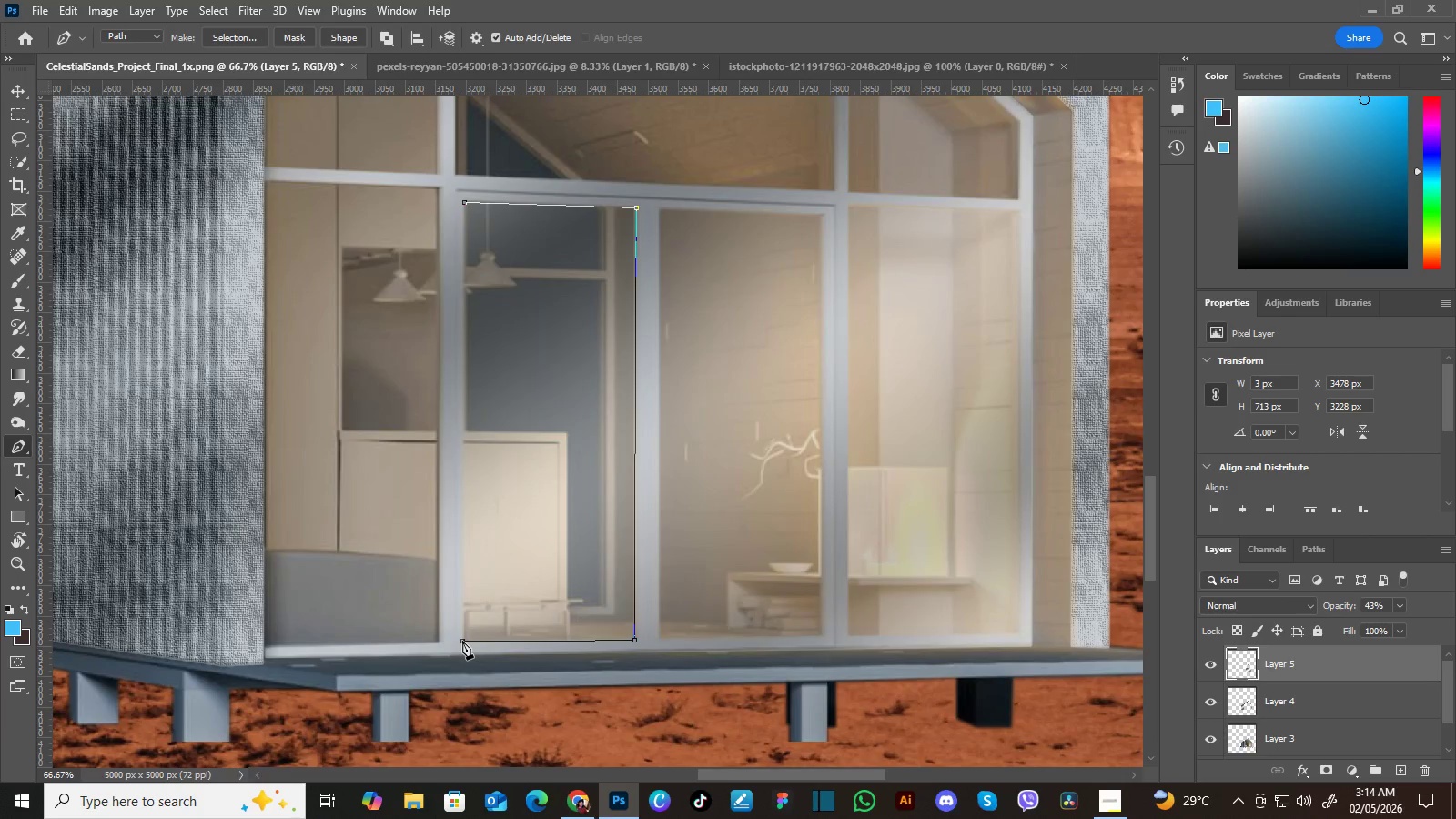 
left_click([462, 641])
 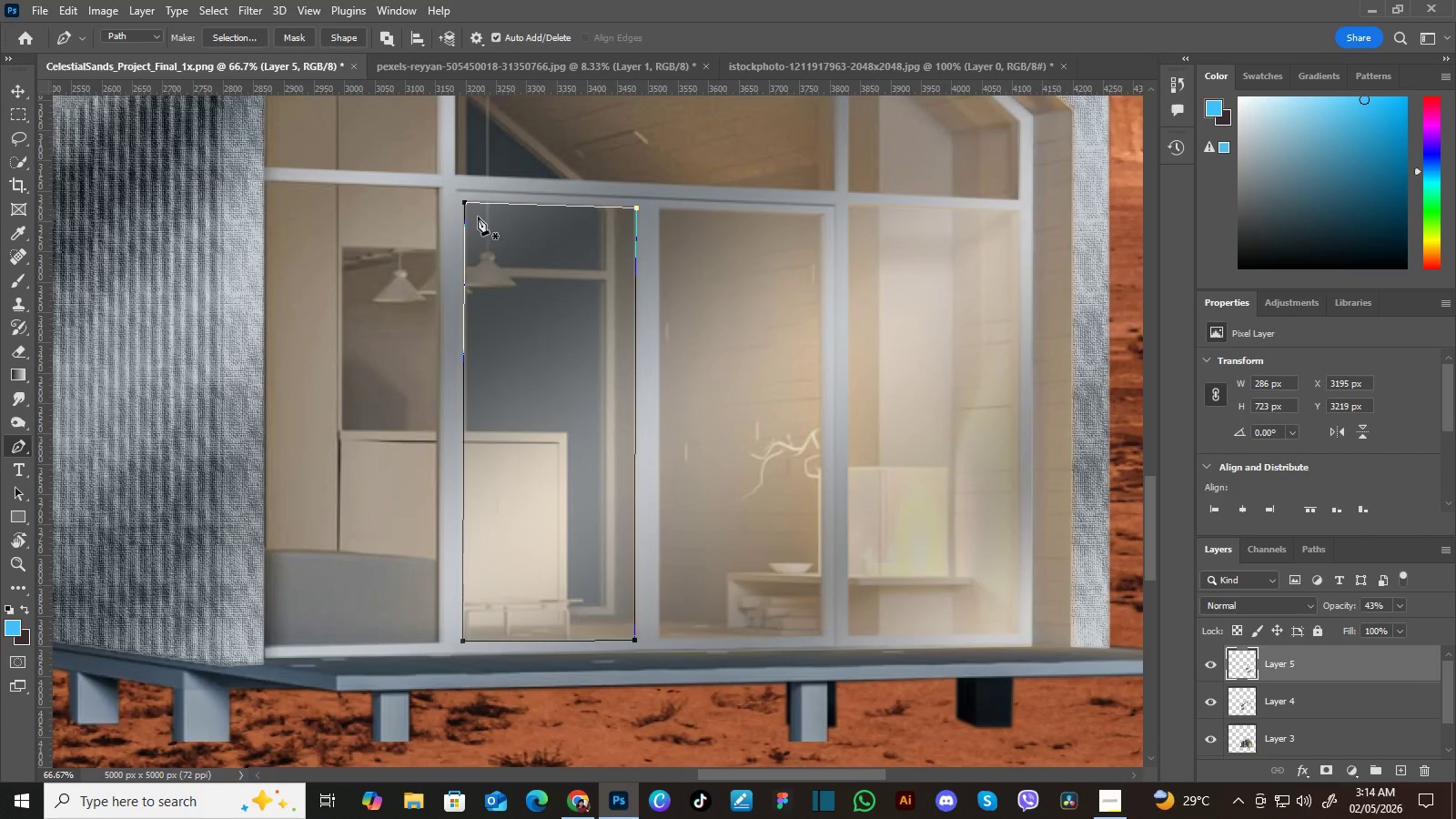 
left_click([463, 201])
 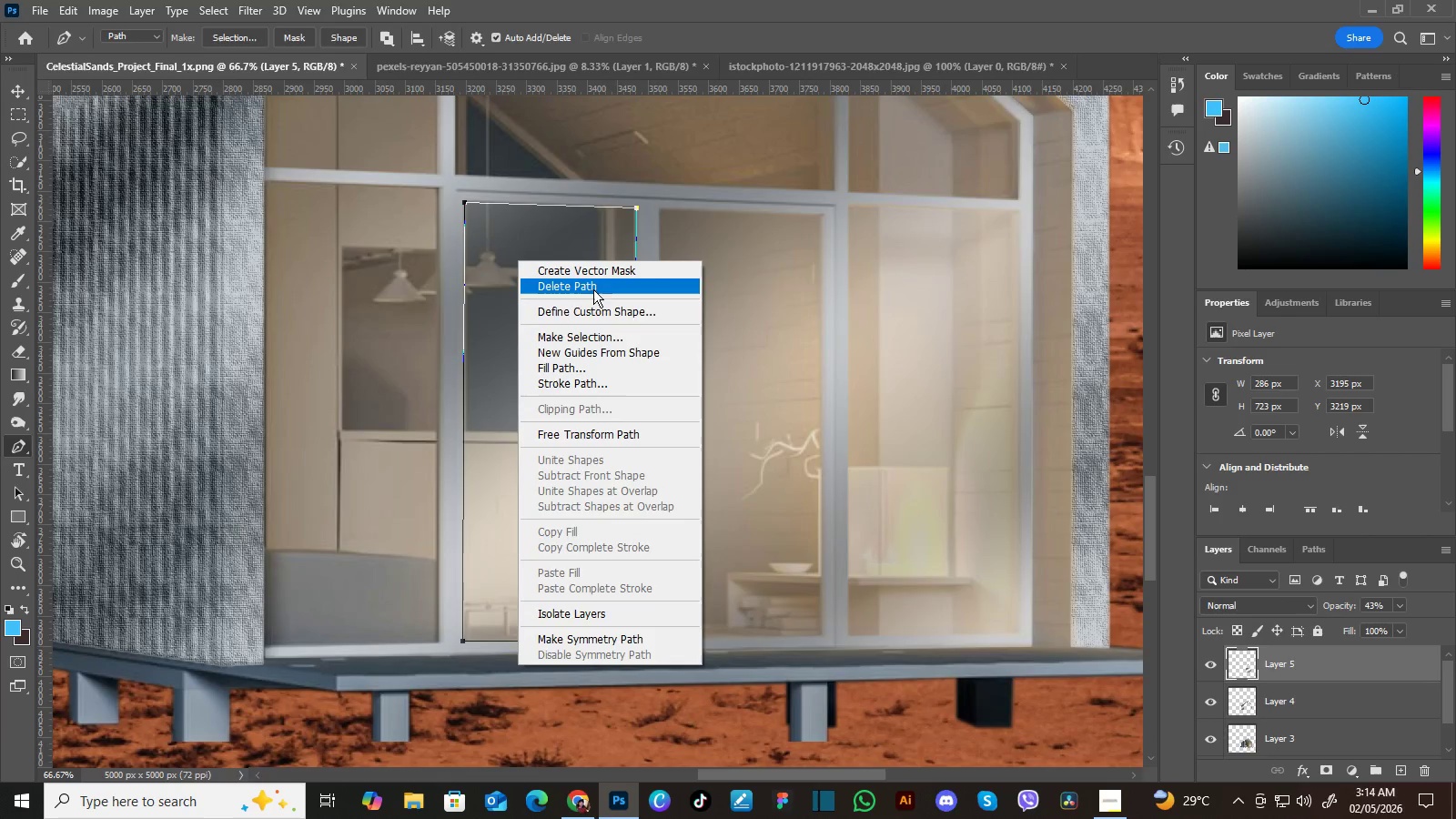 
right_click([518, 259])
 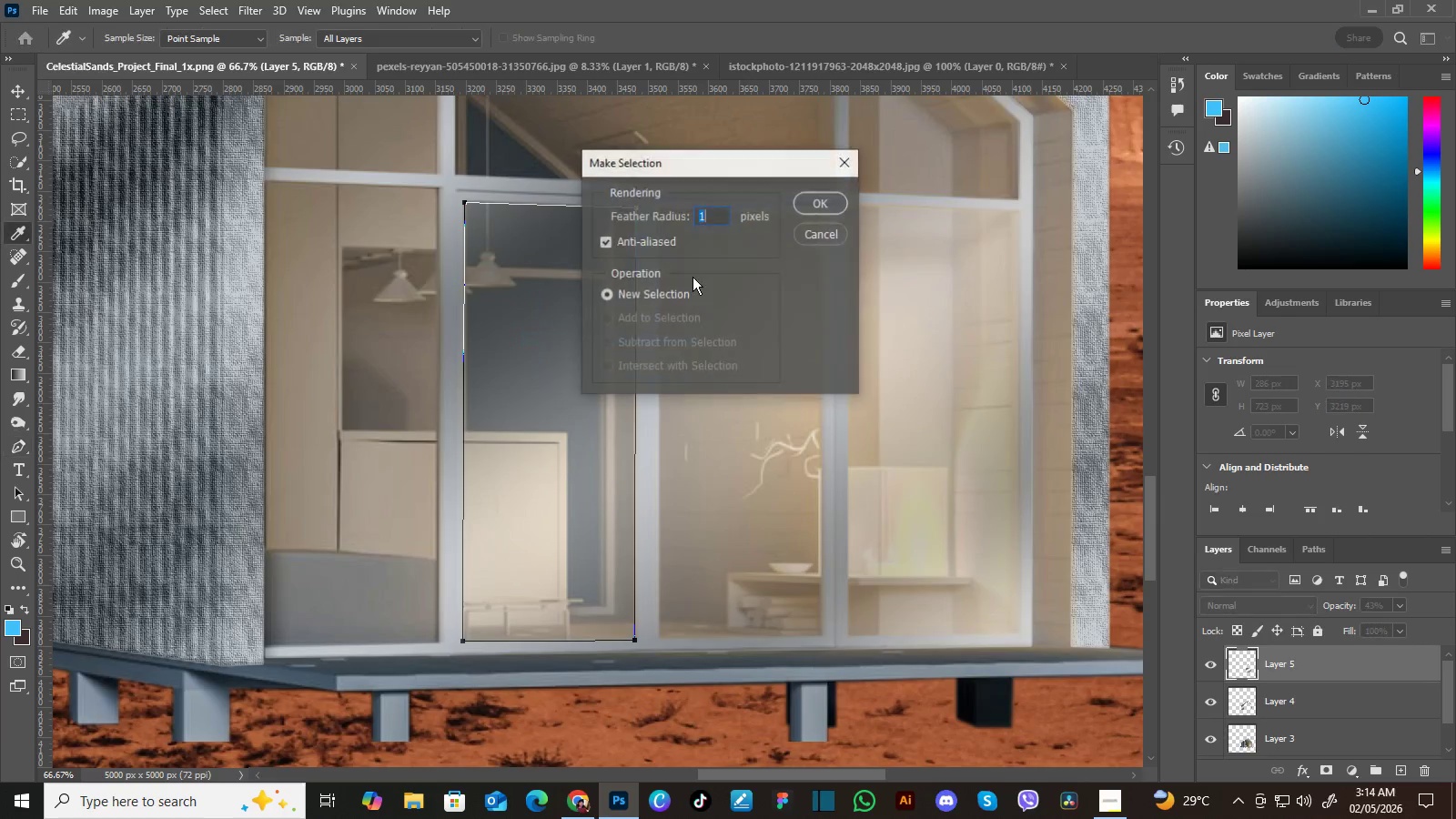 
left_click([601, 335])
 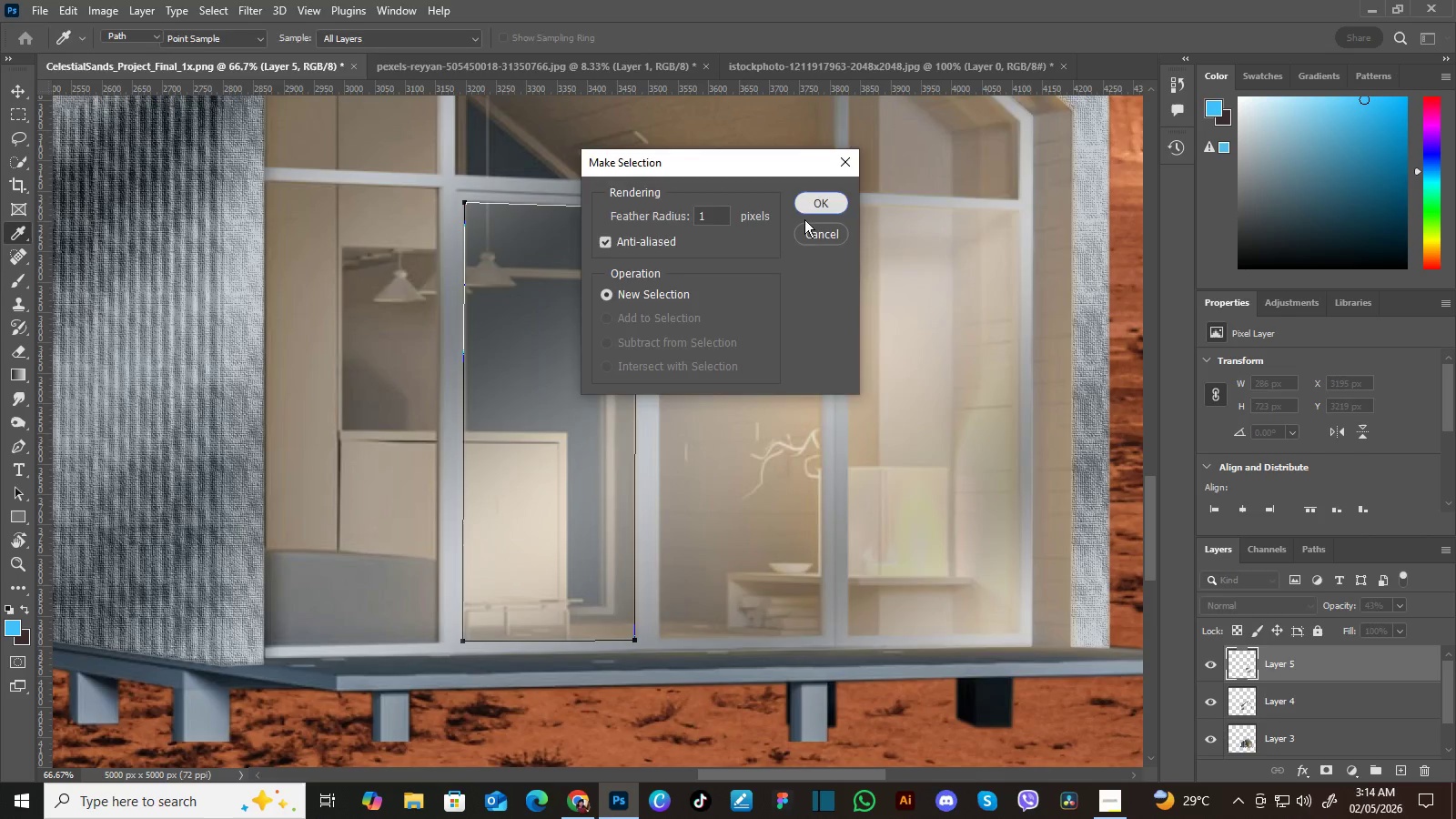 
left_click([820, 207])
 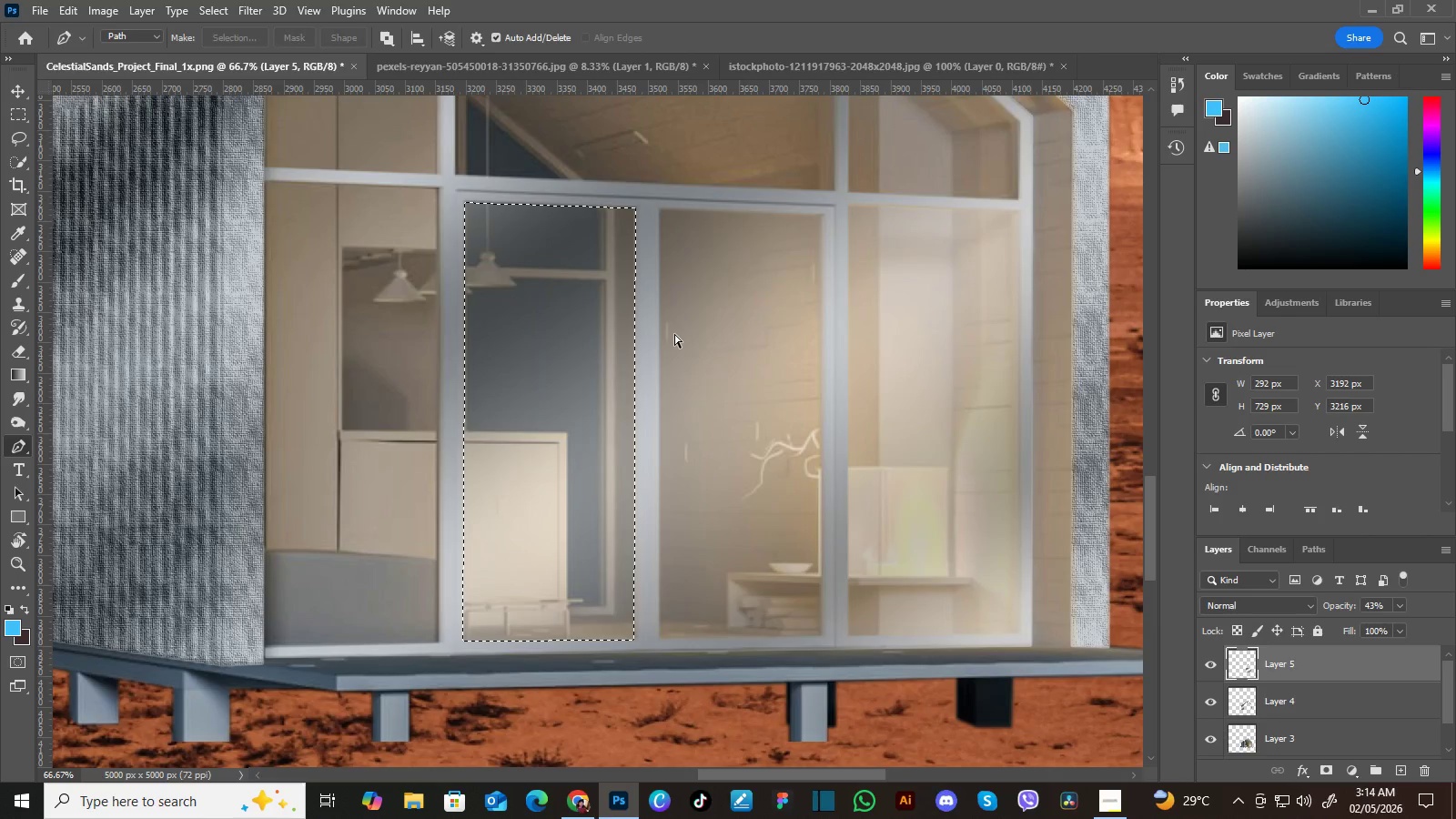 
key(Control+X)
 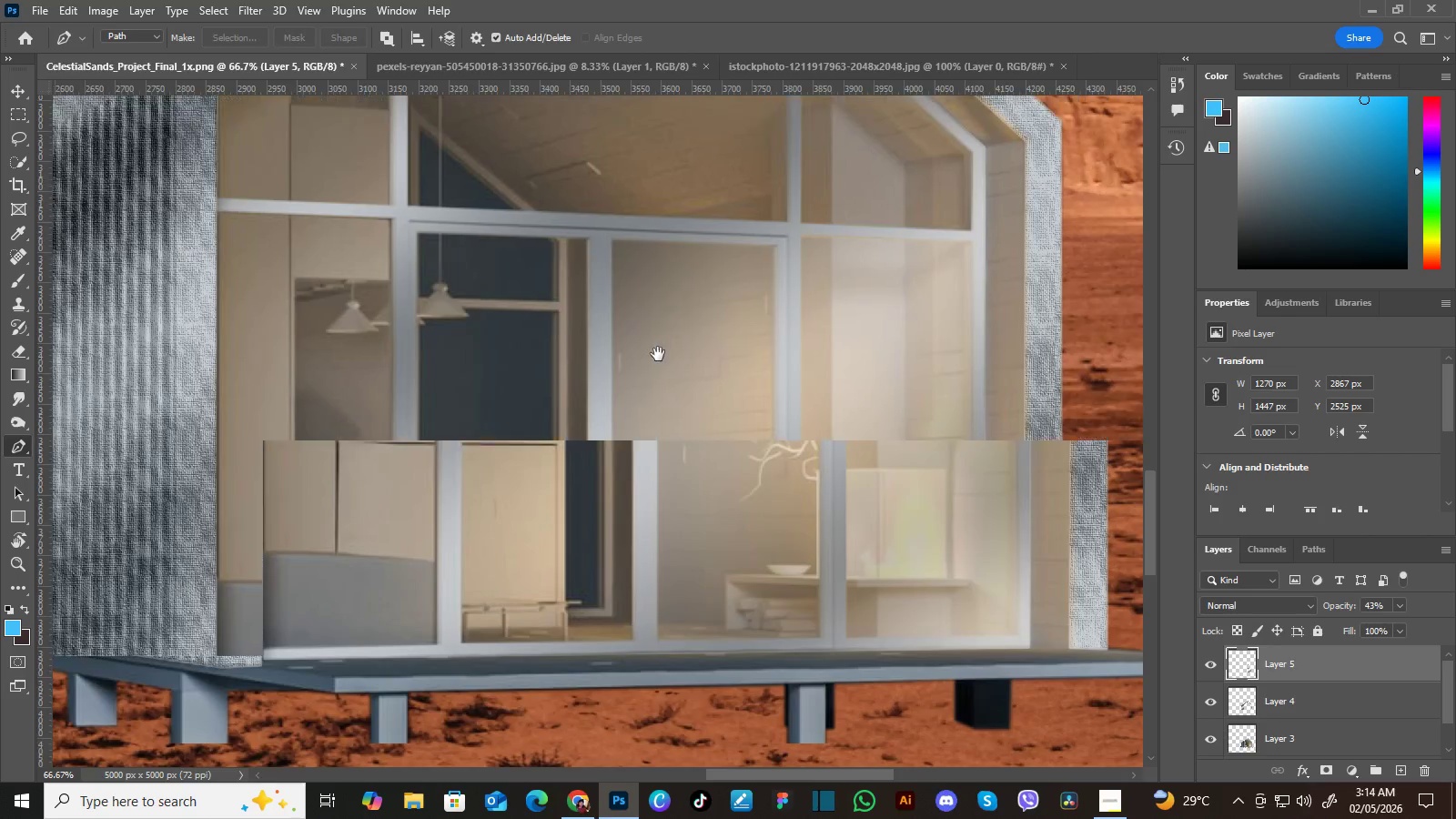 
hold_key(key=Space, duration=0.69)
 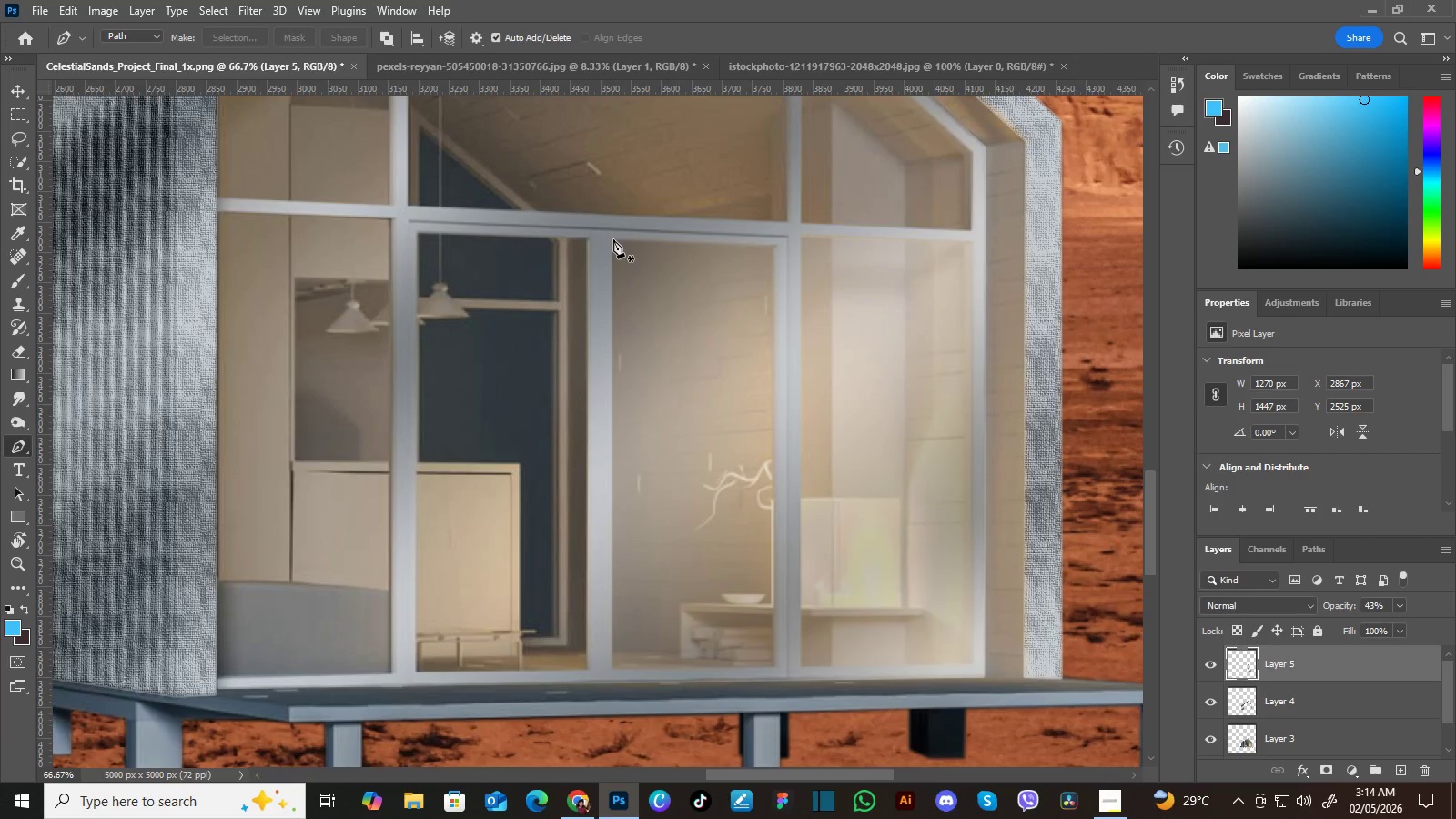 
left_click_drag(start_coordinate=[706, 323], to_coordinate=[659, 354])
 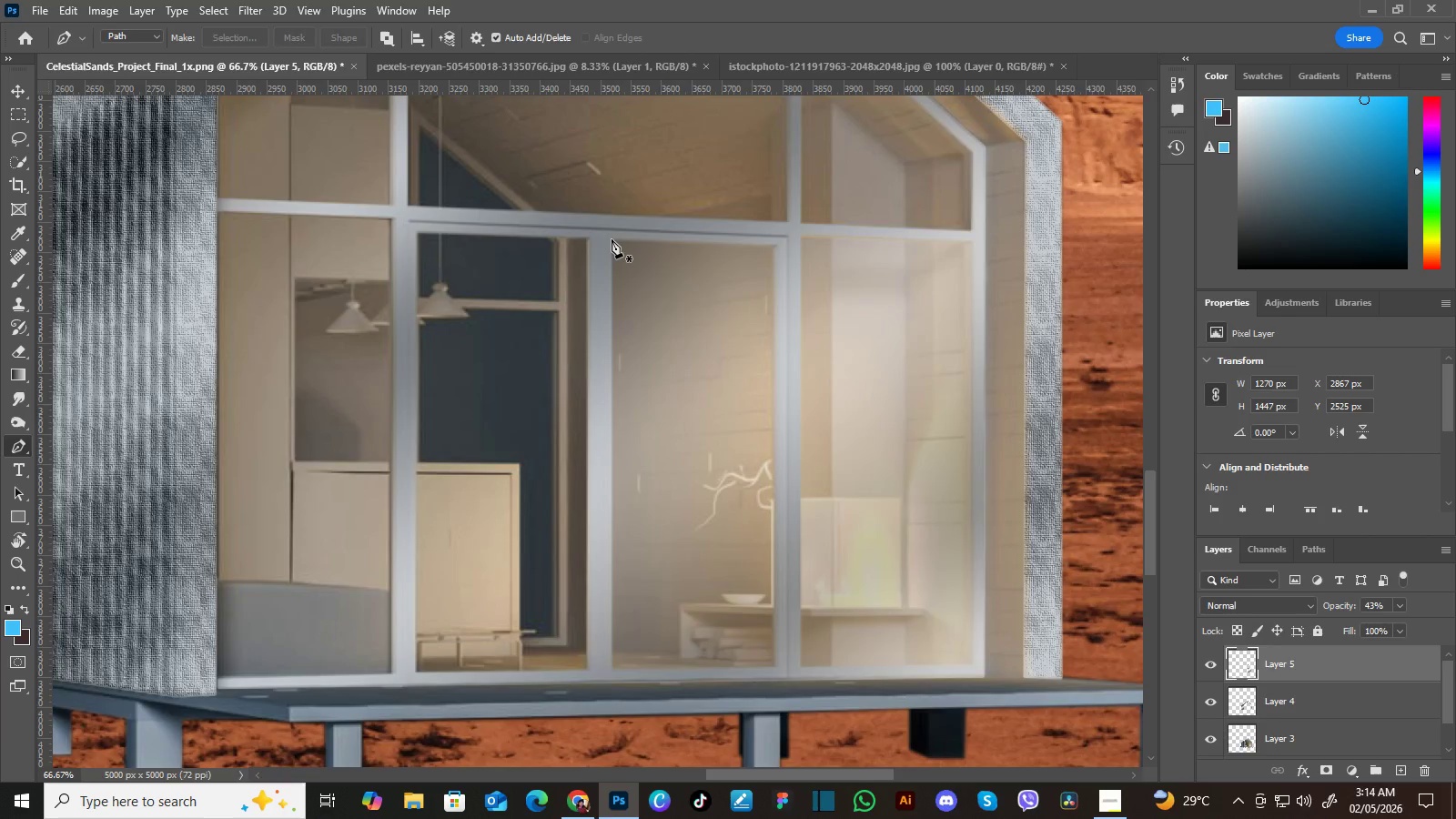 
left_click([612, 239])
 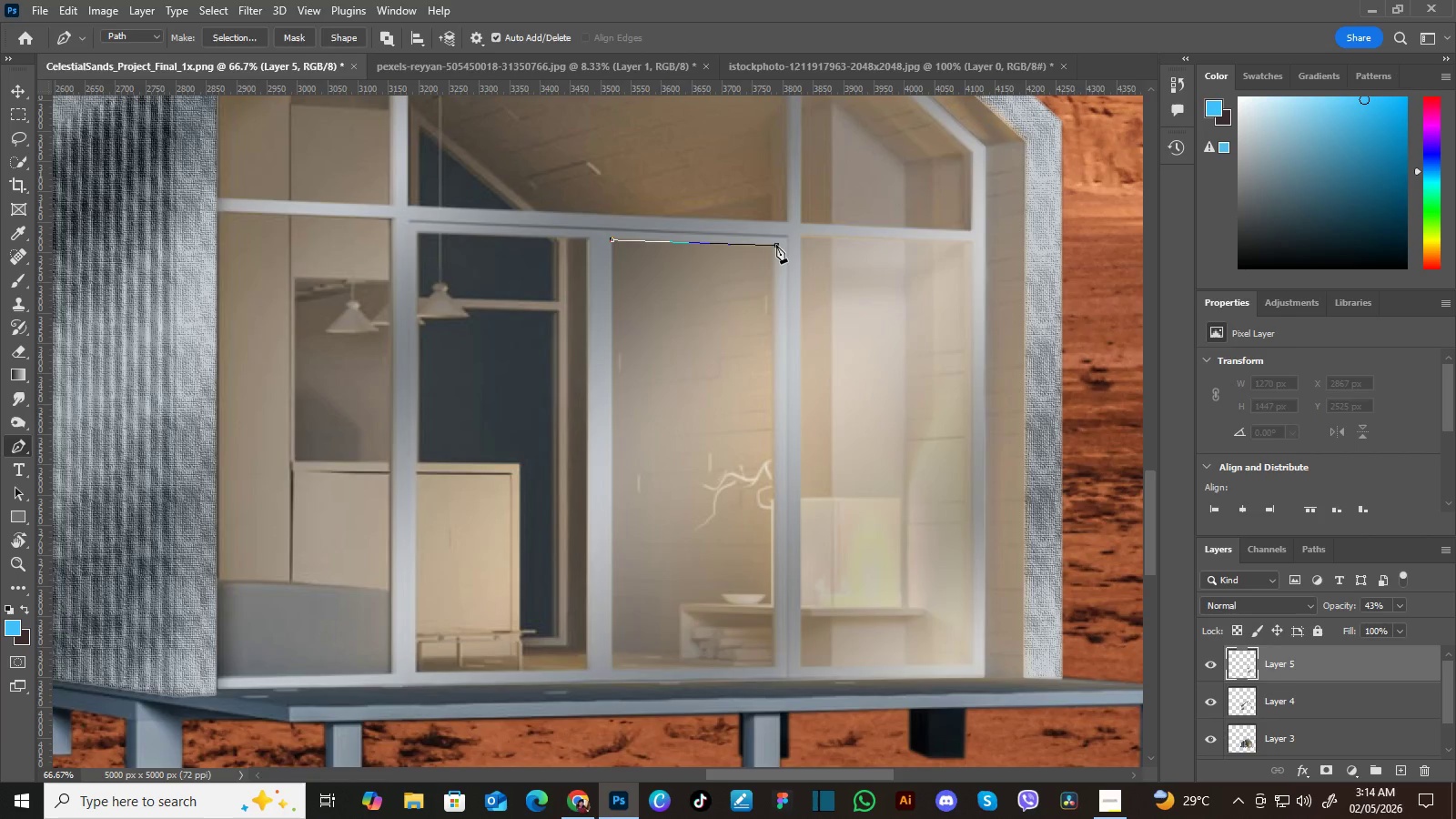 
left_click([776, 245])
 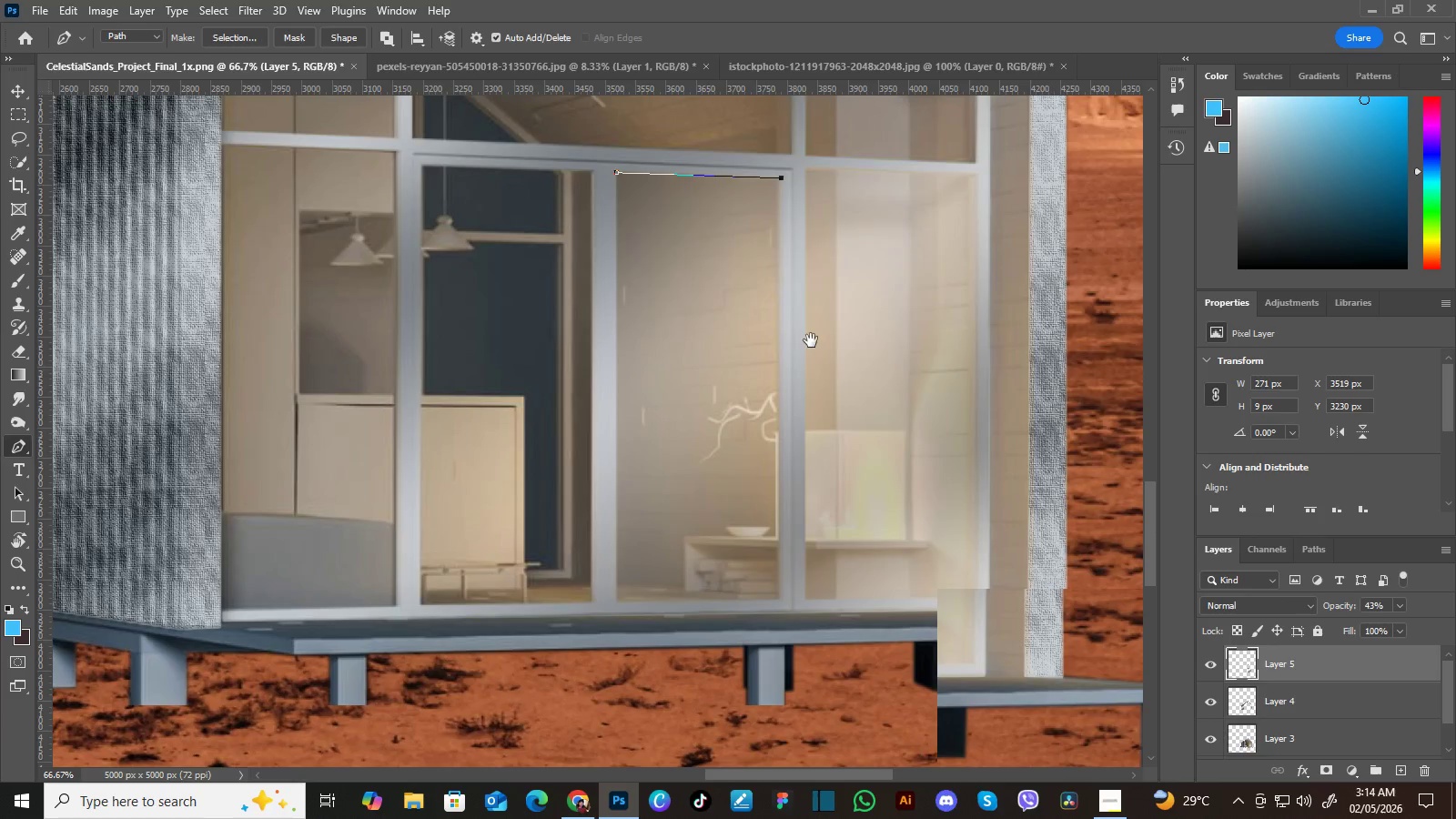 
hold_key(key=Space, duration=0.75)
 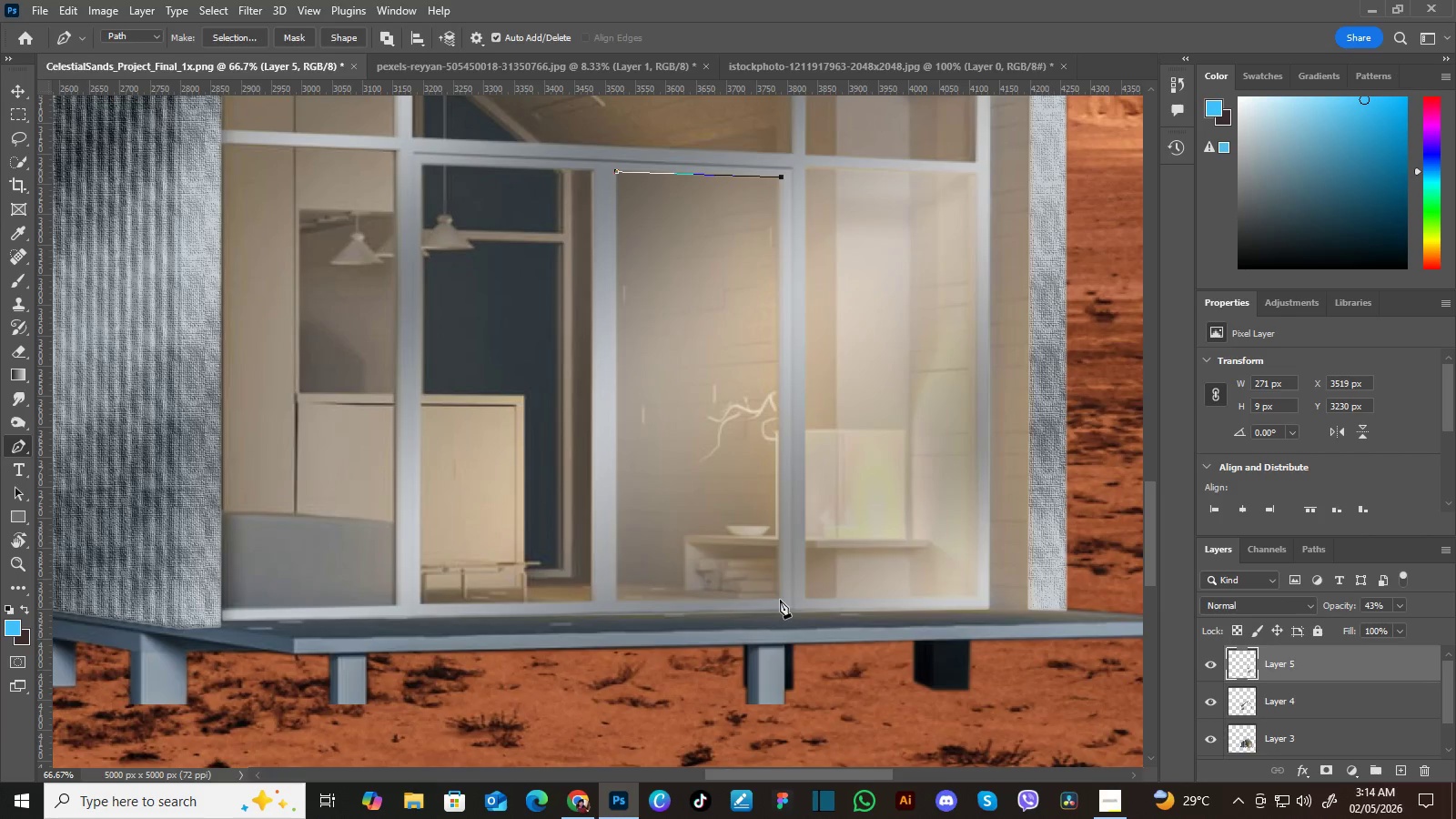 
left_click_drag(start_coordinate=[804, 395], to_coordinate=[808, 327])
 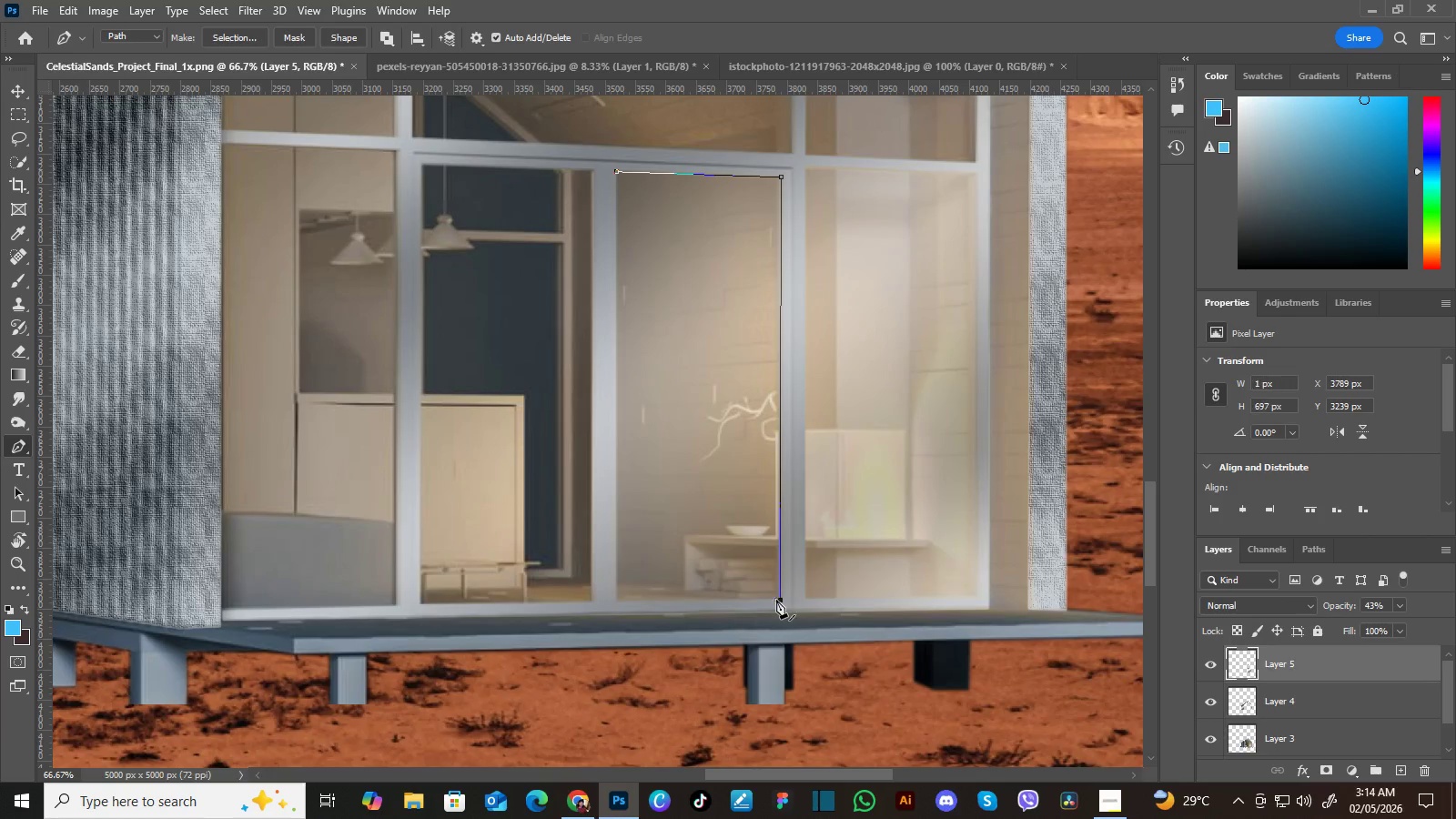 
left_click([780, 600])
 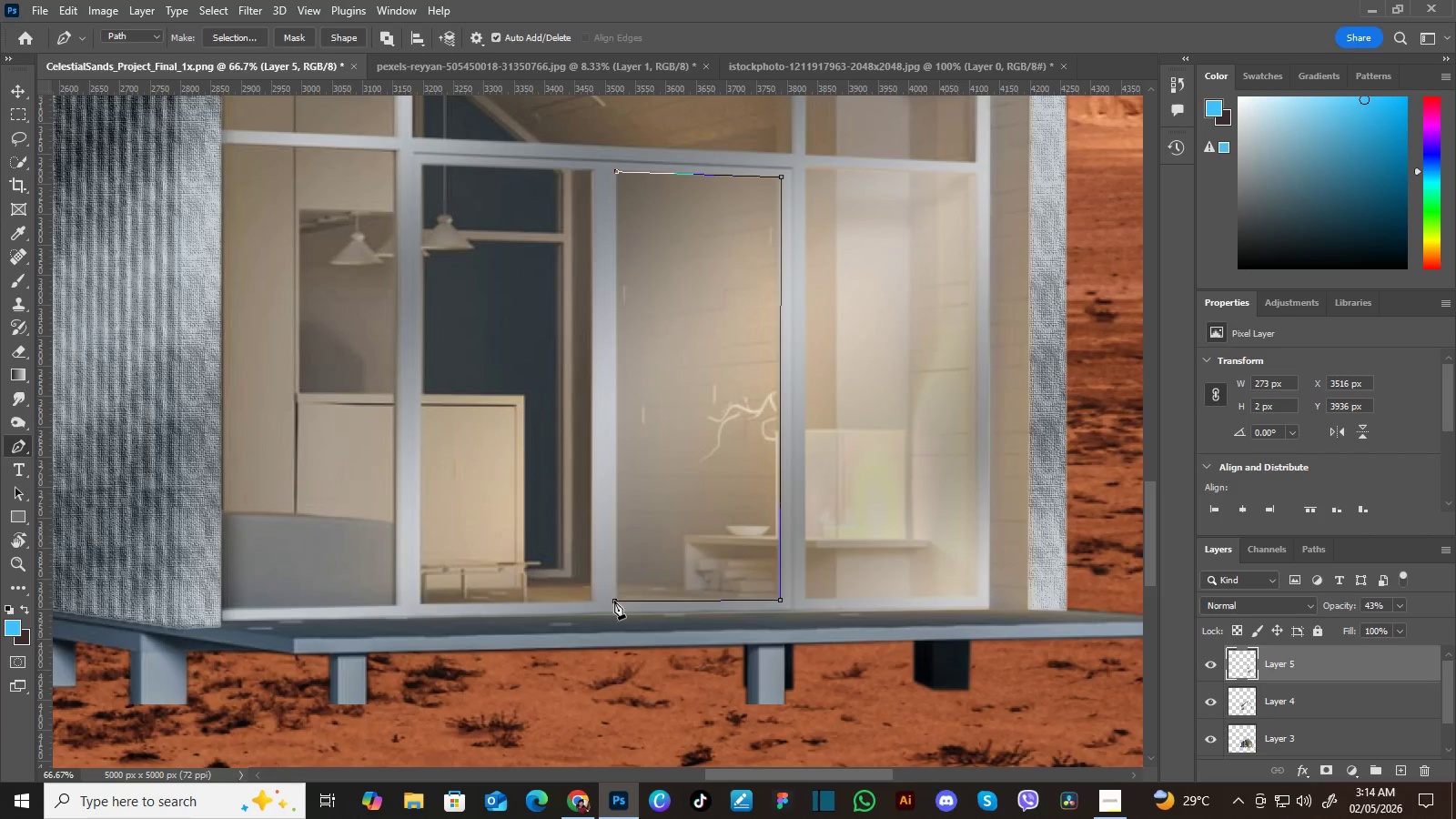 
left_click([614, 601])
 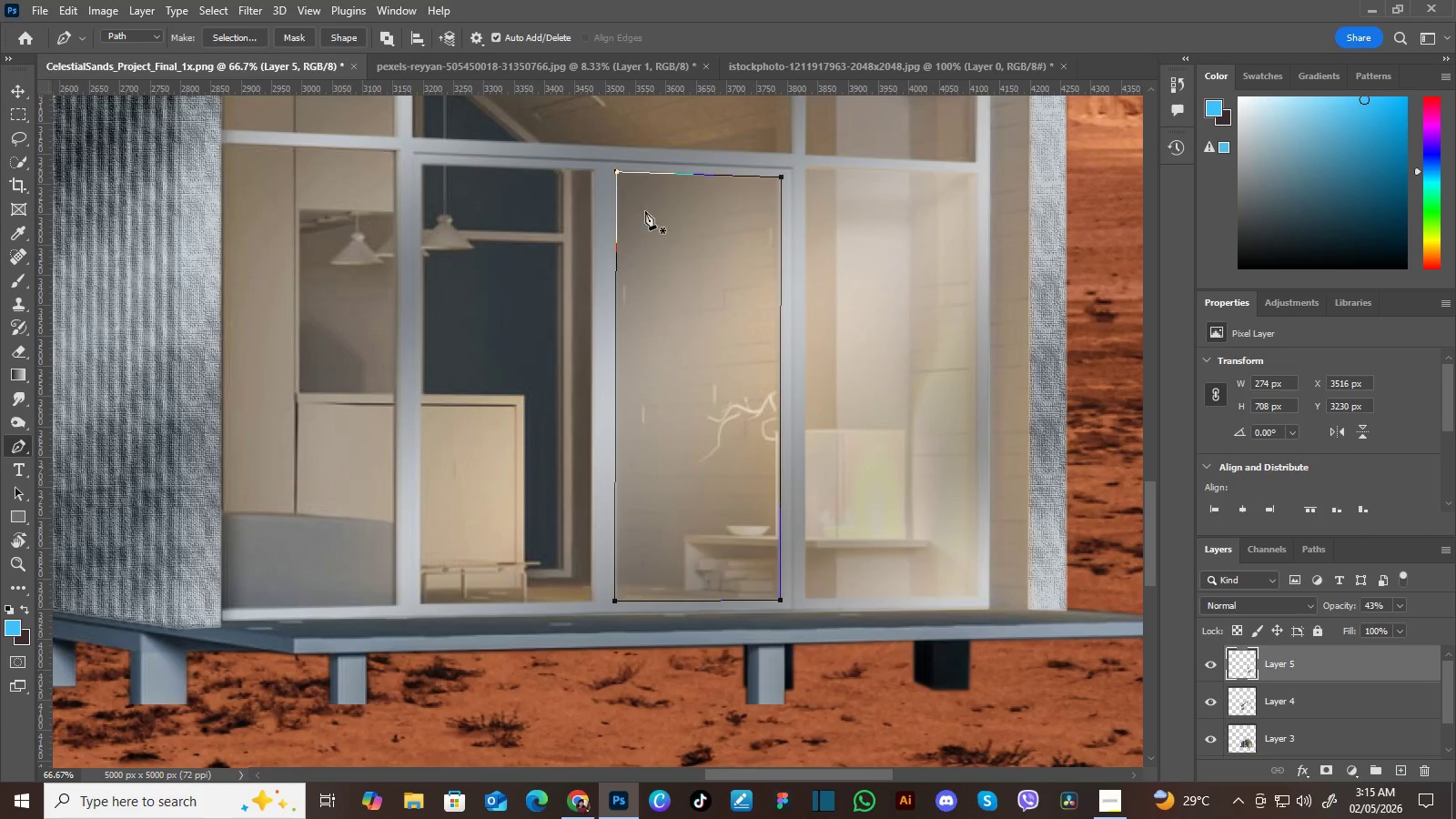 
left_click([616, 173])
 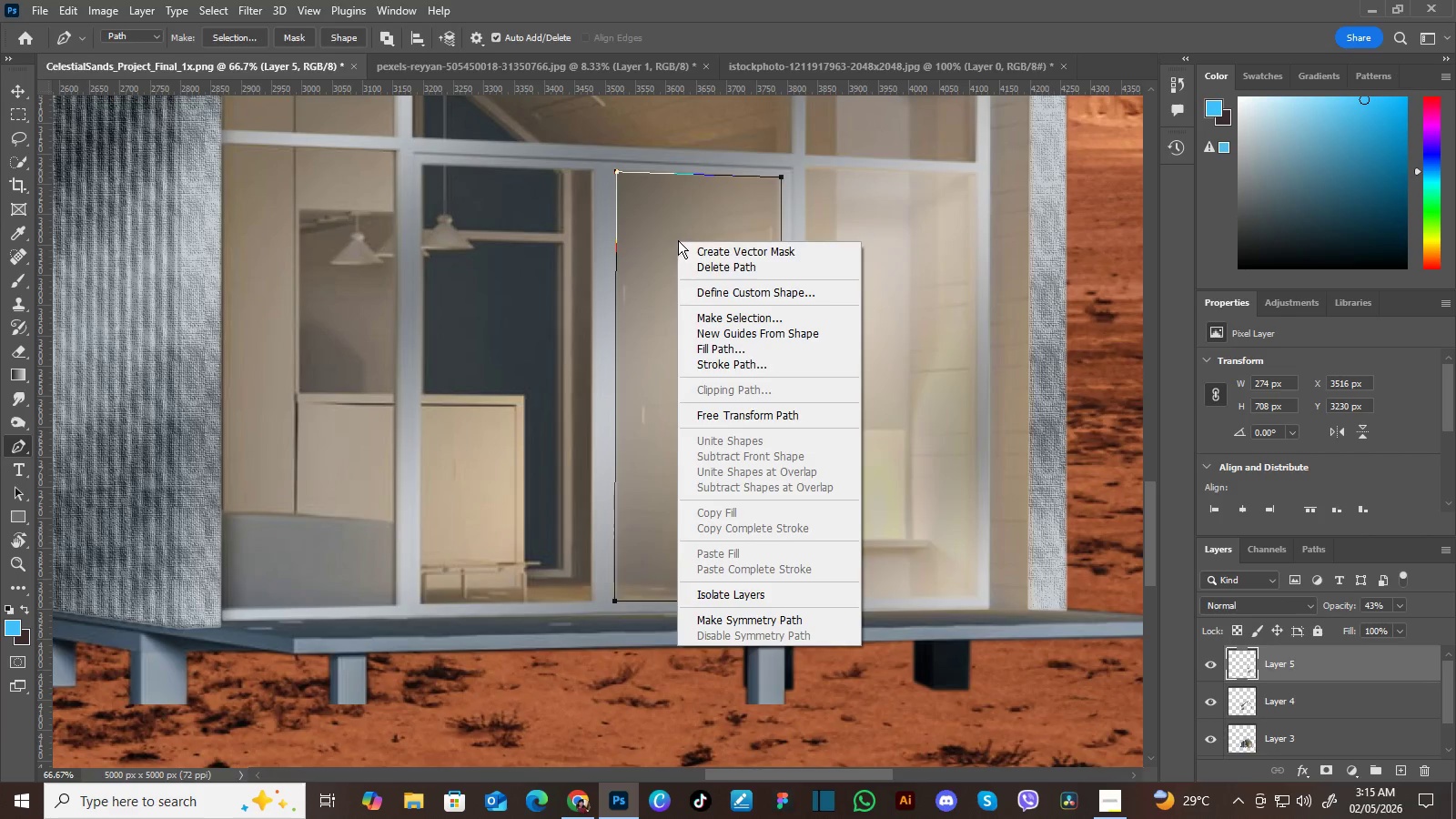 
right_click([677, 240])
 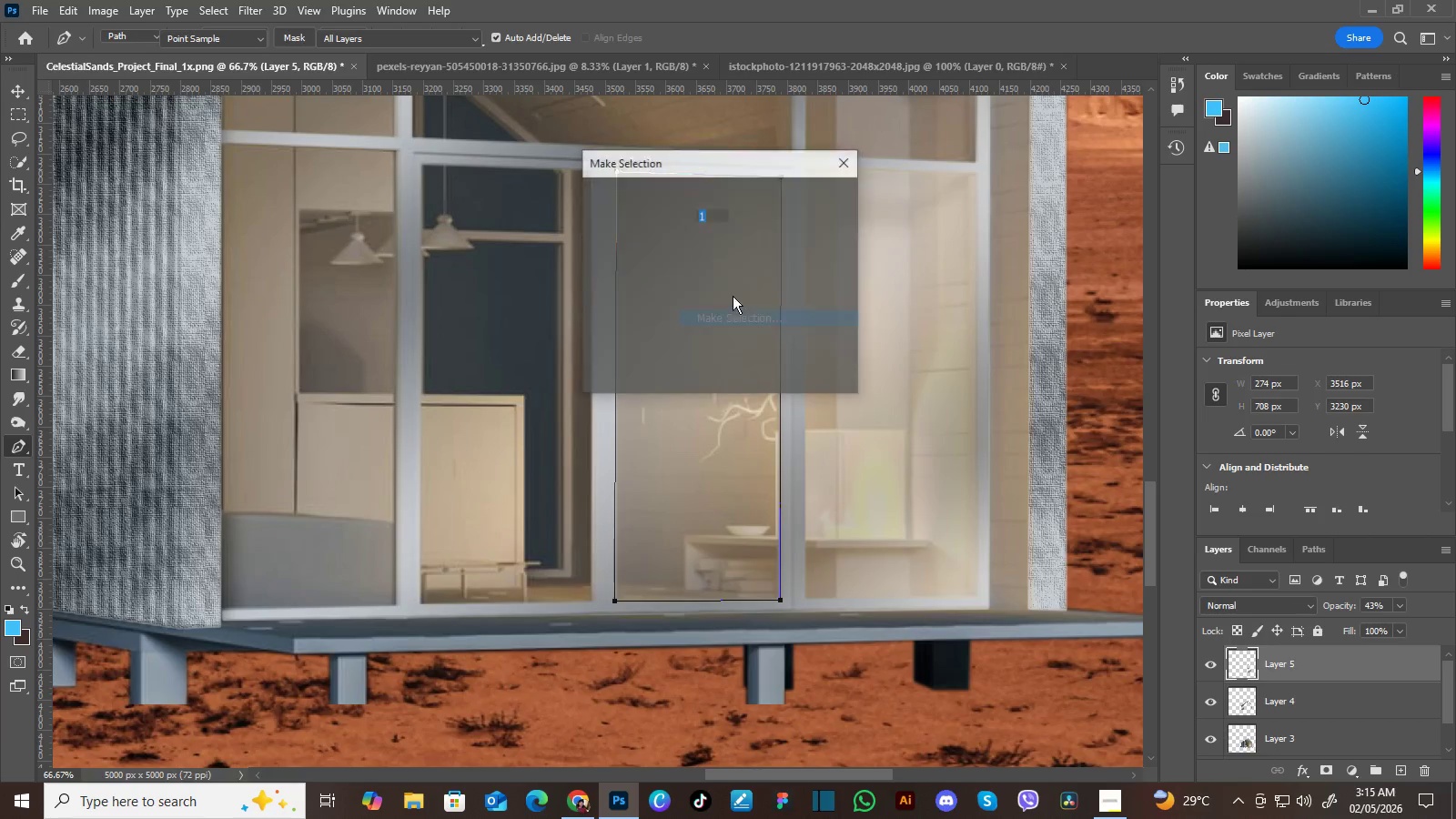 
left_click([733, 315])
 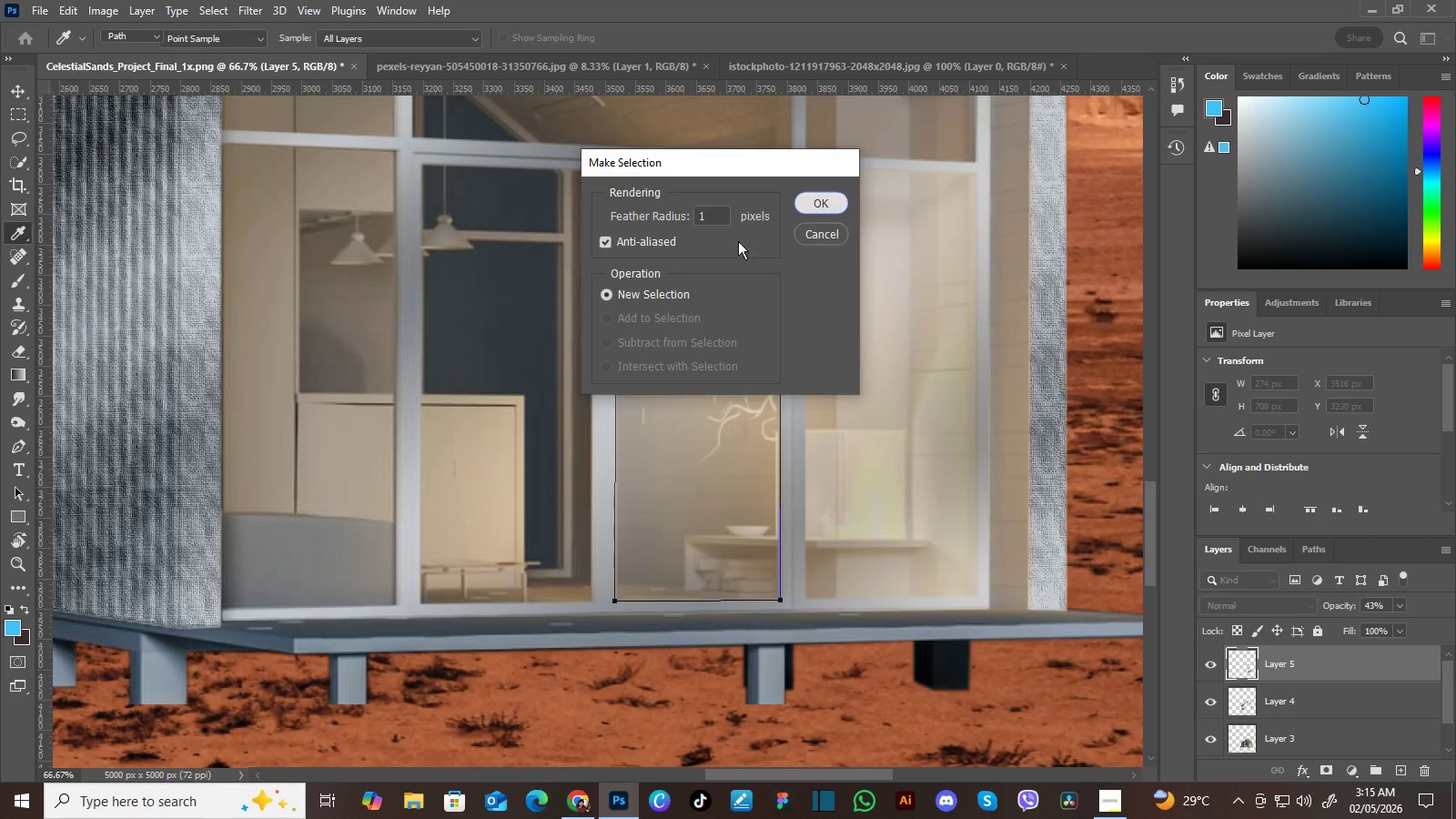 
left_click([808, 205])
 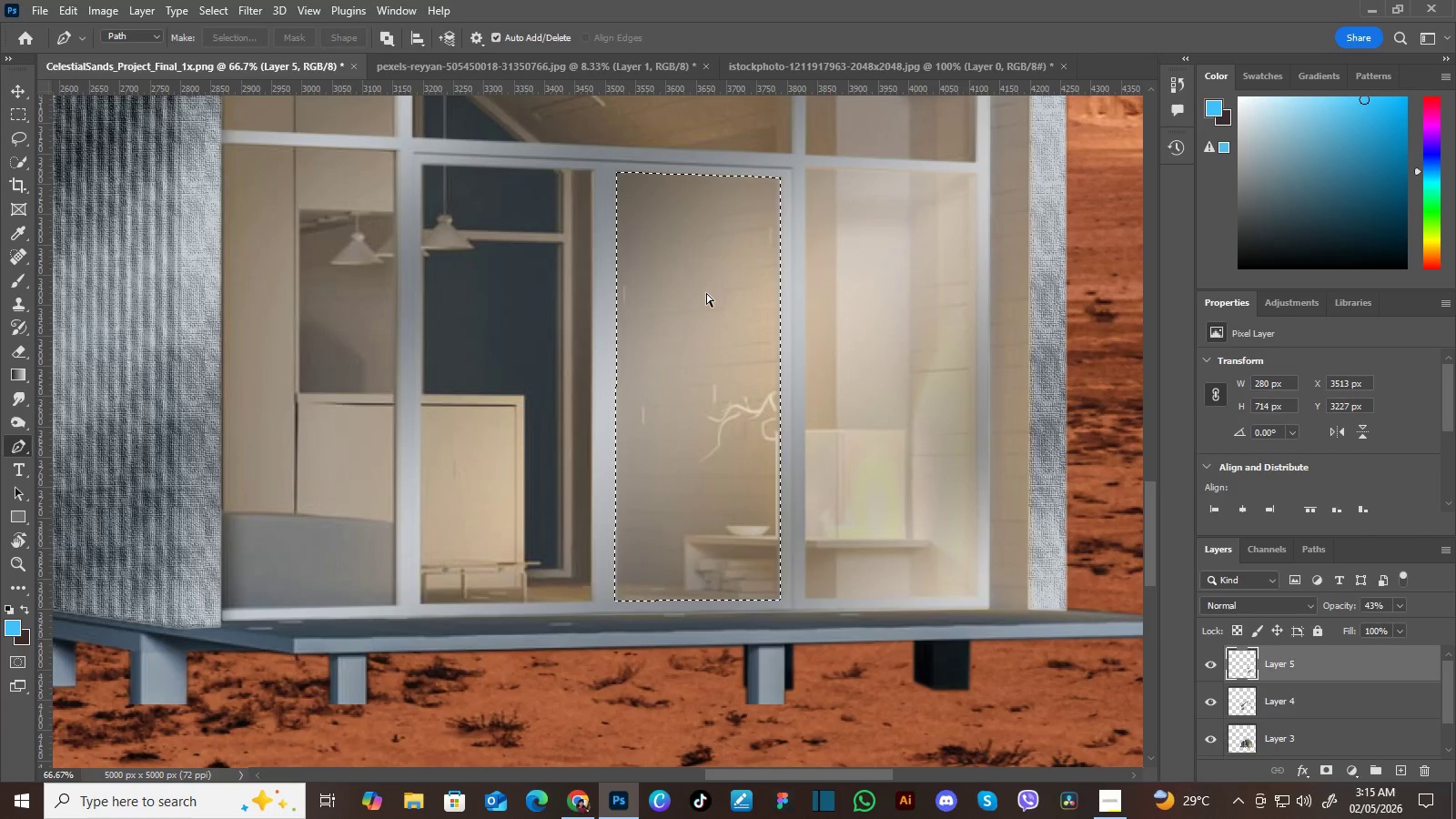 
key(Control+X)
 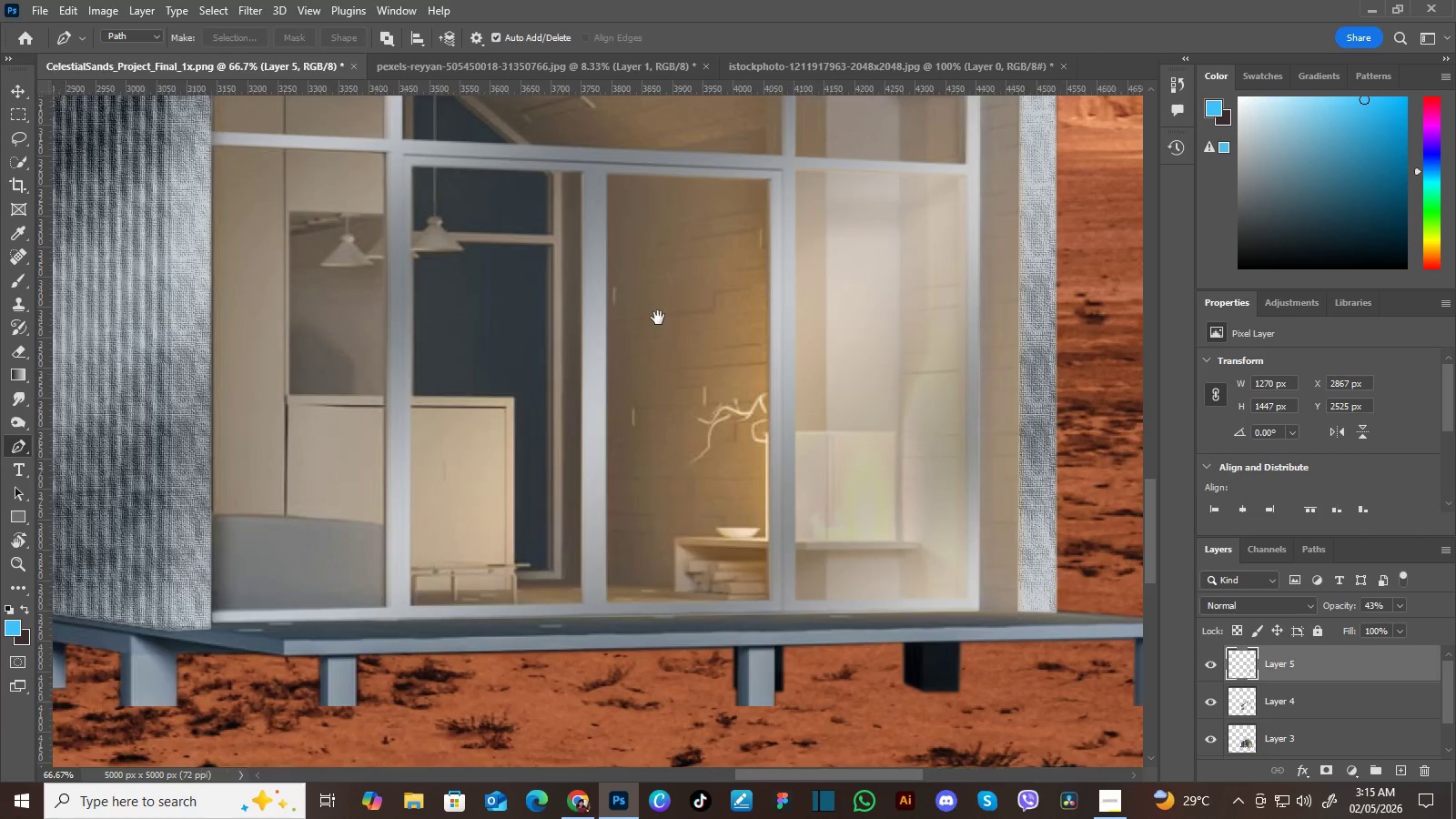 
hold_key(key=Space, duration=1.31)
 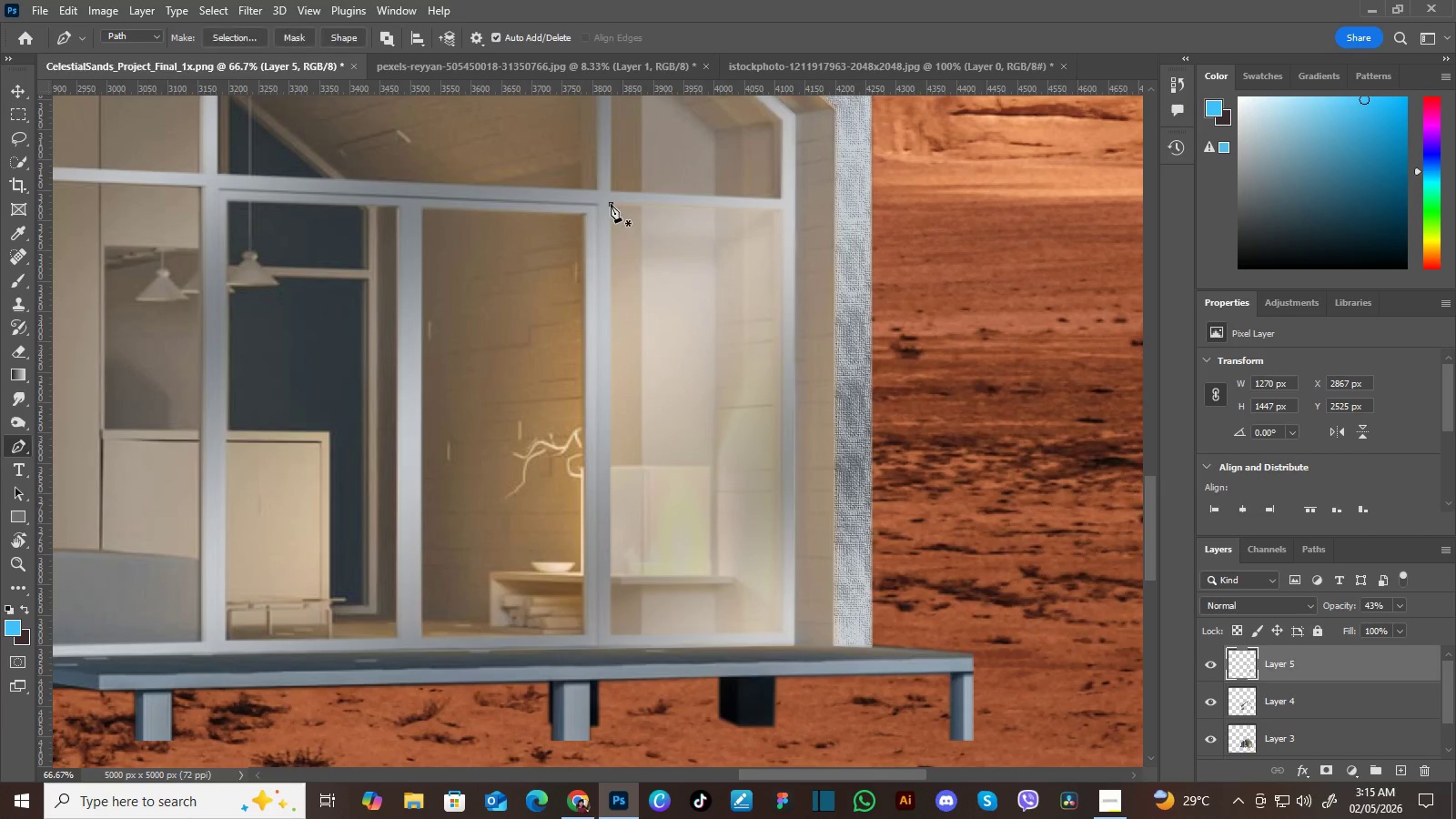 
left_click_drag(start_coordinate=[834, 301], to_coordinate=[658, 318])
 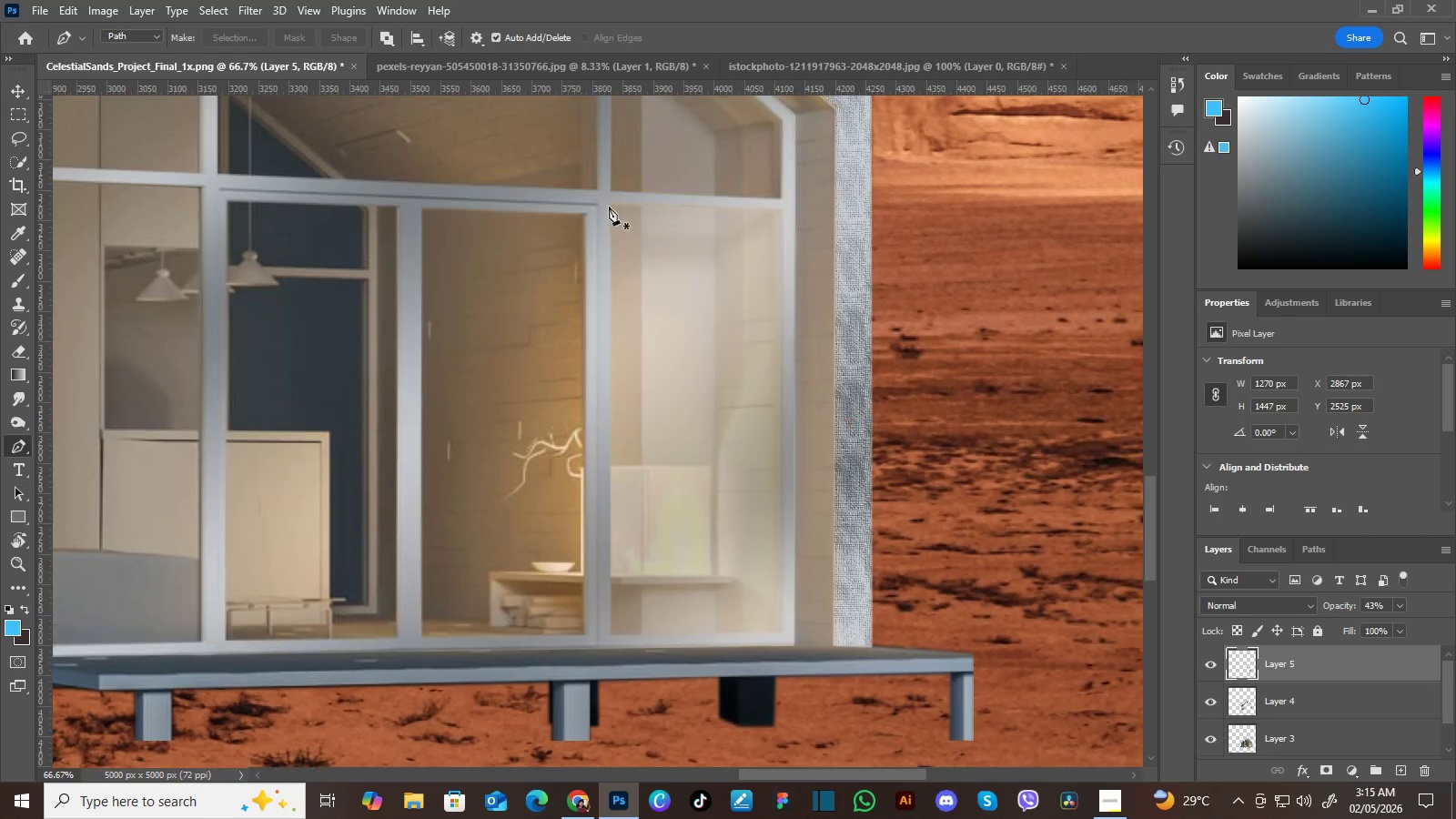 
left_click_drag(start_coordinate=[705, 275], to_coordinate=[686, 295])
 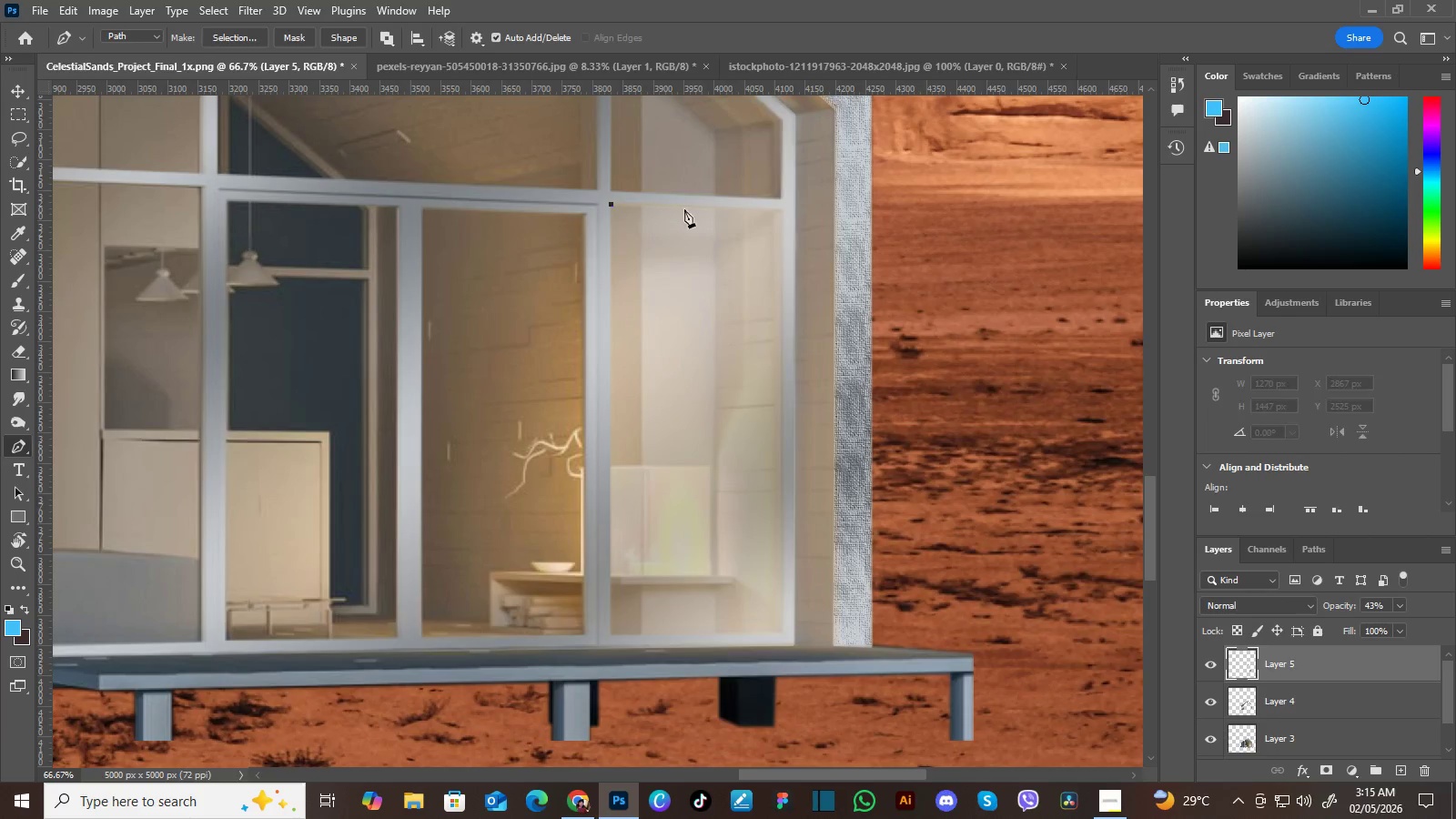 
left_click([611, 204])
 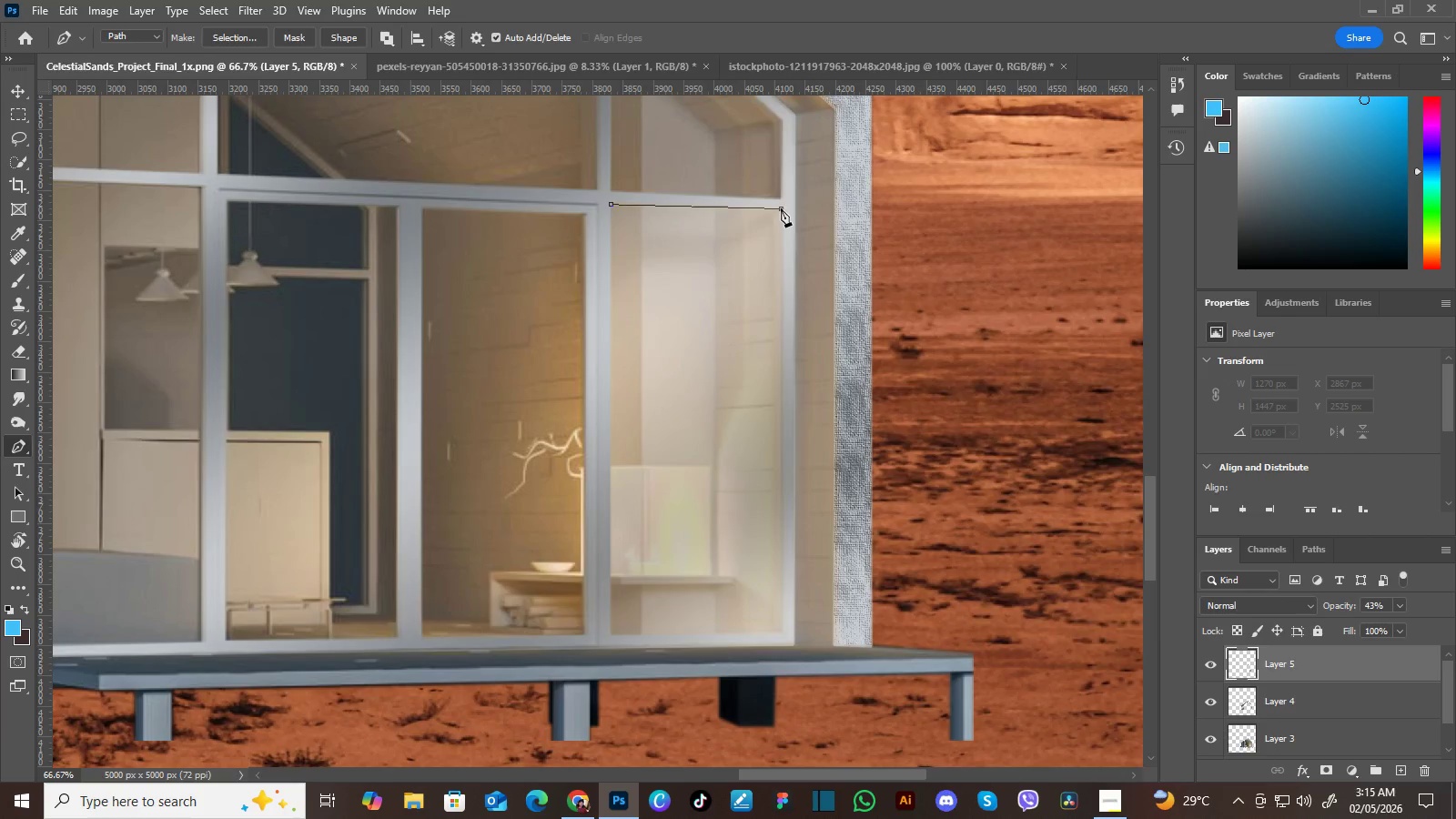 
left_click([781, 208])
 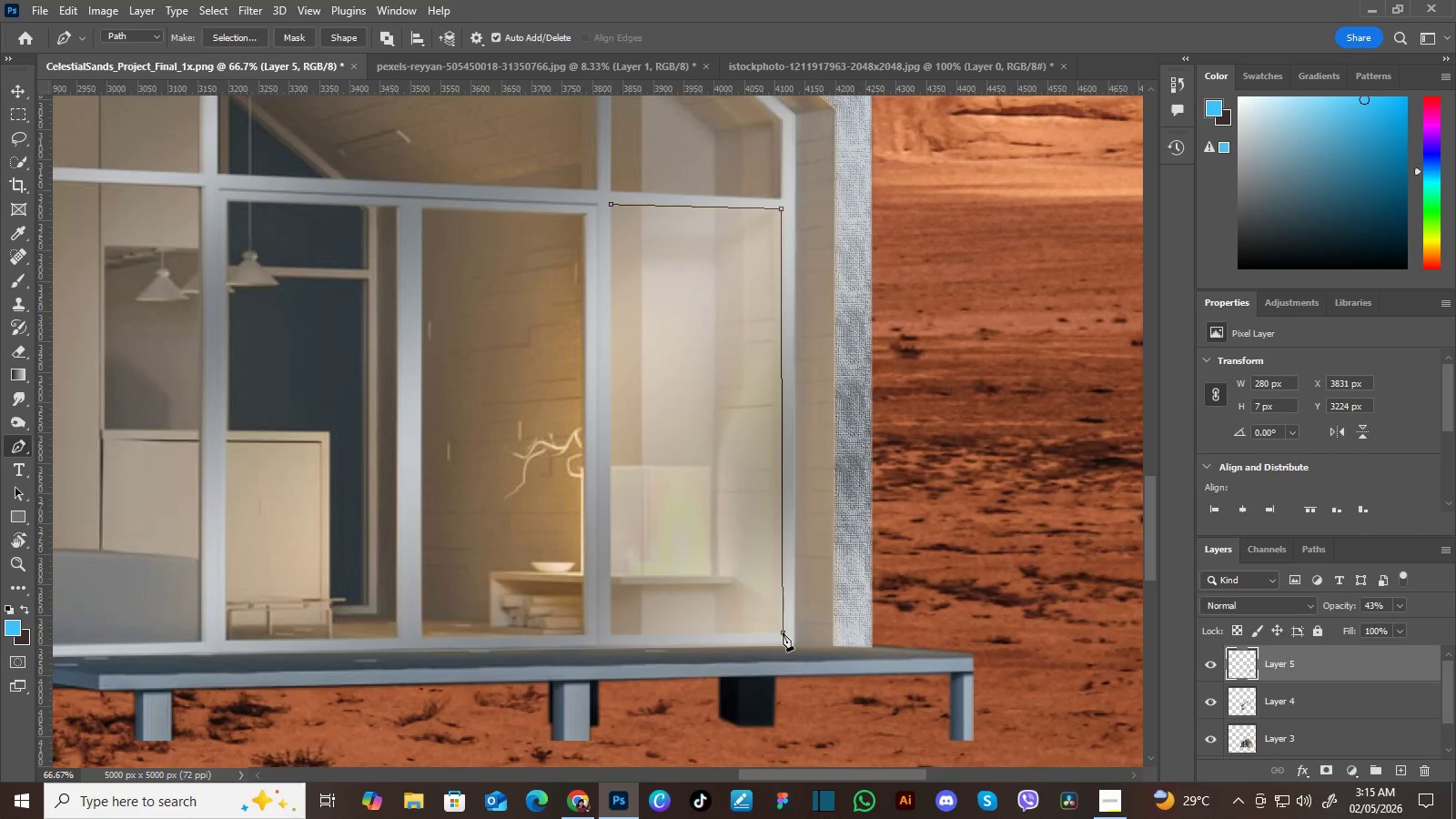 
left_click([783, 632])
 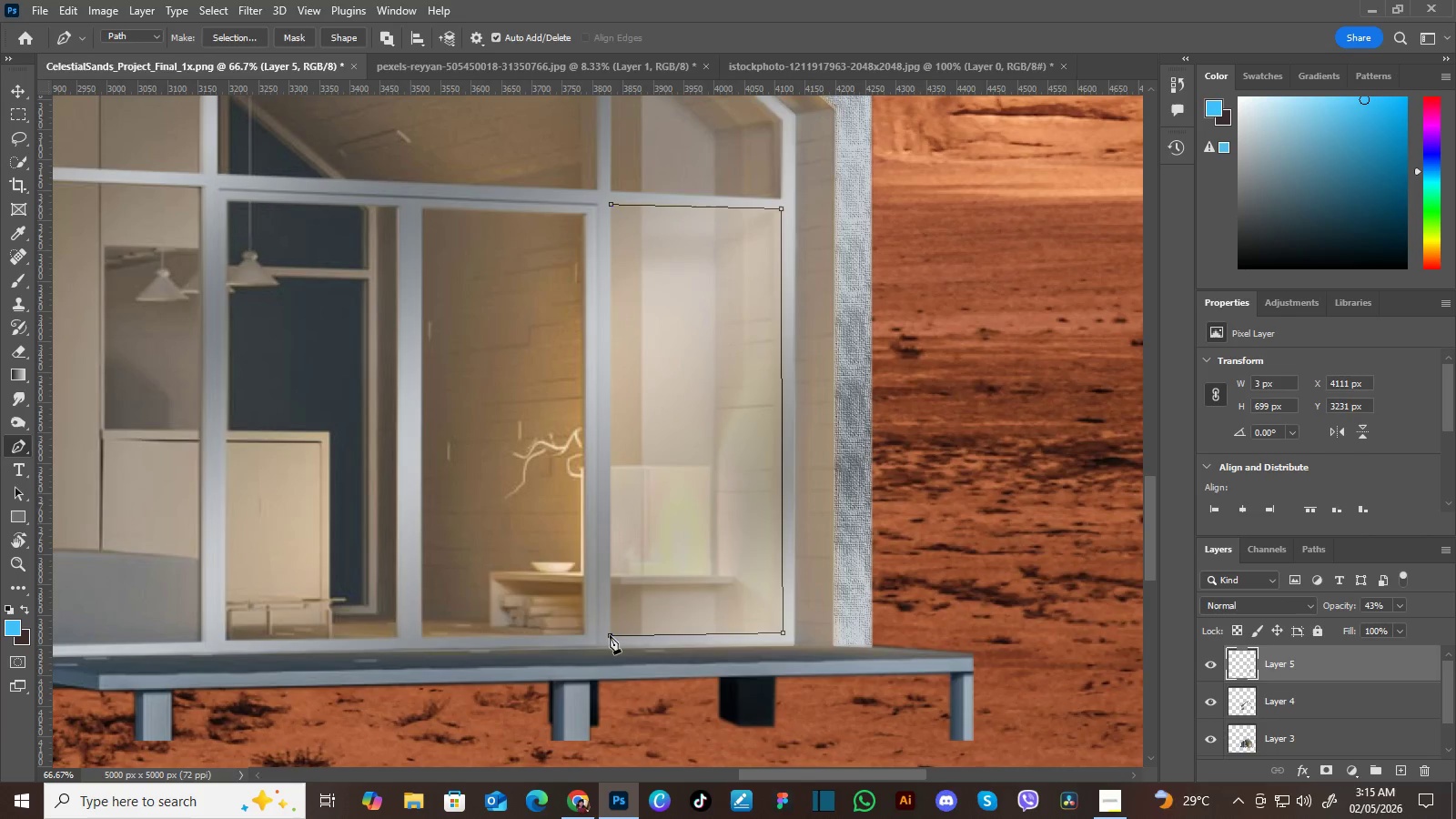 
left_click([610, 635])
 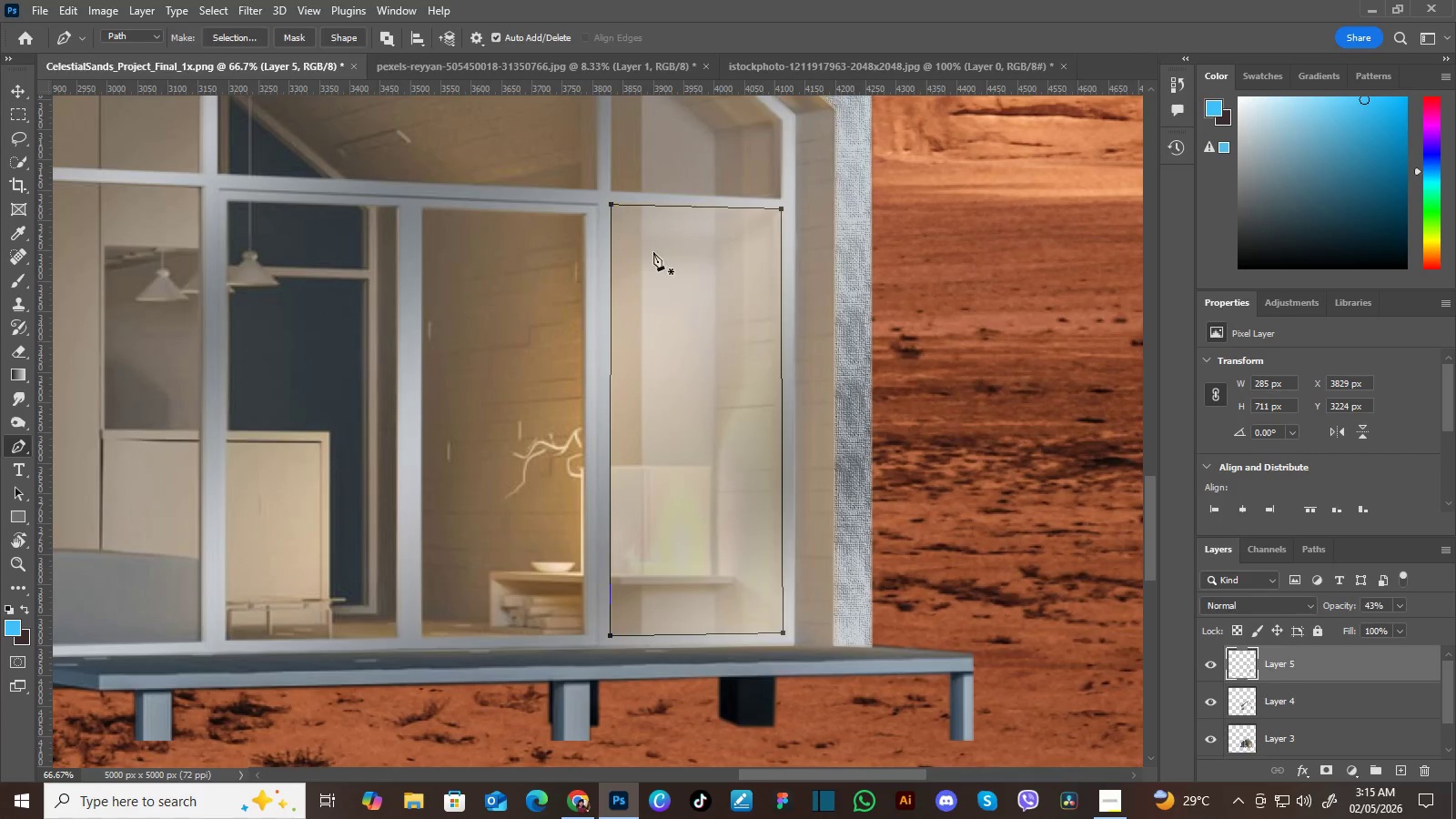 
left_click([610, 203])
 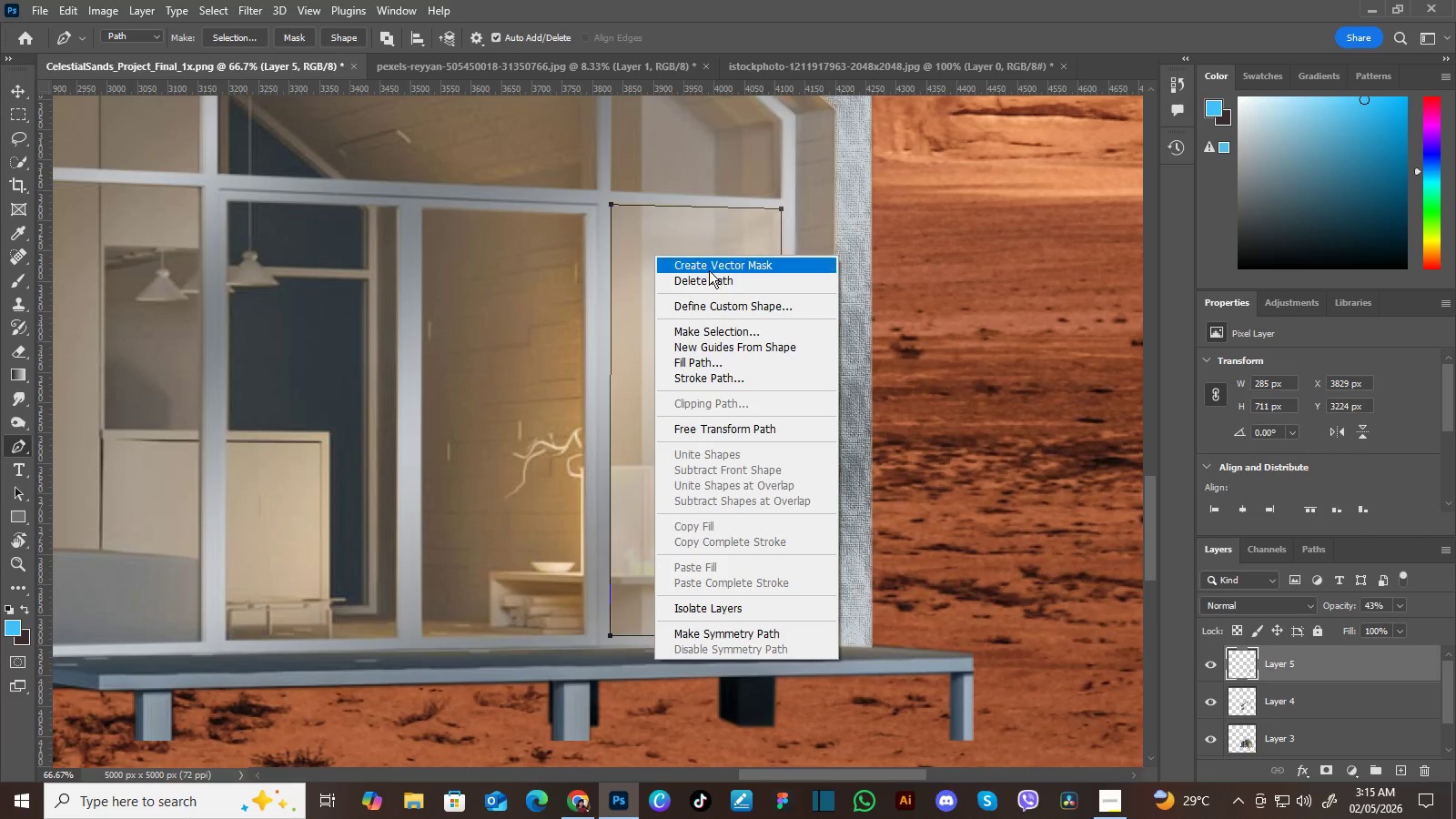 
right_click([654, 254])
 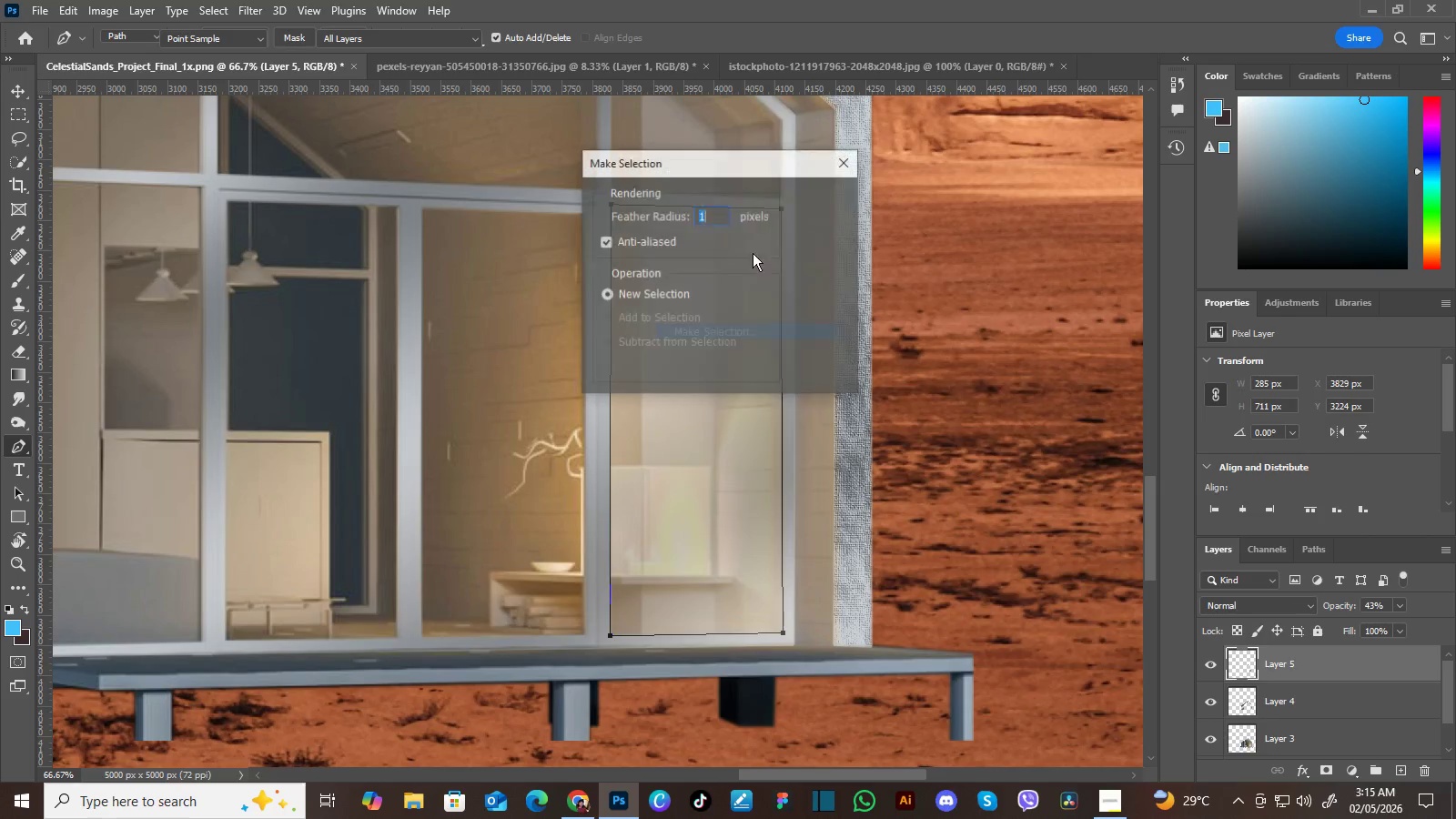 
left_click([727, 325])
 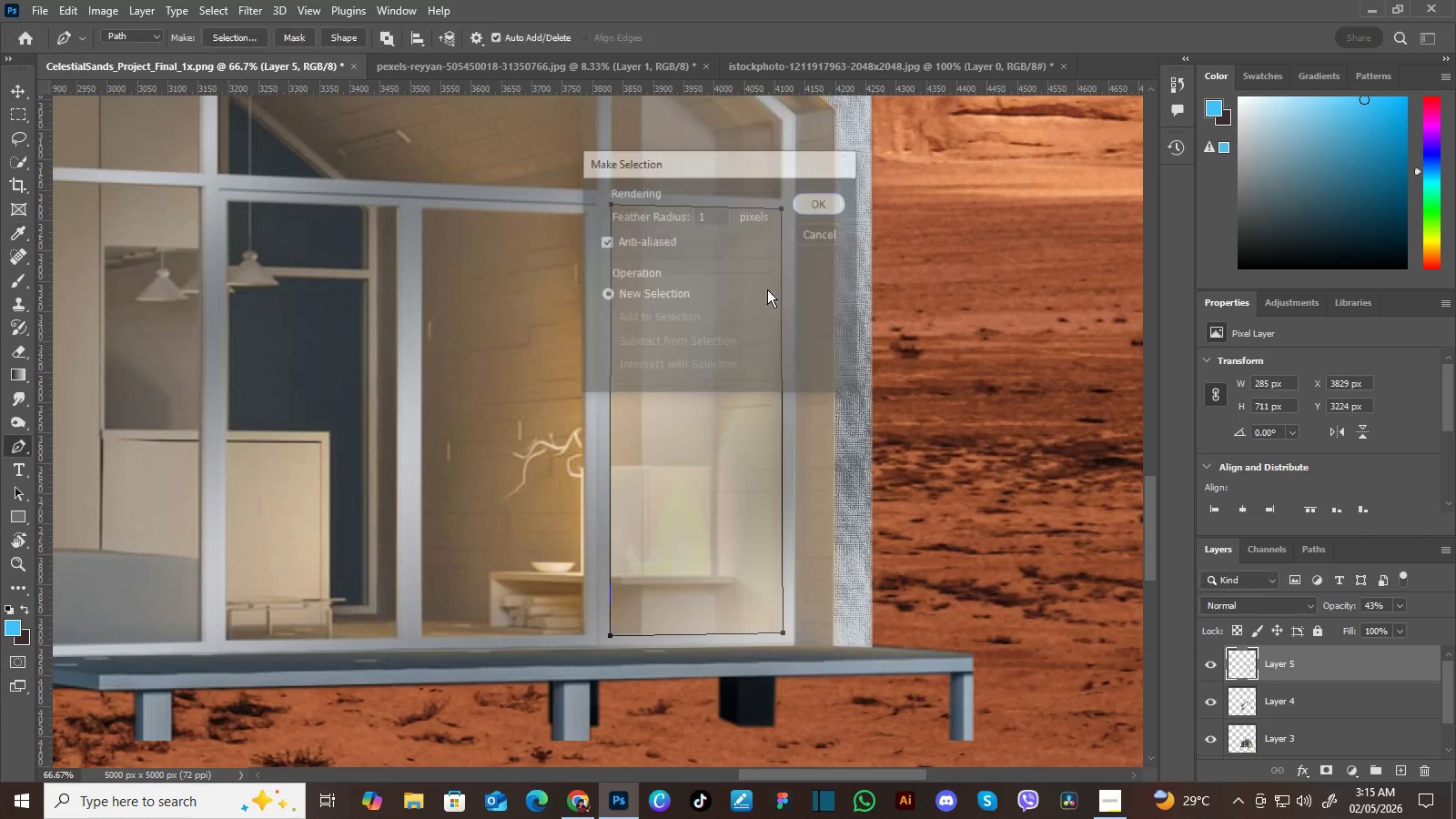 
left_click([814, 200])
 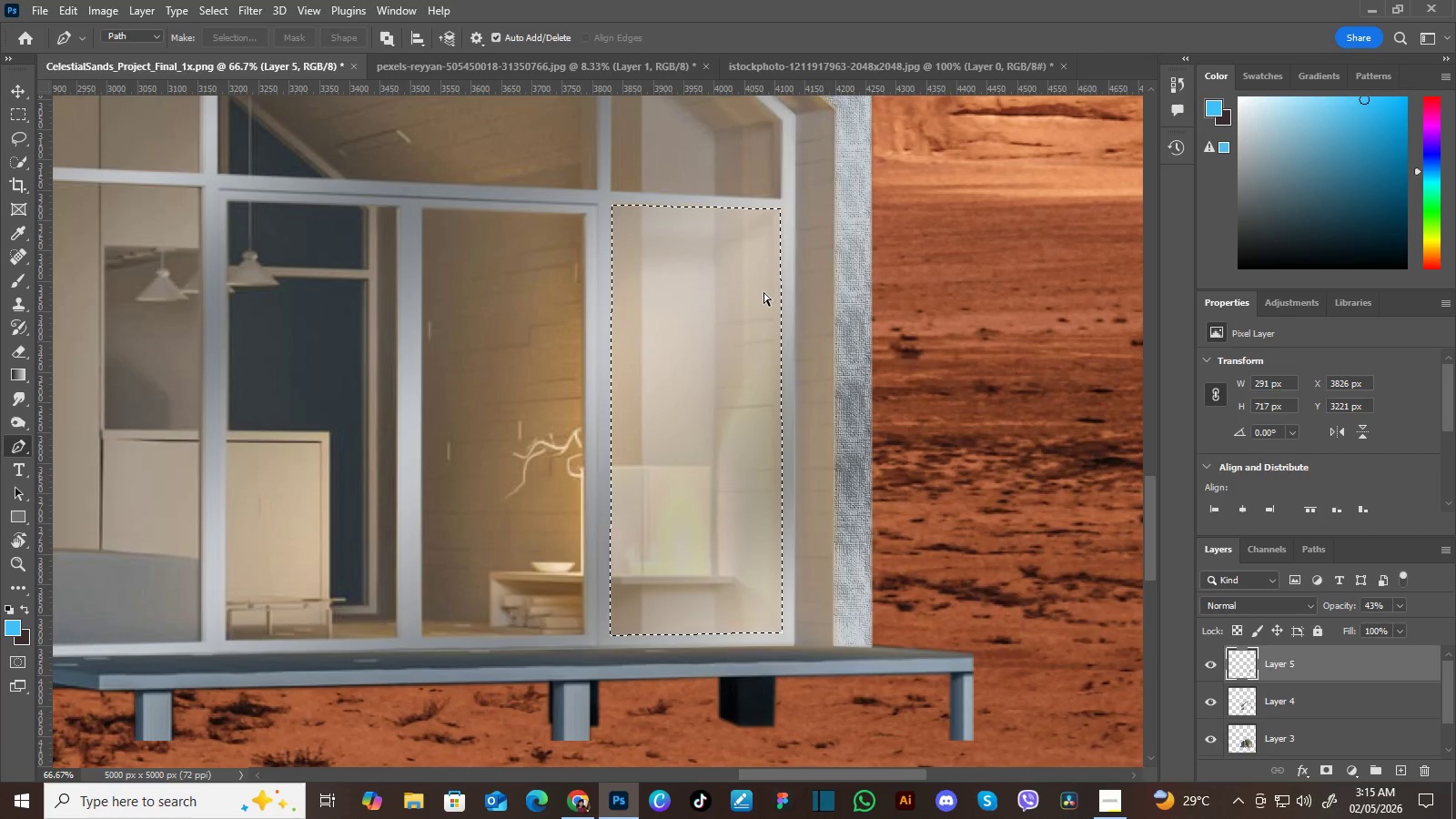 
key(Control+X)
 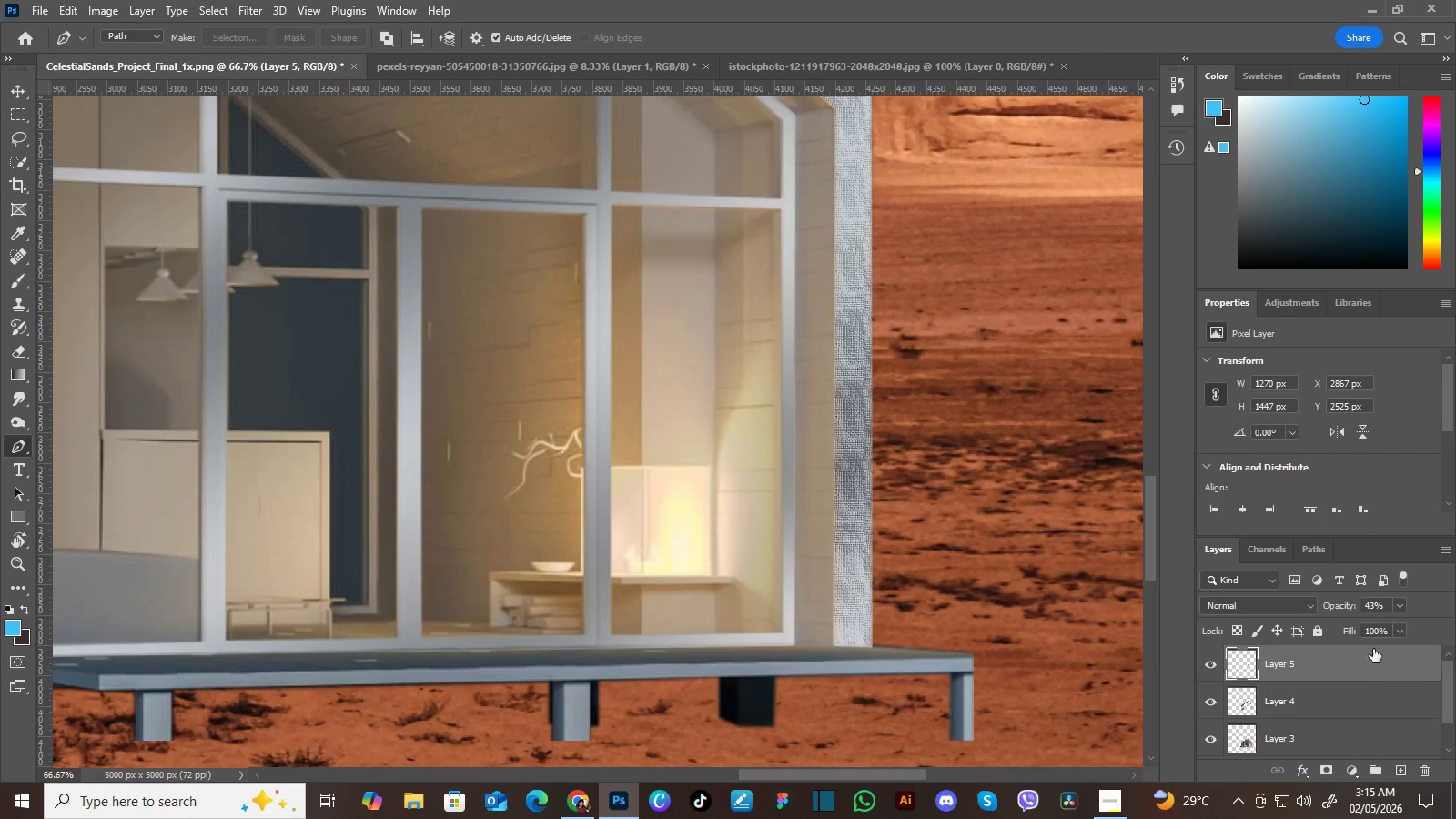 
left_click([1351, 672])
 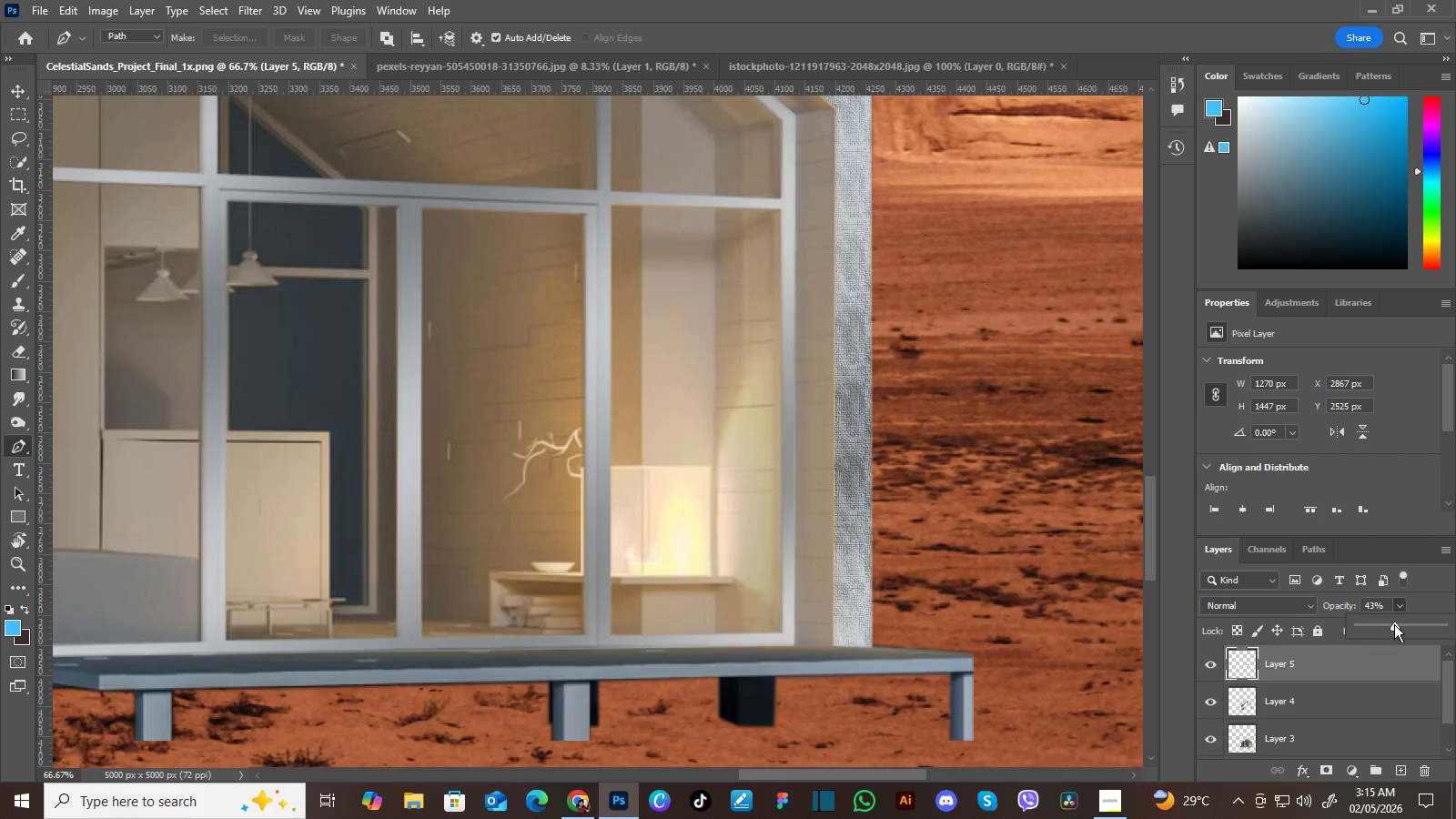 
left_click([1401, 604])
 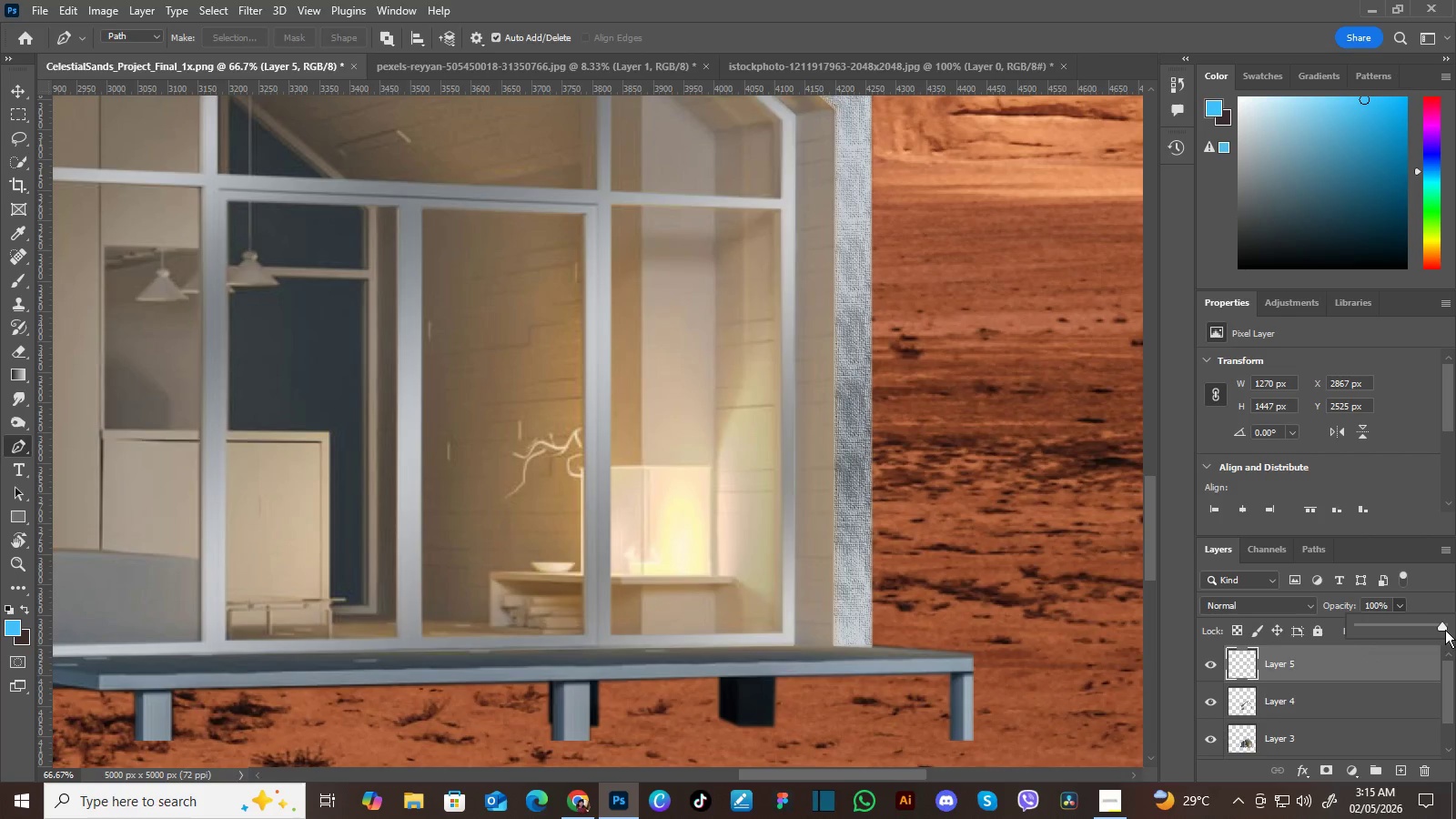 
left_click_drag(start_coordinate=[1394, 624], to_coordinate=[1445, 630])
 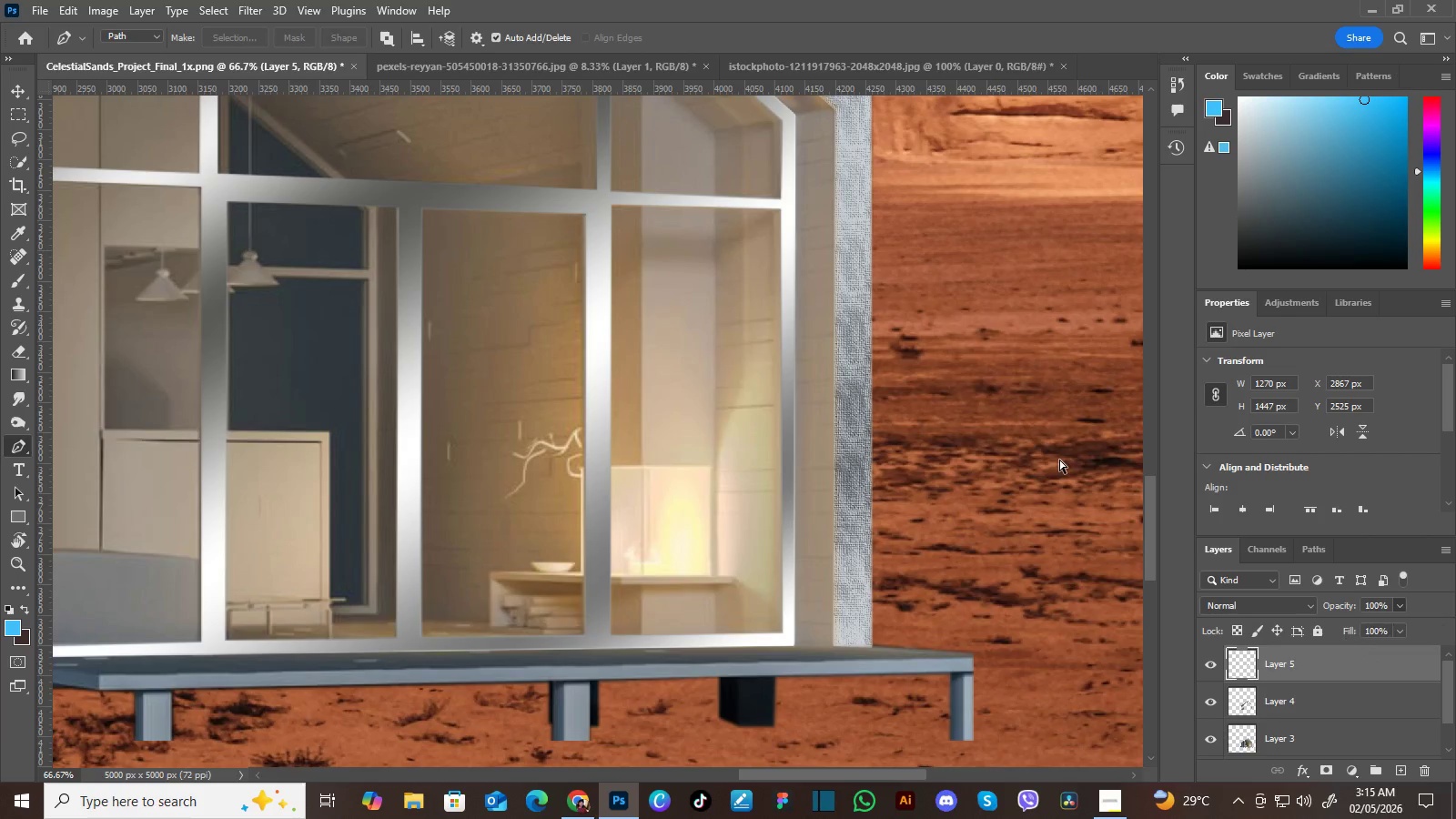 
key(Control+Minus)
 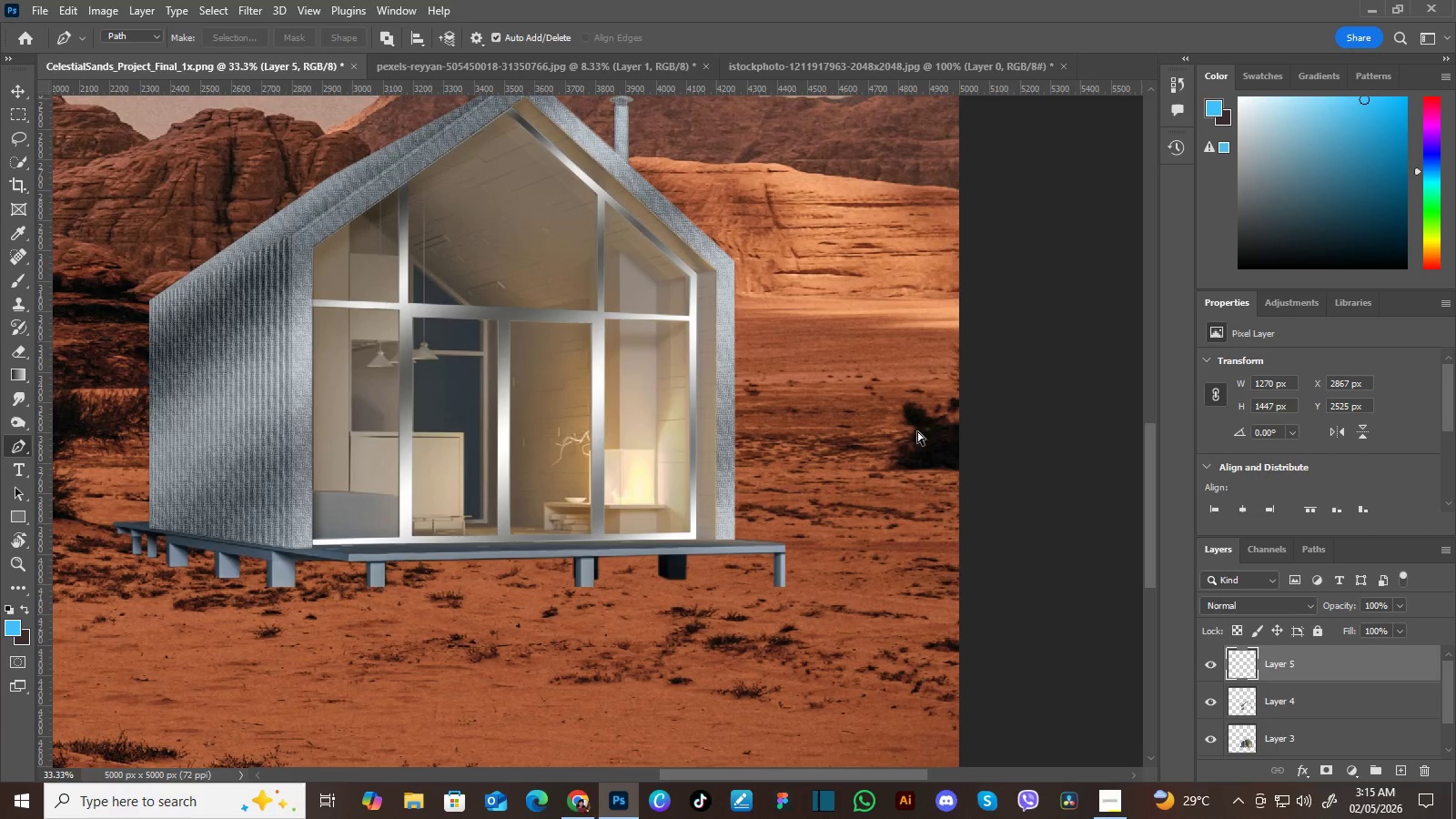 
key(Control+Minus)
 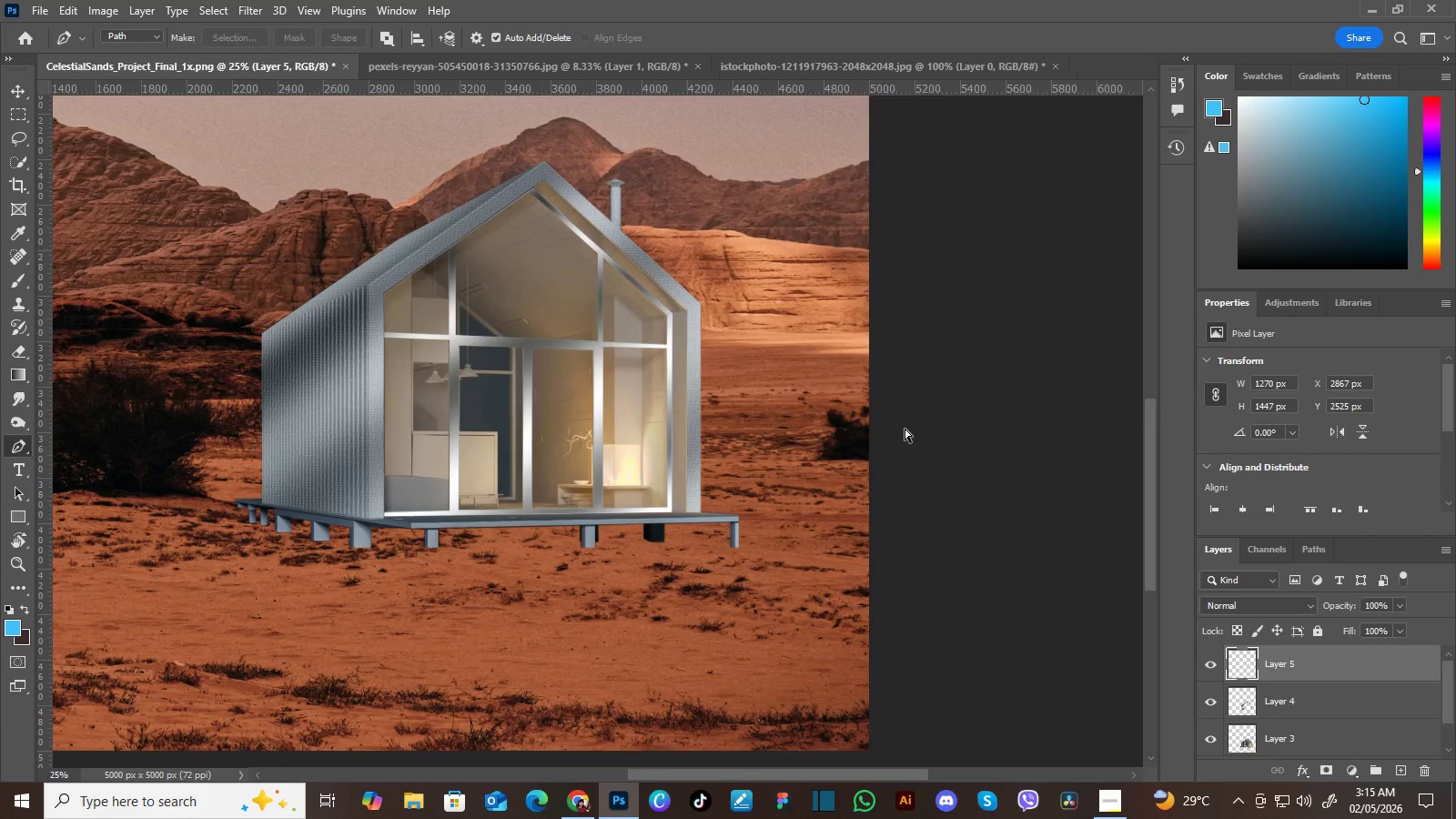 
key(Control+Minus)
 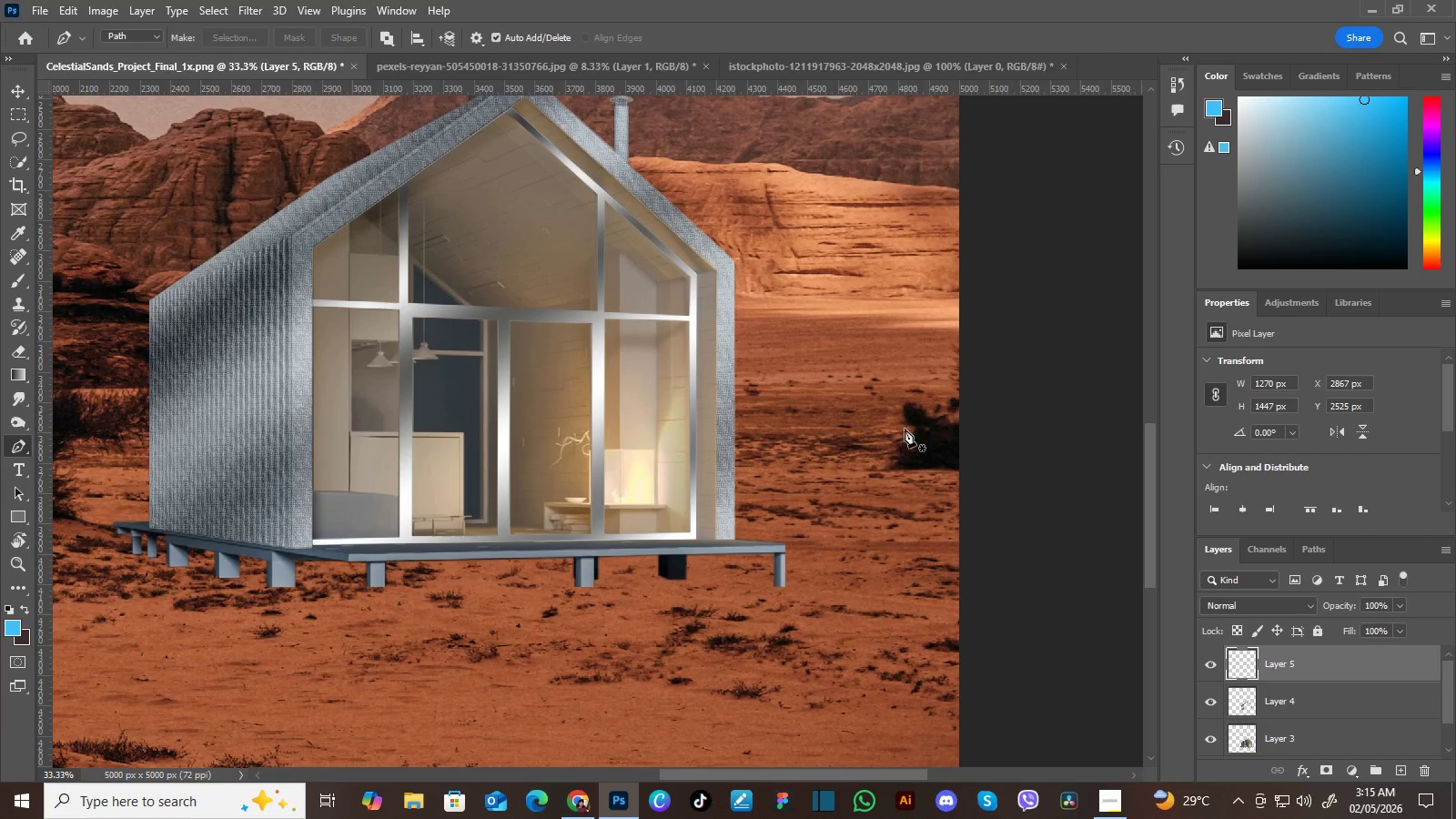 
key(Control+Equal)
 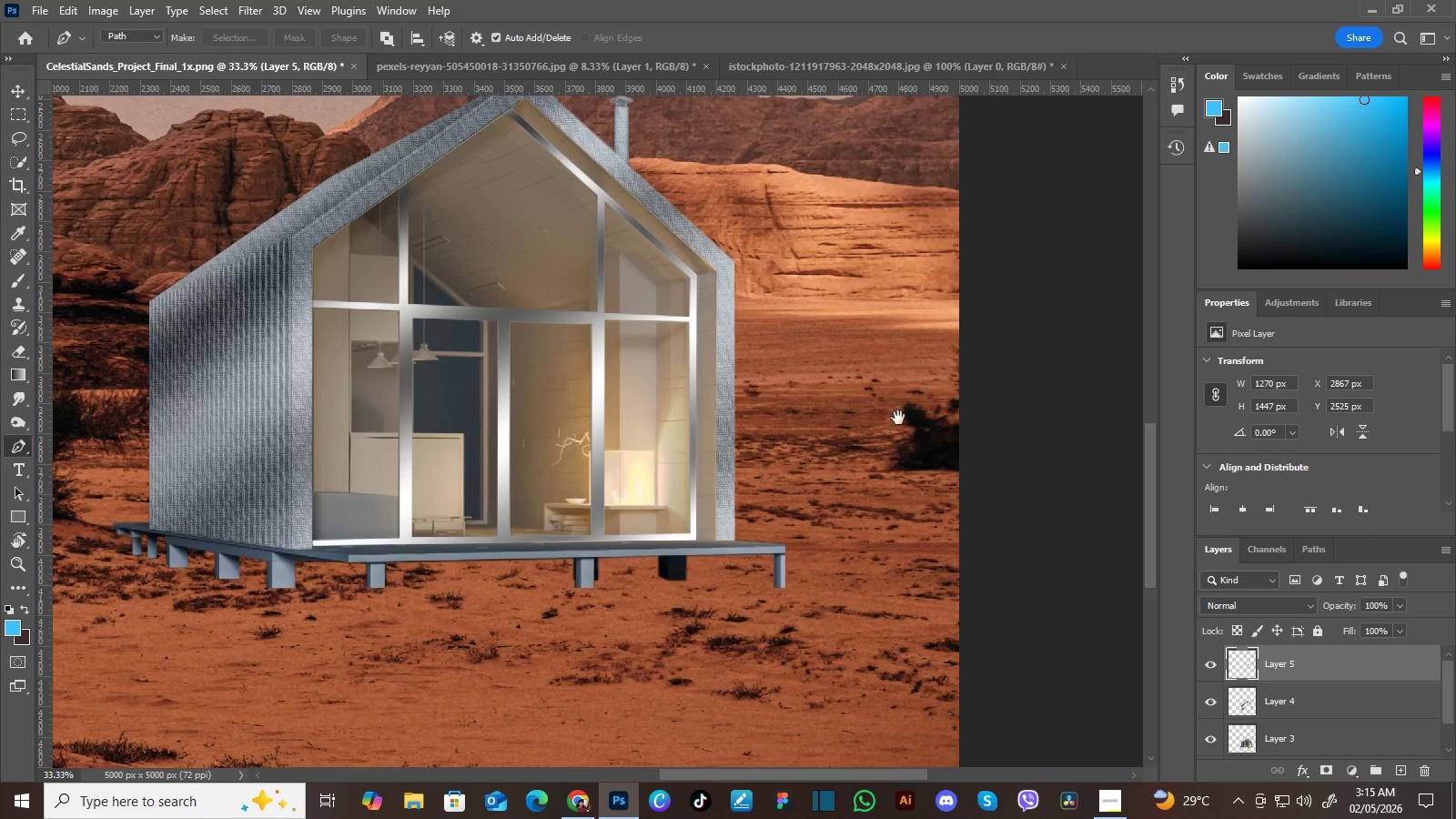 
hold_key(key=Space, duration=1.5)
 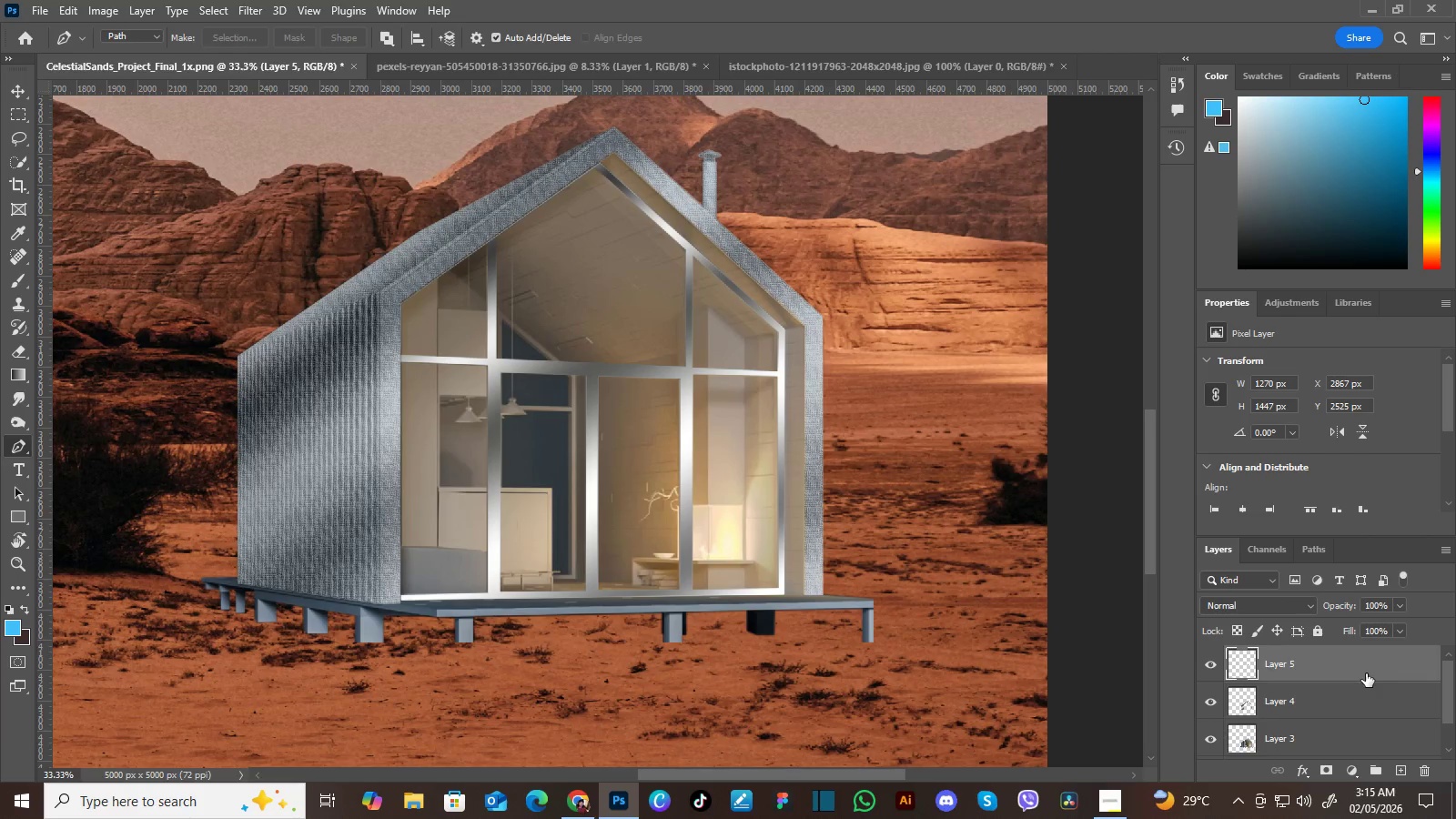 
left_click_drag(start_coordinate=[826, 386], to_coordinate=[901, 419])
 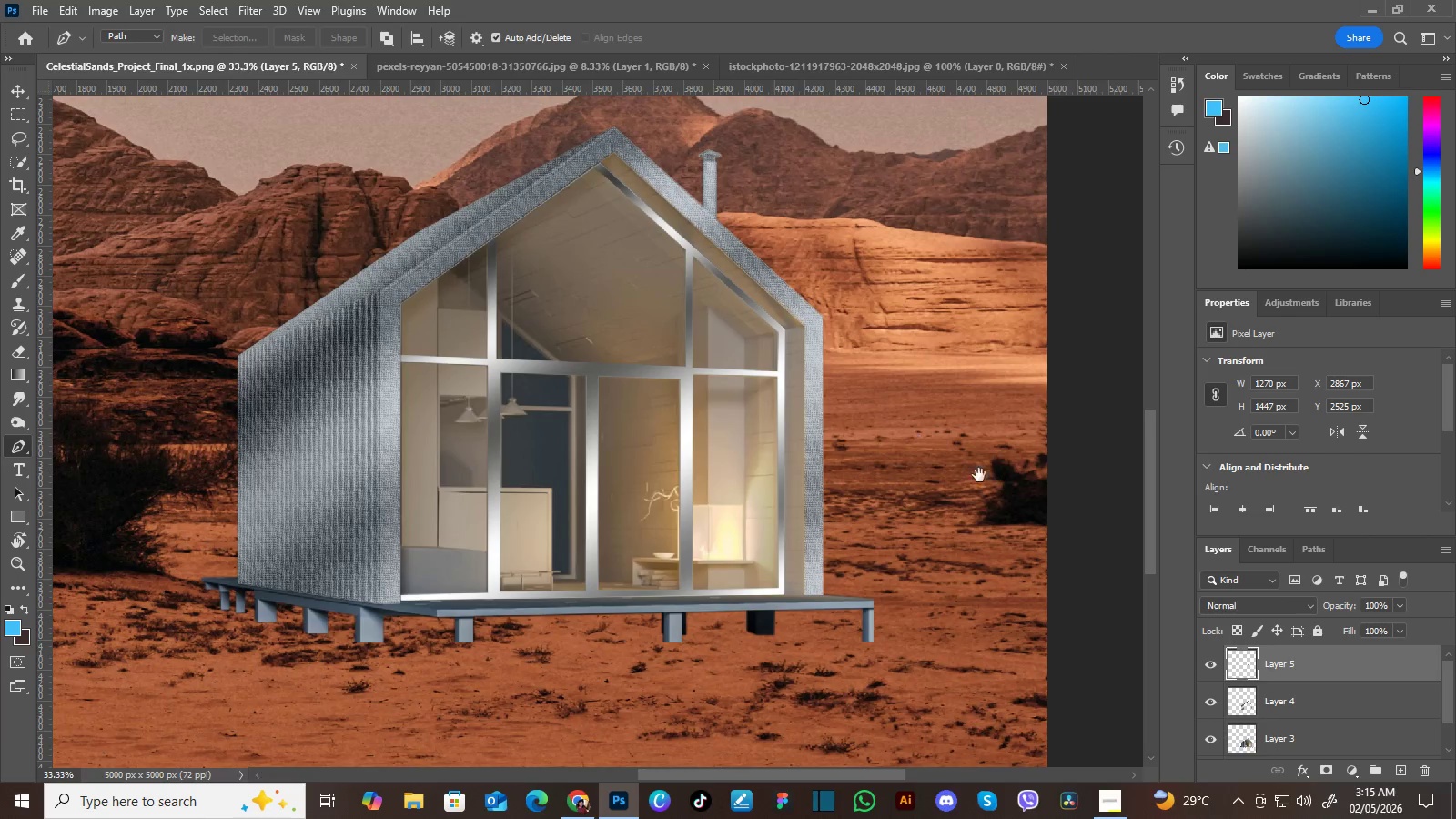 
left_click_drag(start_coordinate=[904, 419], to_coordinate=[917, 441])
 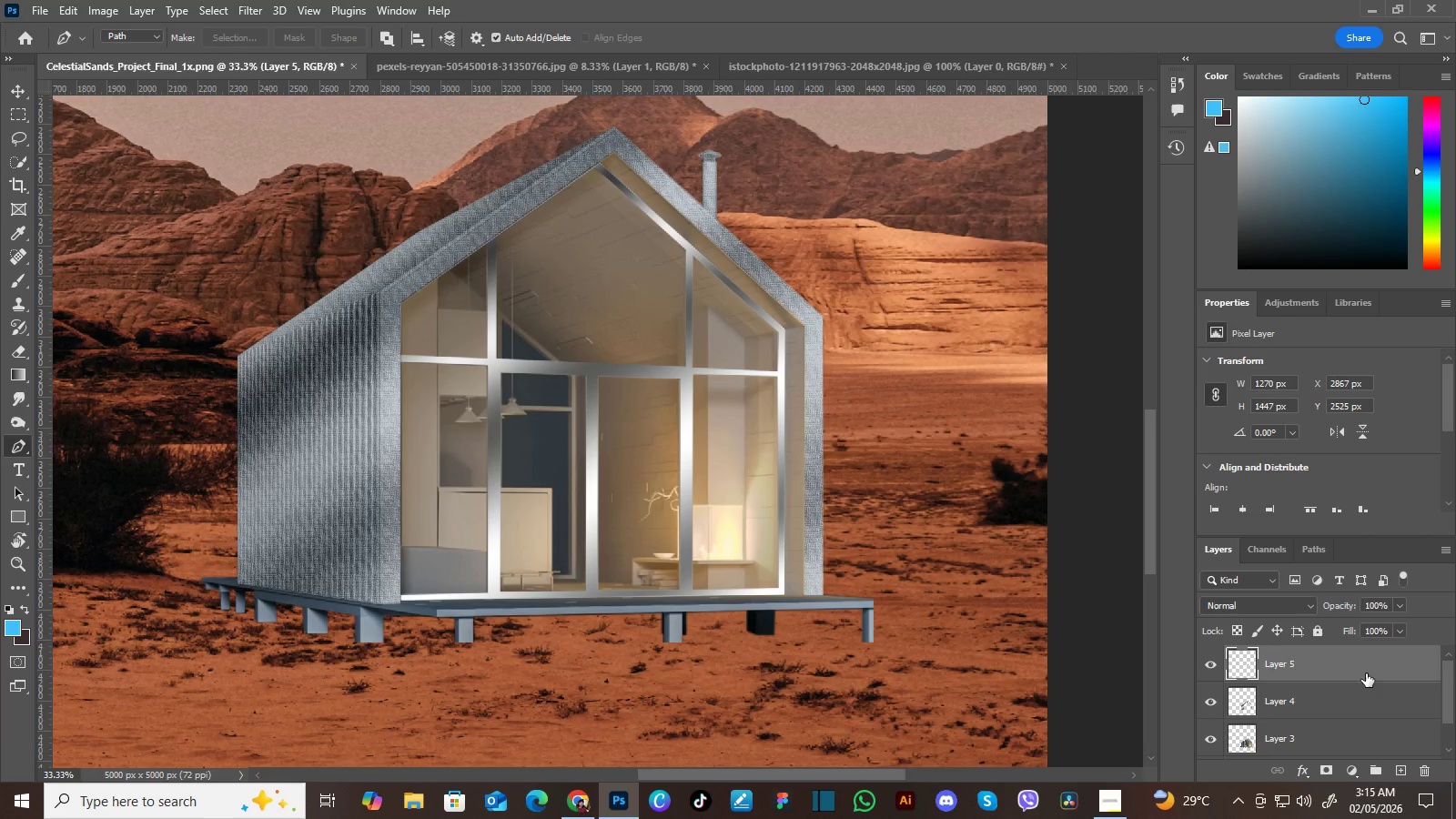 
hold_key(key=Space, duration=0.31)
 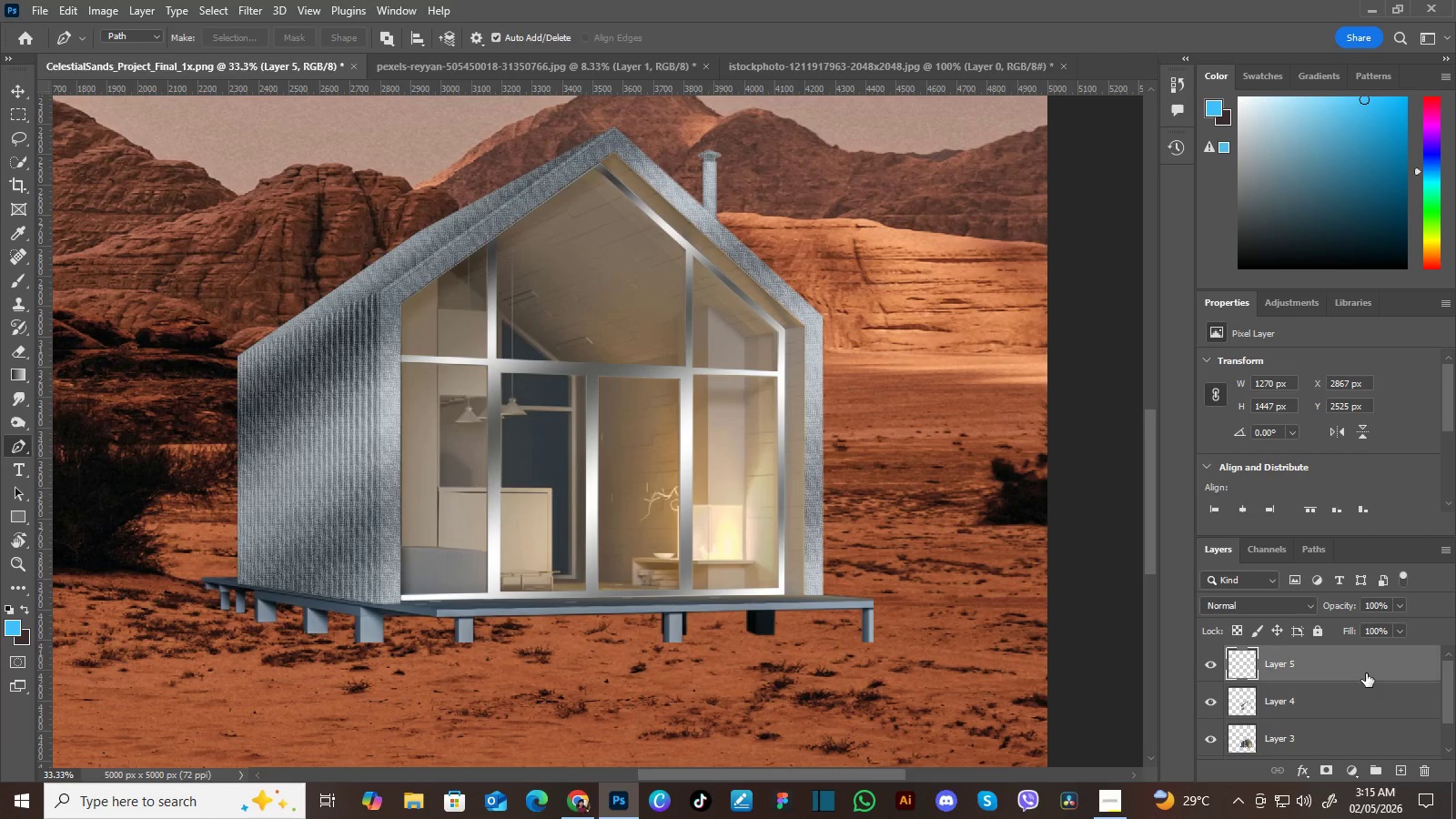 
left_click([1366, 673])
 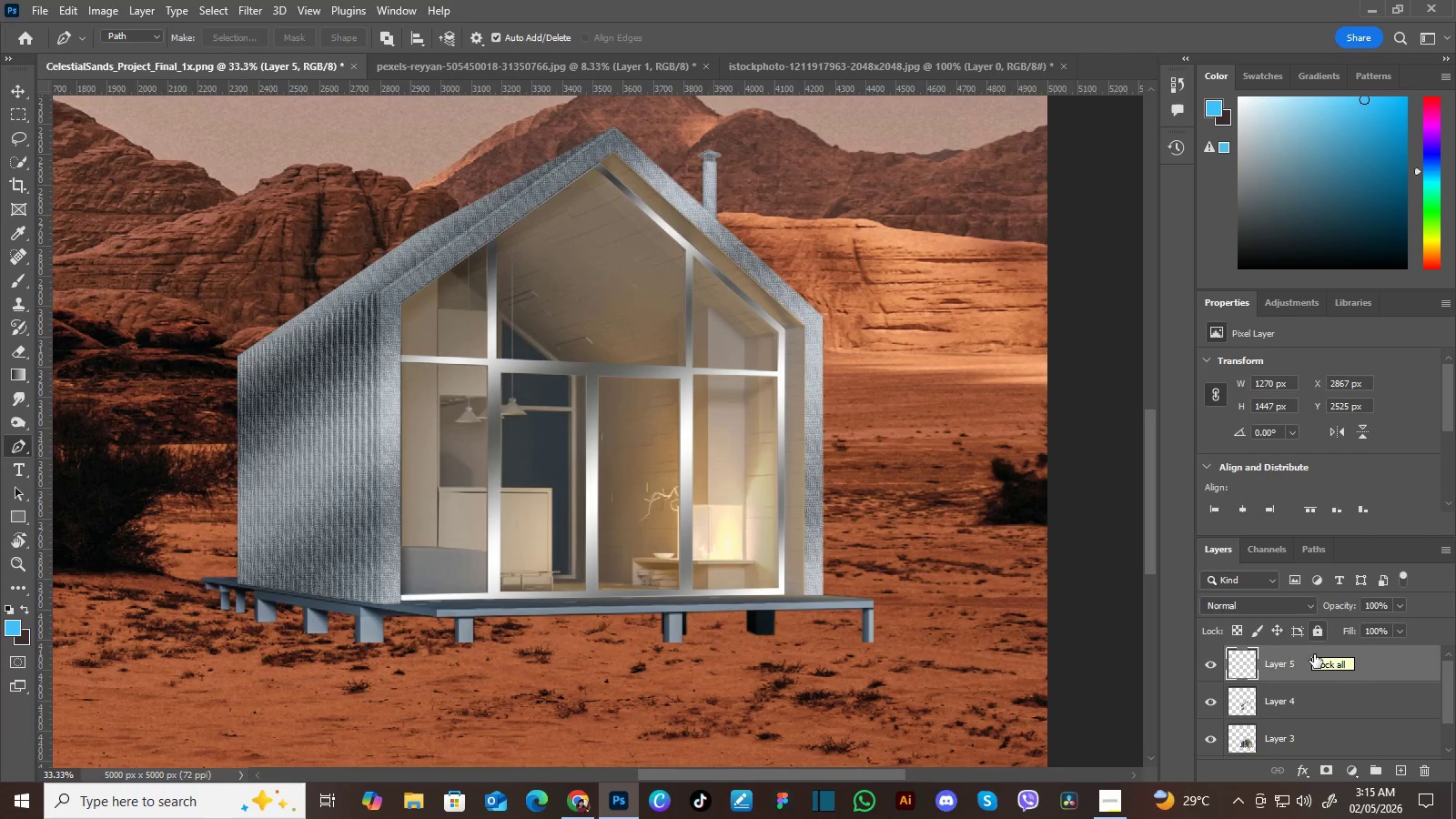 
wait(5.19)
 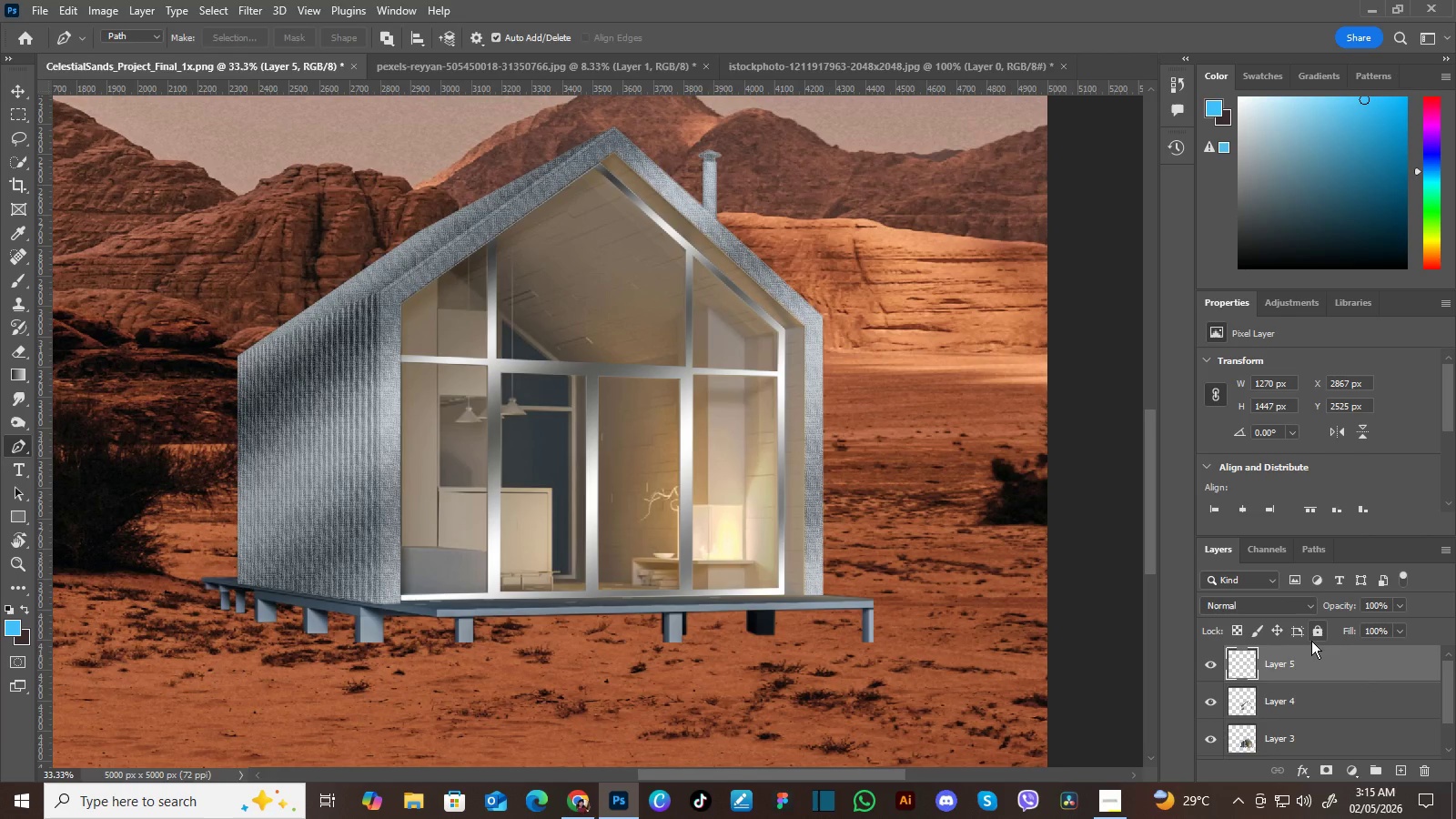 
left_click([1340, 689])
 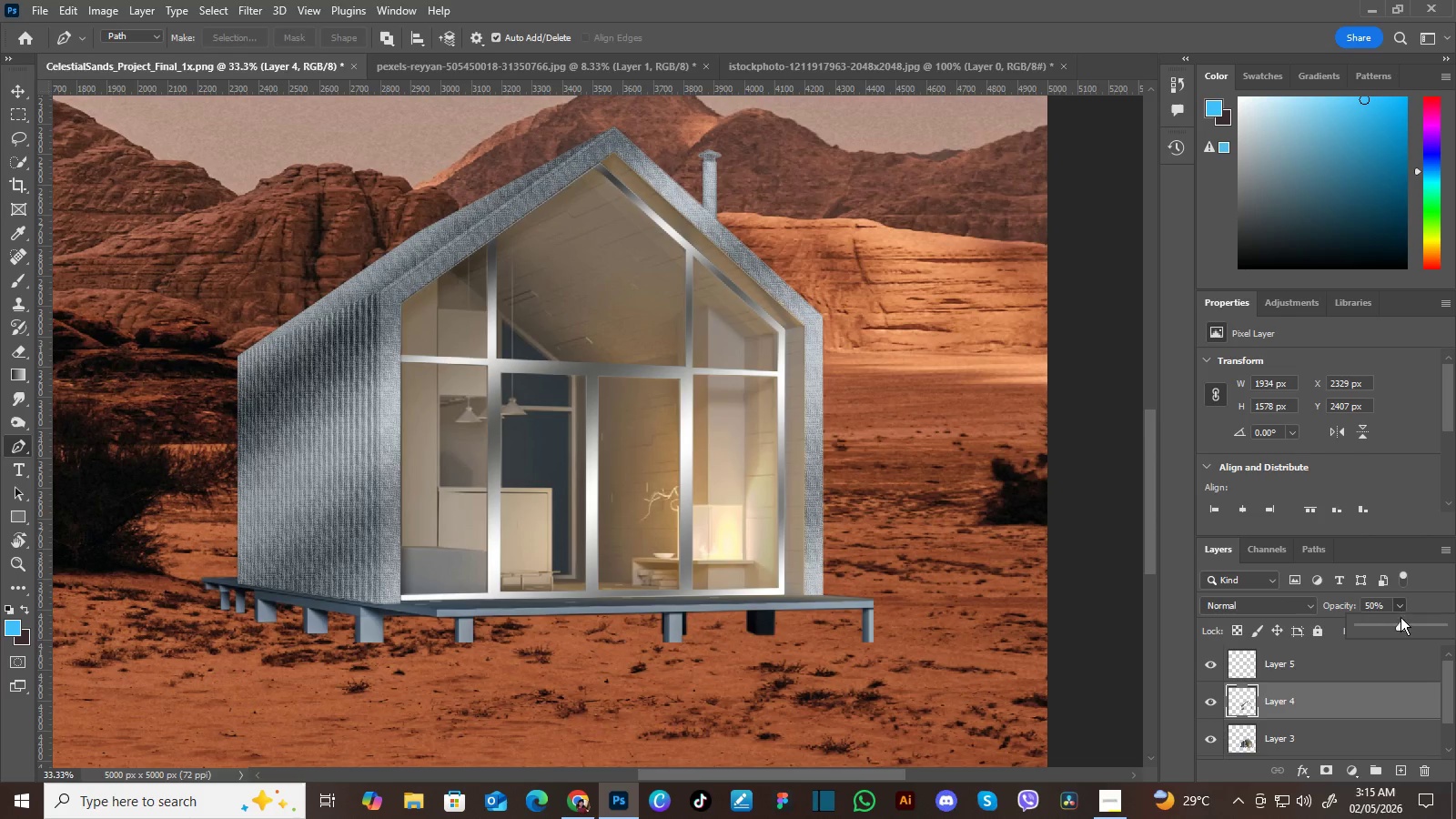 
left_click([1400, 604])
 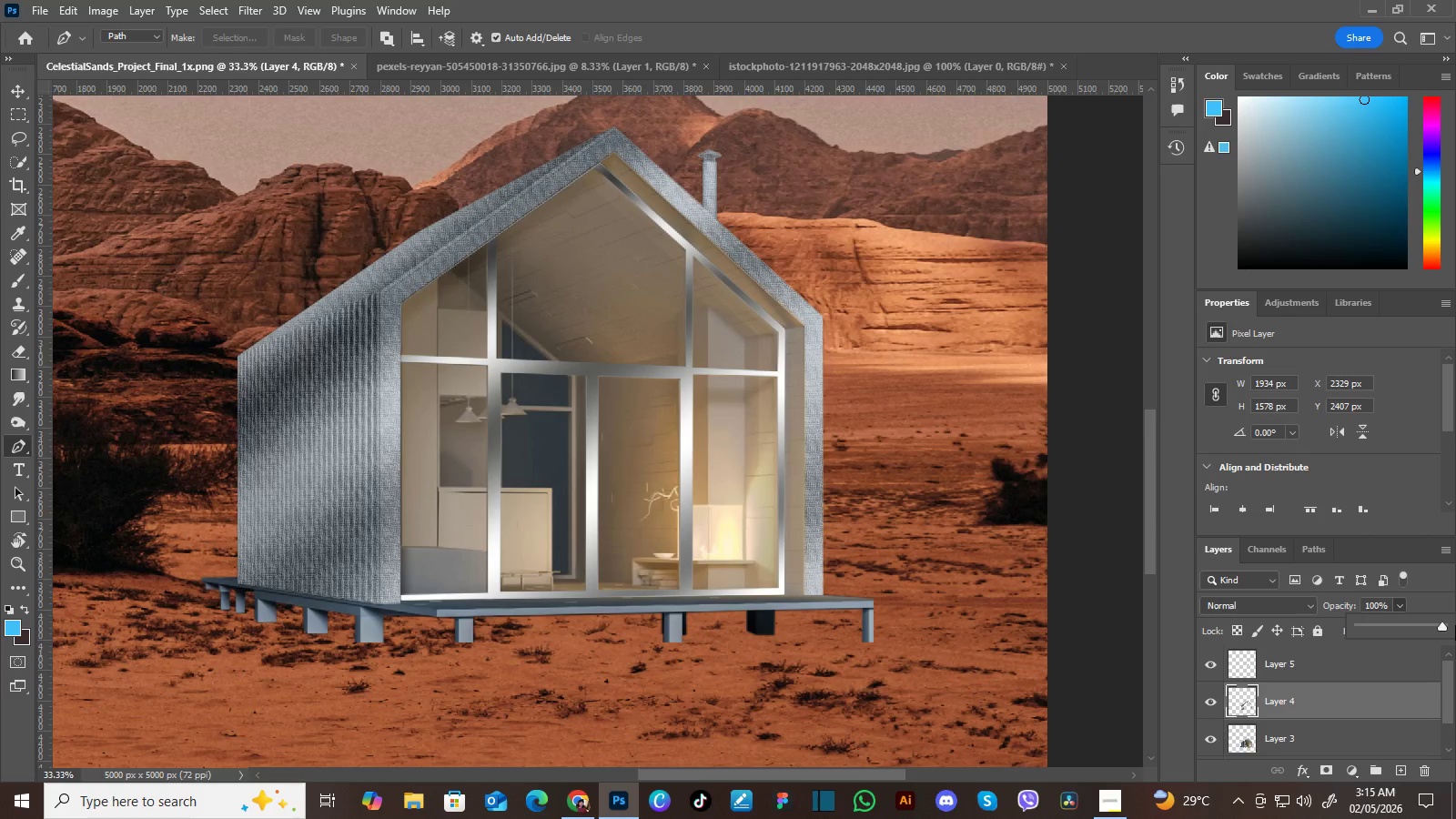 
left_click_drag(start_coordinate=[1399, 621], to_coordinate=[1455, 625])
 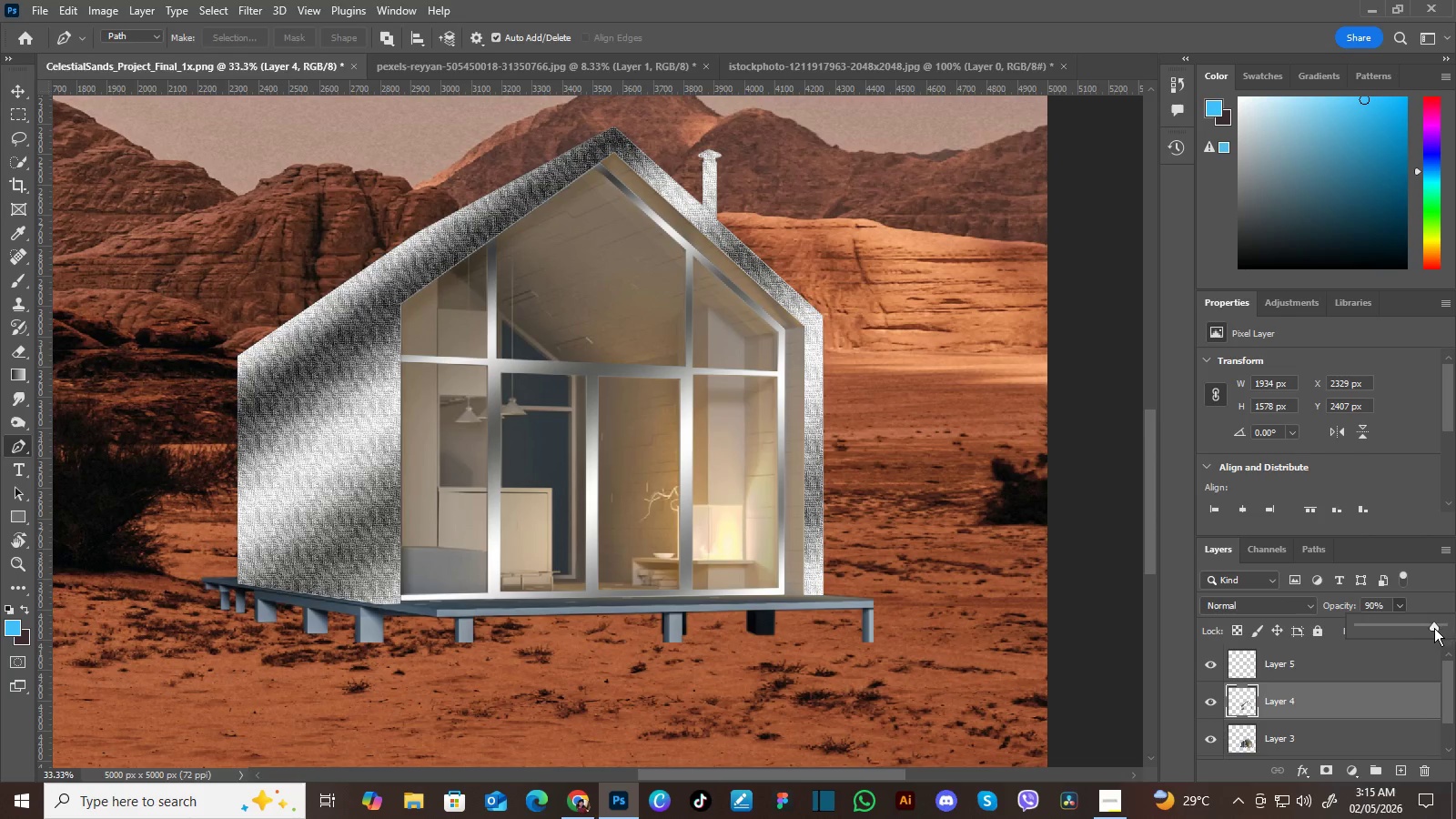 
left_click_drag(start_coordinate=[1441, 626], to_coordinate=[1400, 638])
 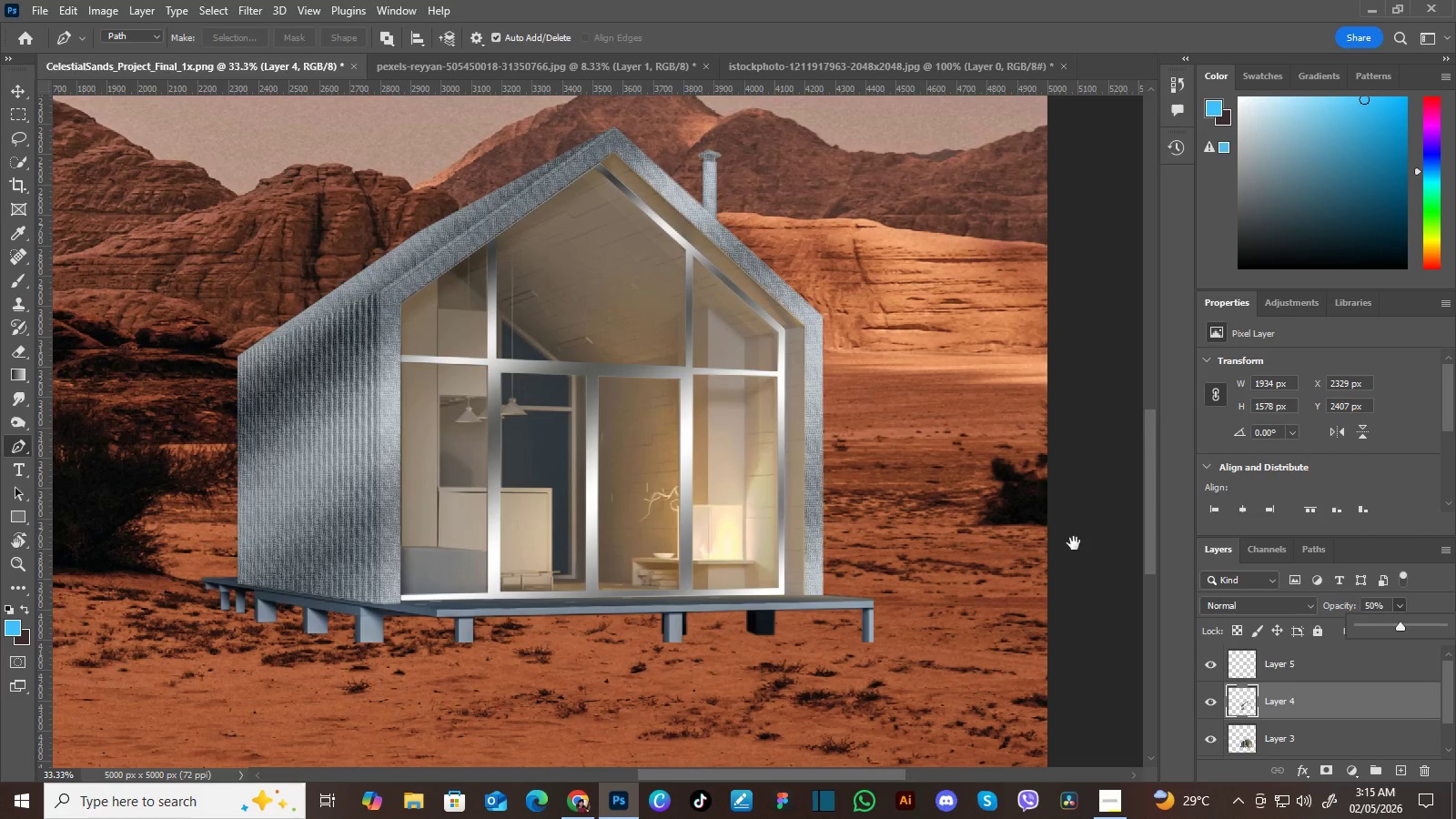 
hold_key(key=Space, duration=1.5)
 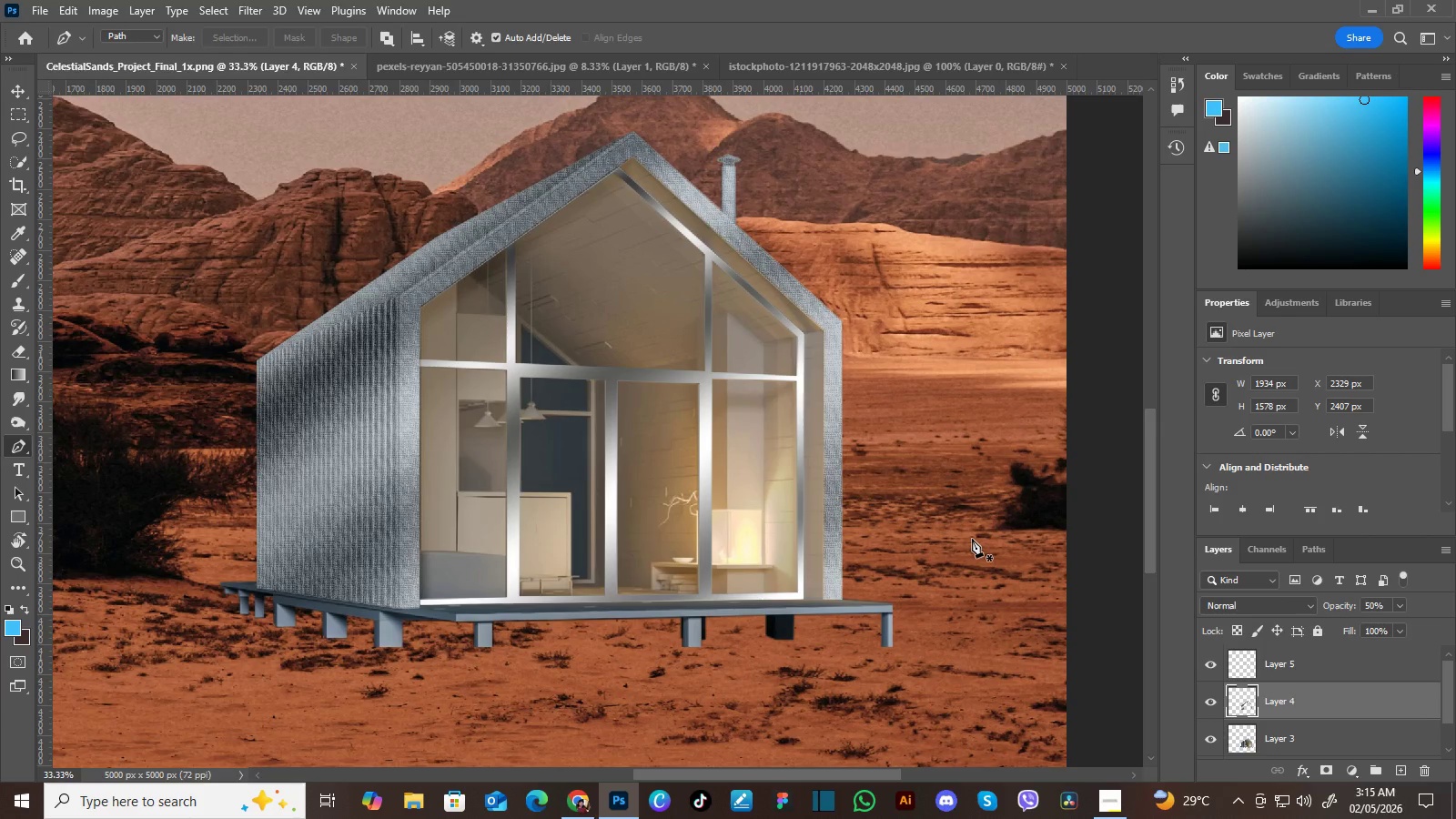 
left_click_drag(start_coordinate=[995, 547], to_coordinate=[1011, 531])
 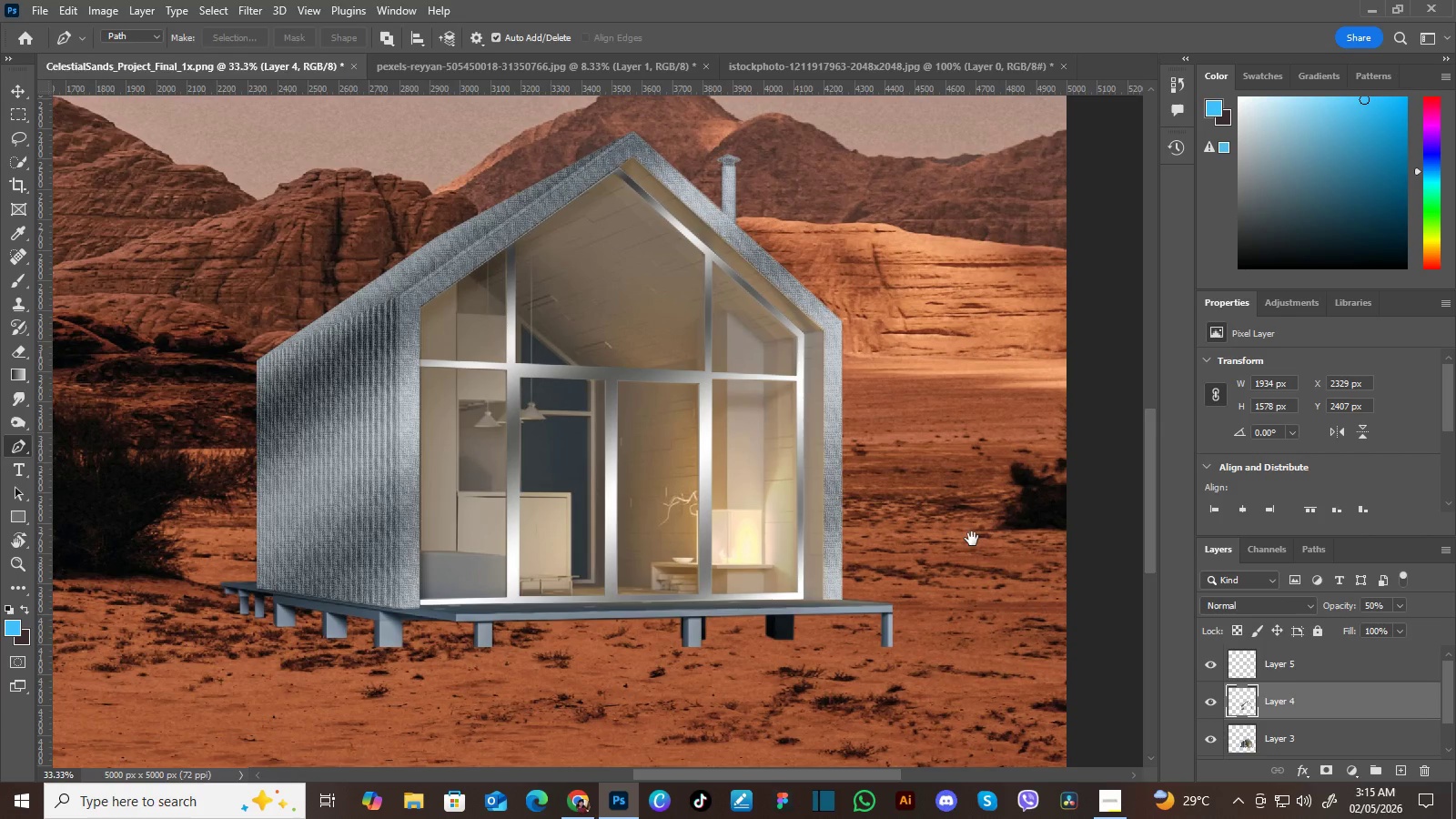 
left_click_drag(start_coordinate=[970, 518], to_coordinate=[973, 539])
 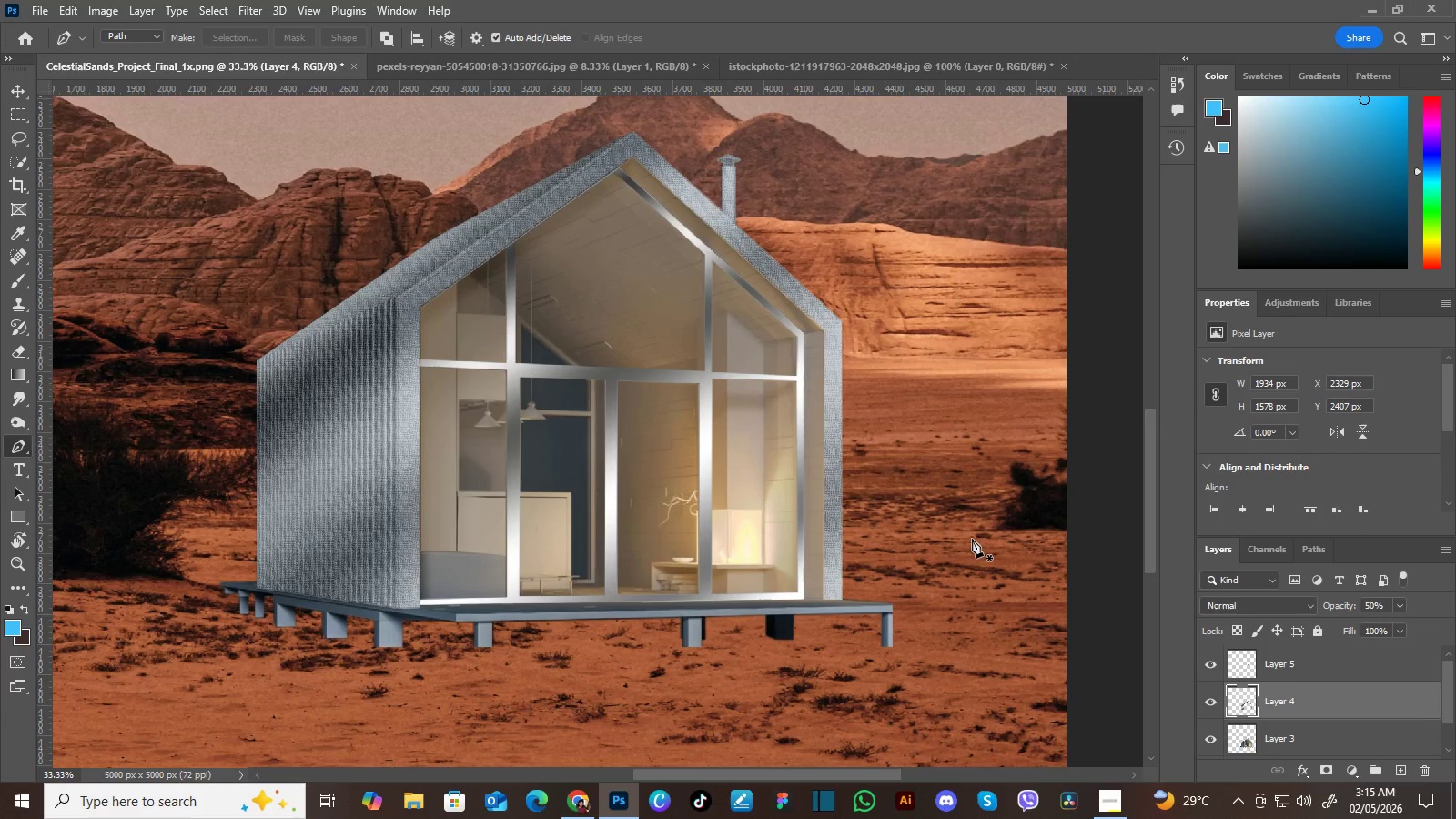 
hold_key(key=Space, duration=0.67)
 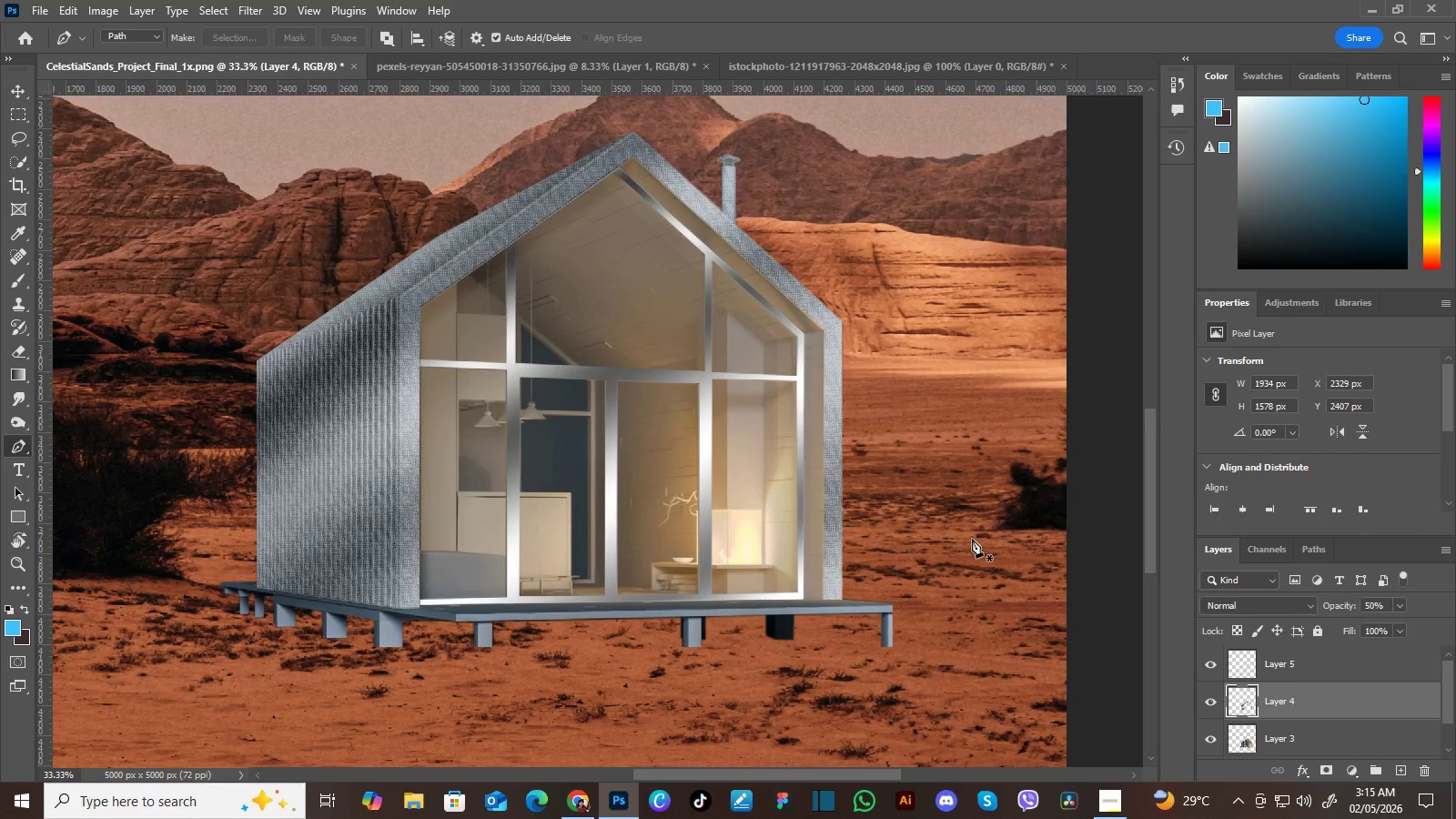 
hold_key(key=Space, duration=9.22)
 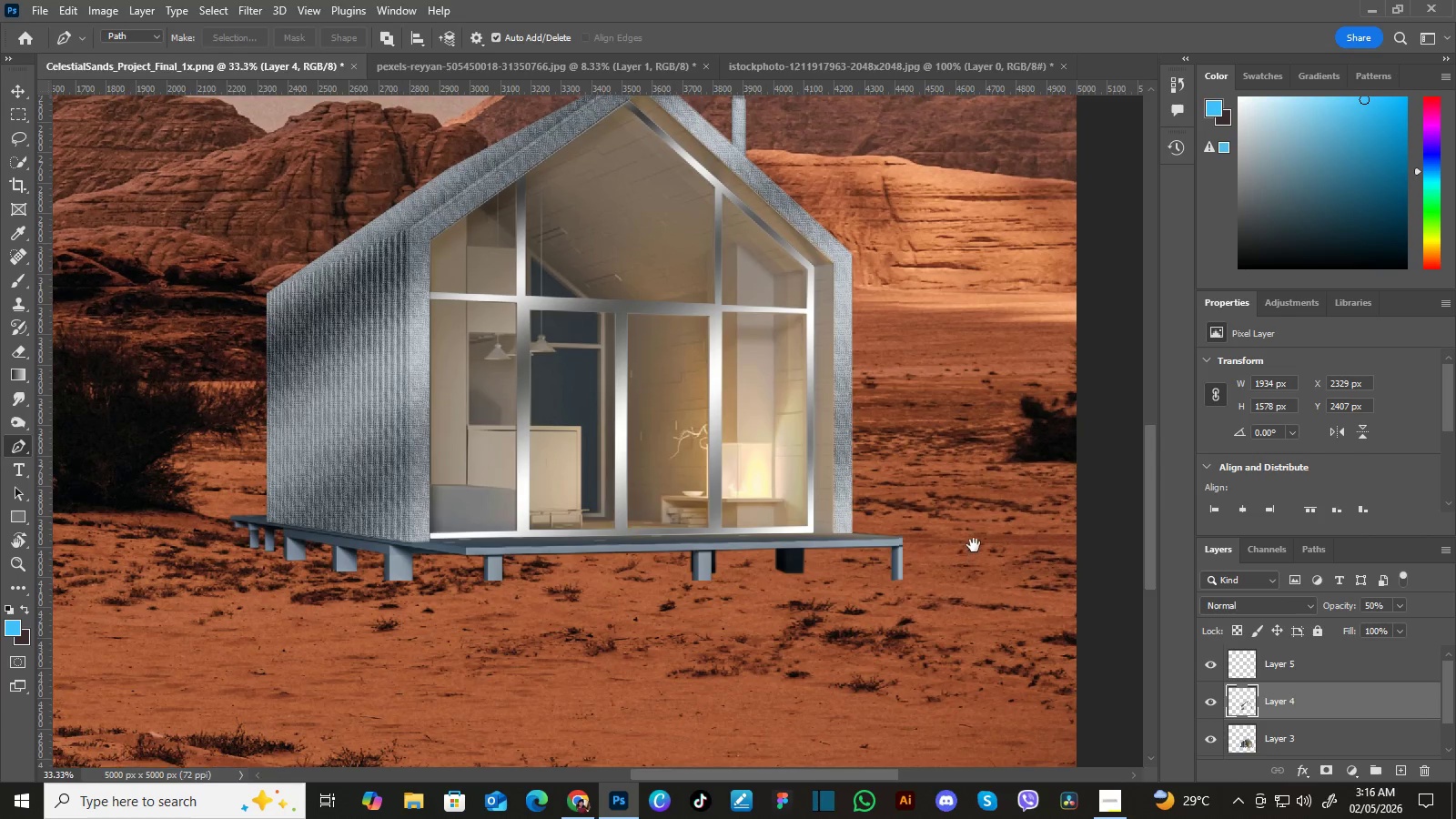 
hold_key(key=Space, duration=1.5)
 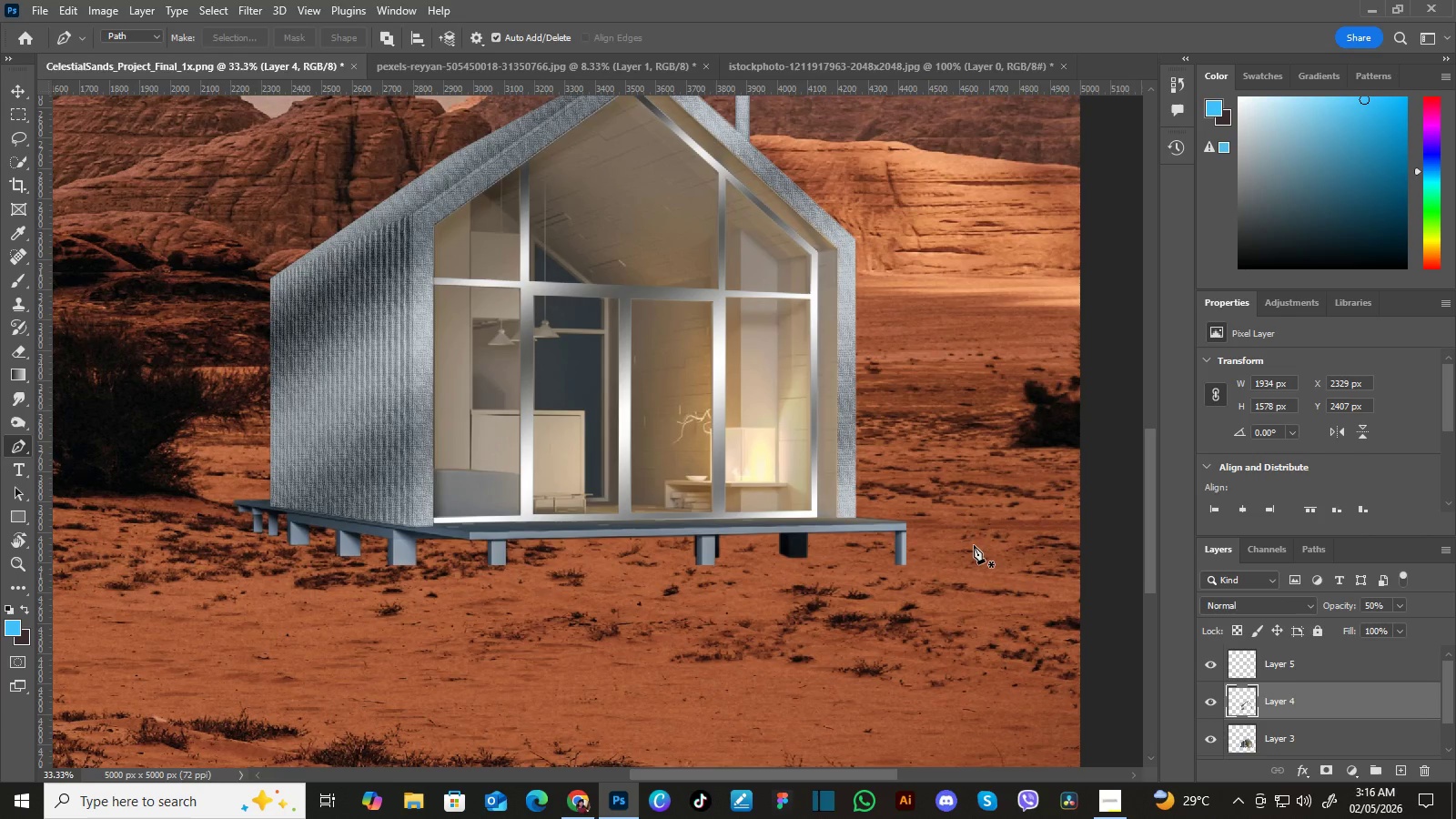 
left_click_drag(start_coordinate=[970, 612], to_coordinate=[980, 546])
 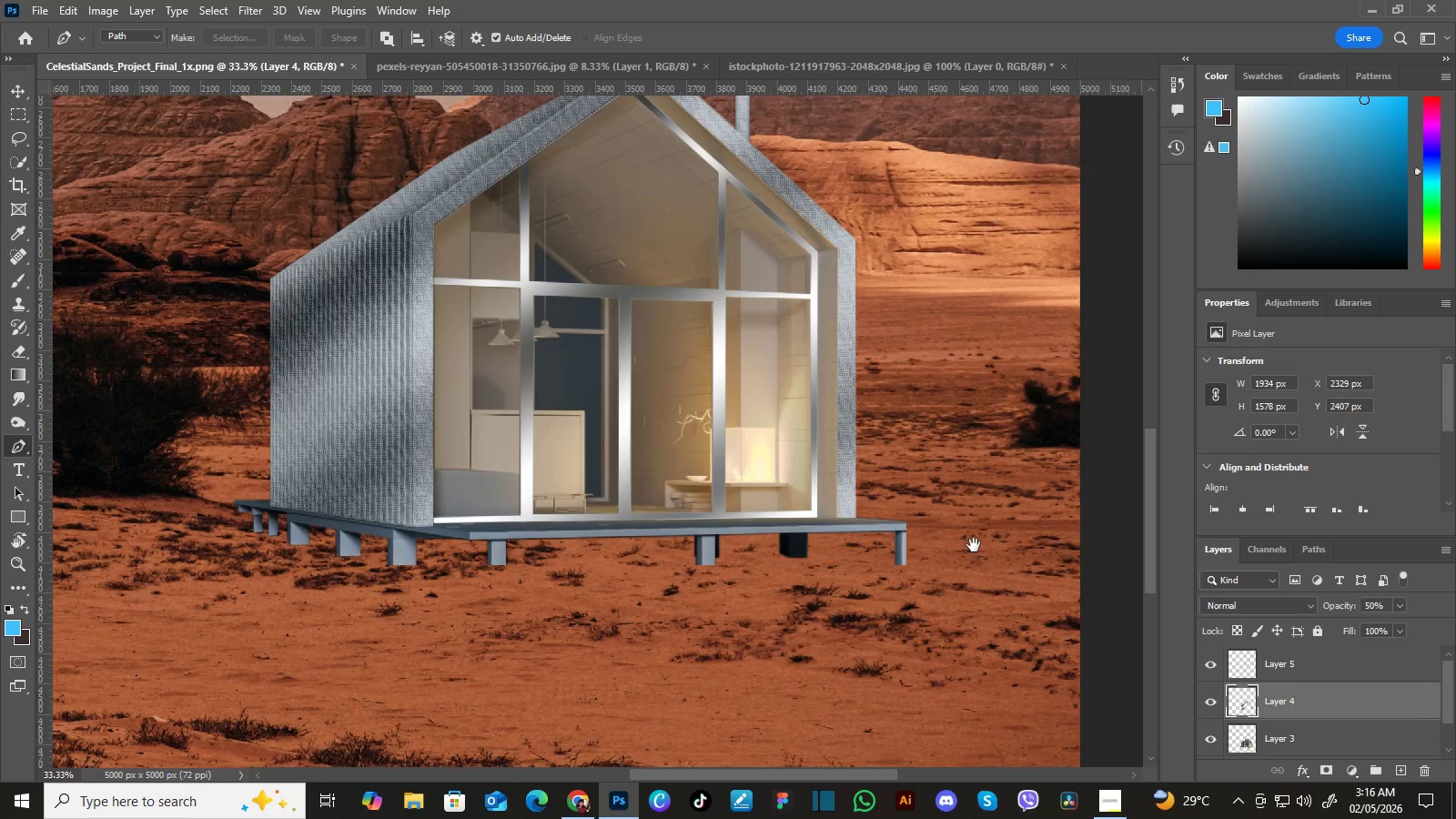 
left_click_drag(start_coordinate=[970, 561], to_coordinate=[974, 545])
 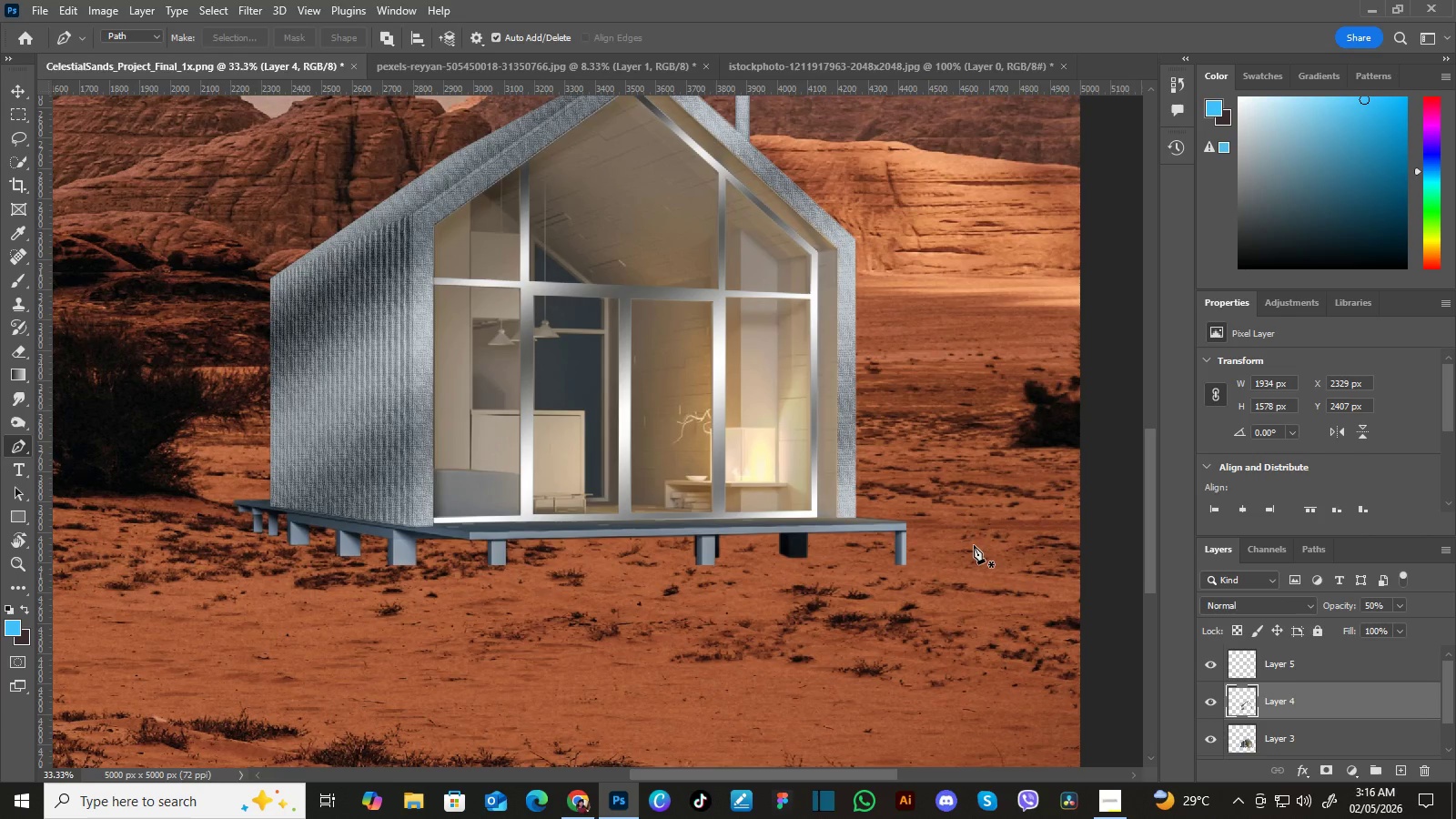 
hold_key(key=Space, duration=0.55)
 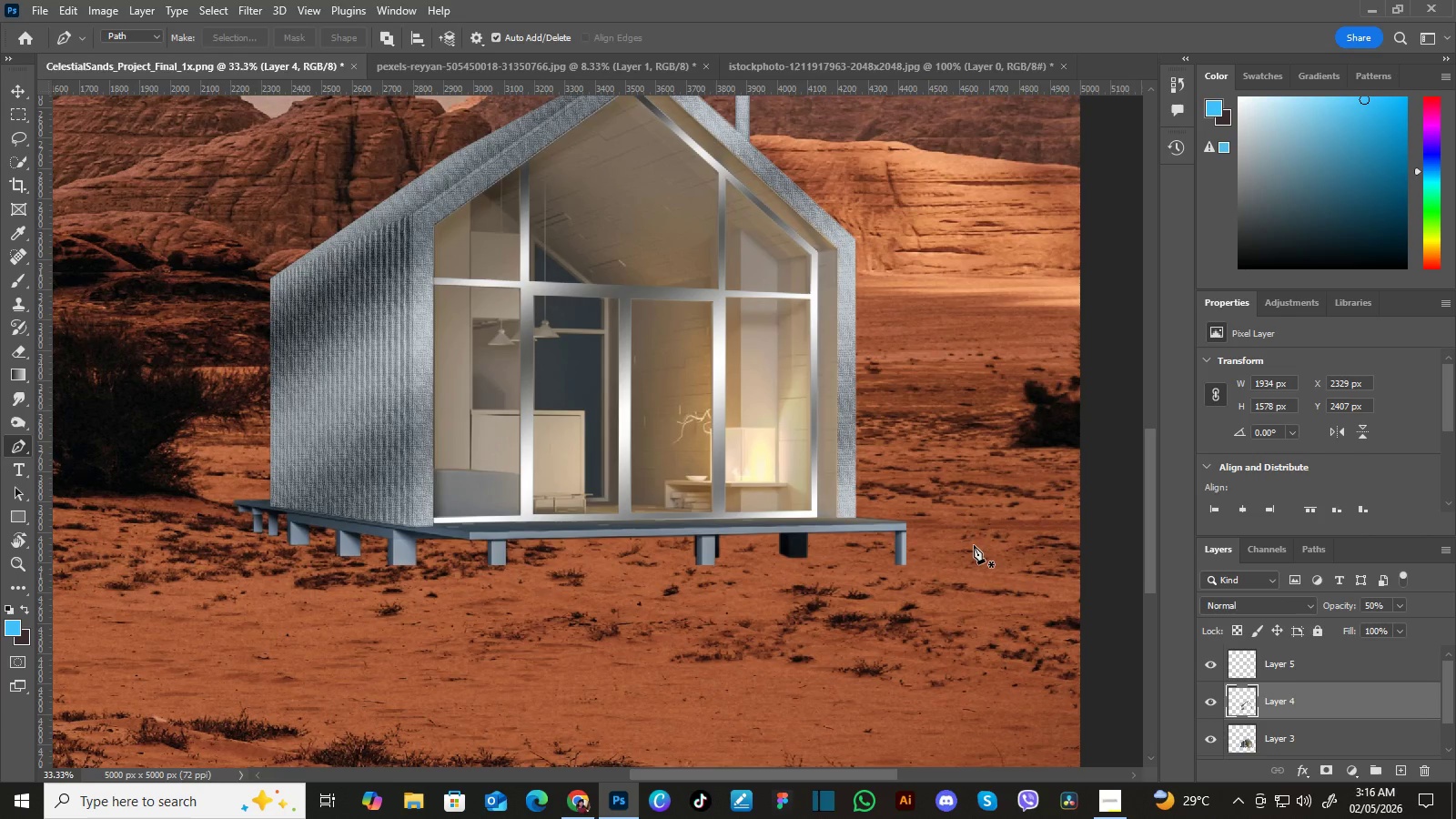 
wait(14.03)
 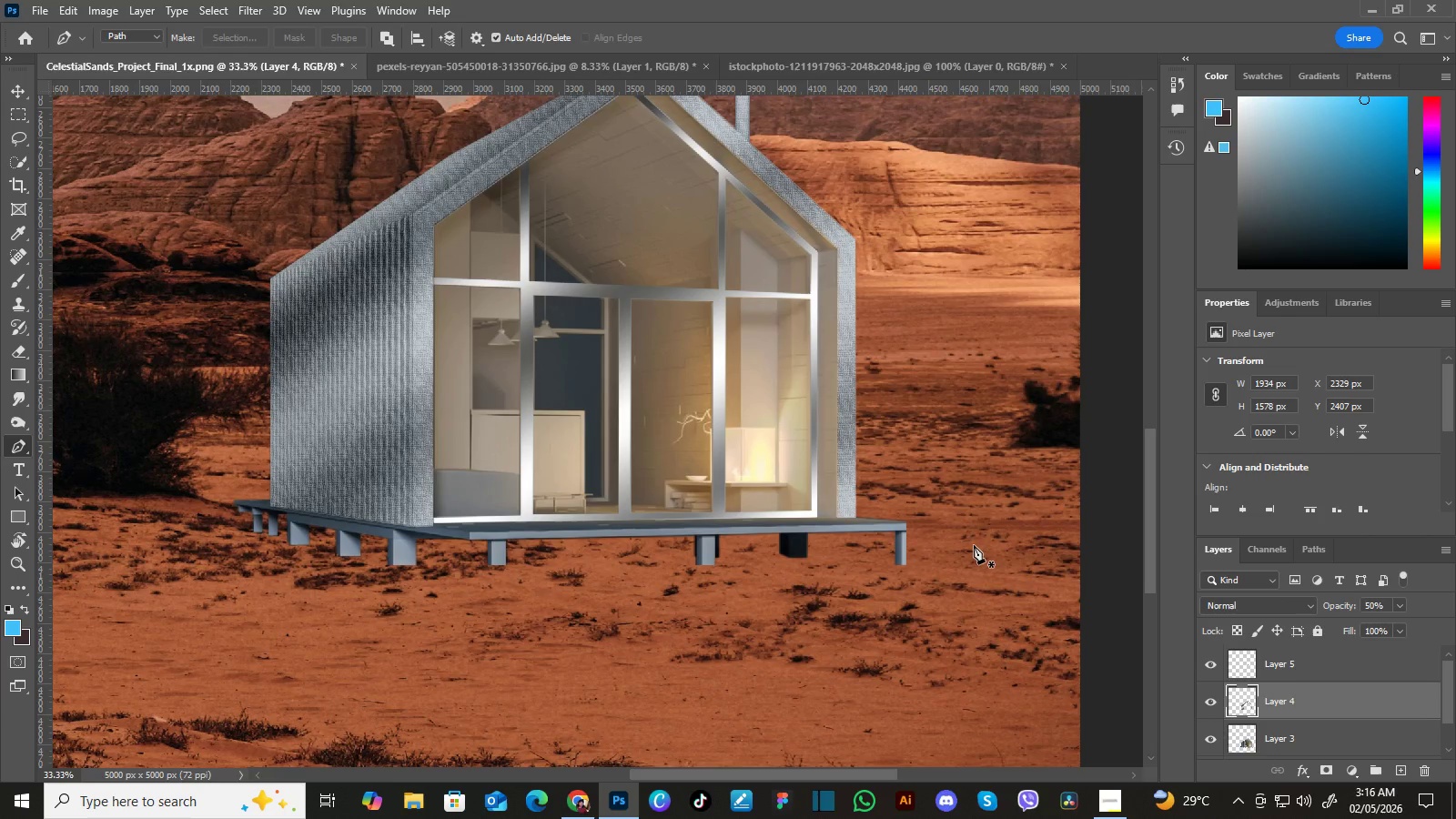 
key(Control+Minus)
 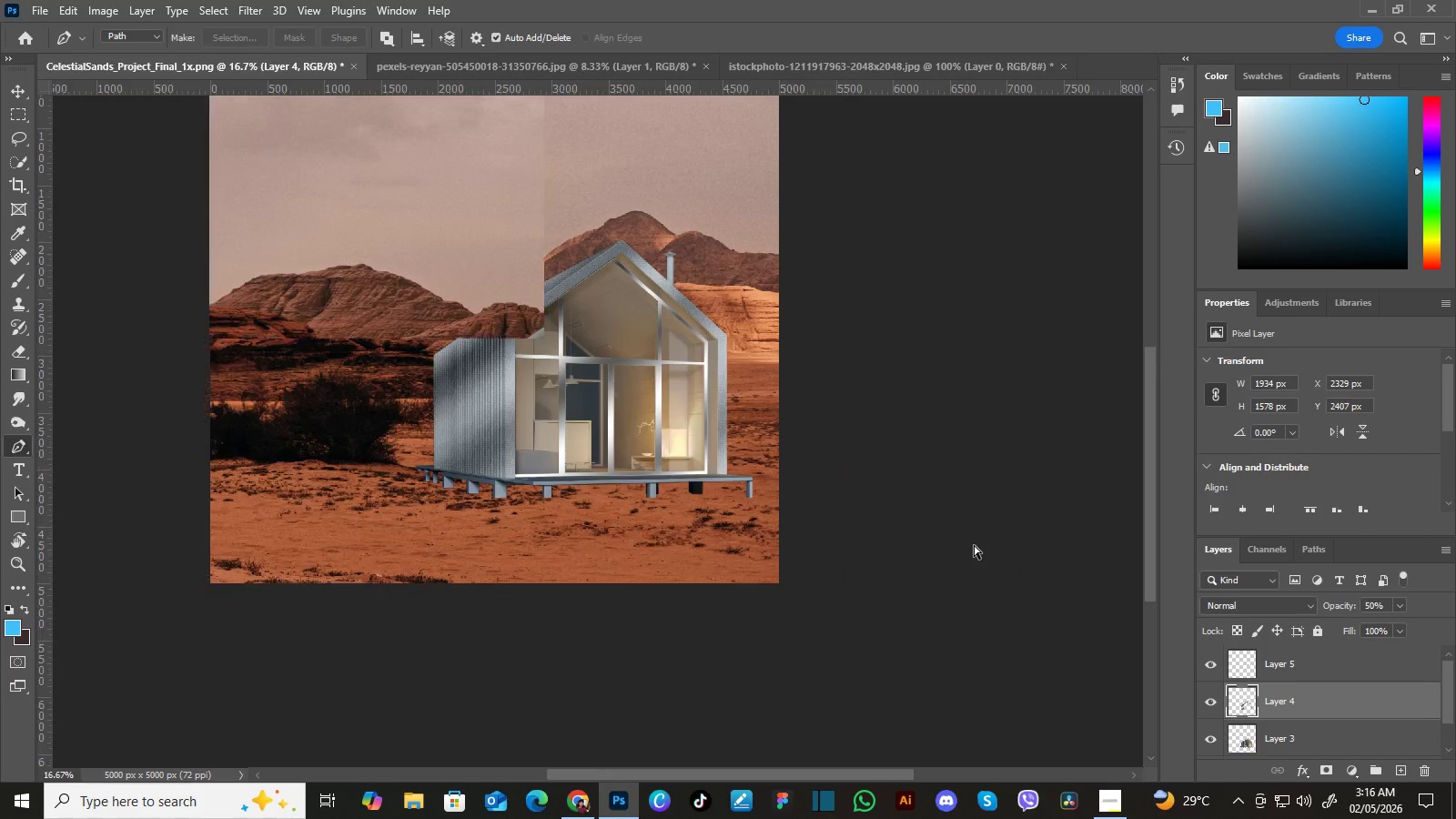 
key(Control+Minus)
 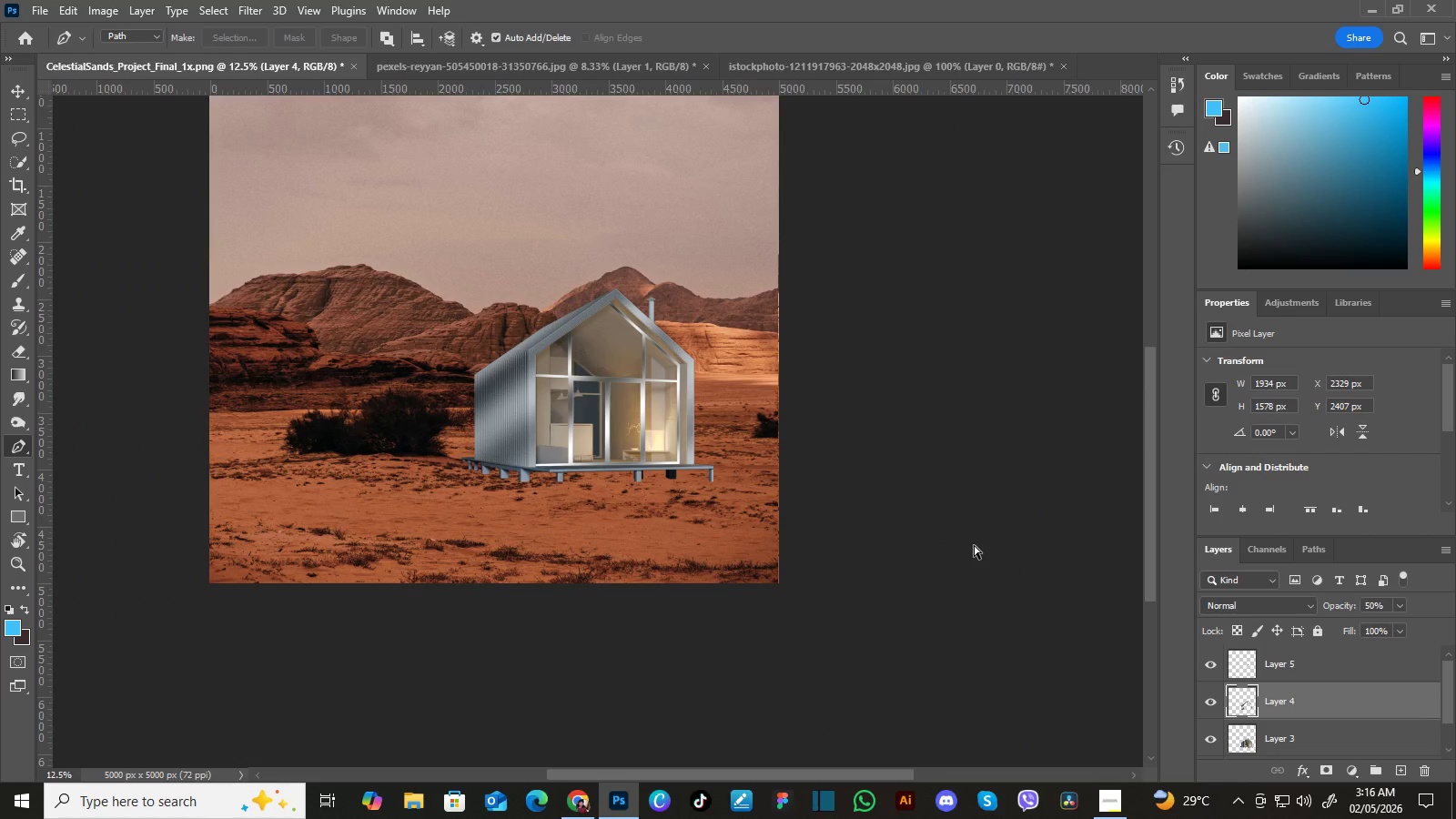 
key(Control+Minus)
 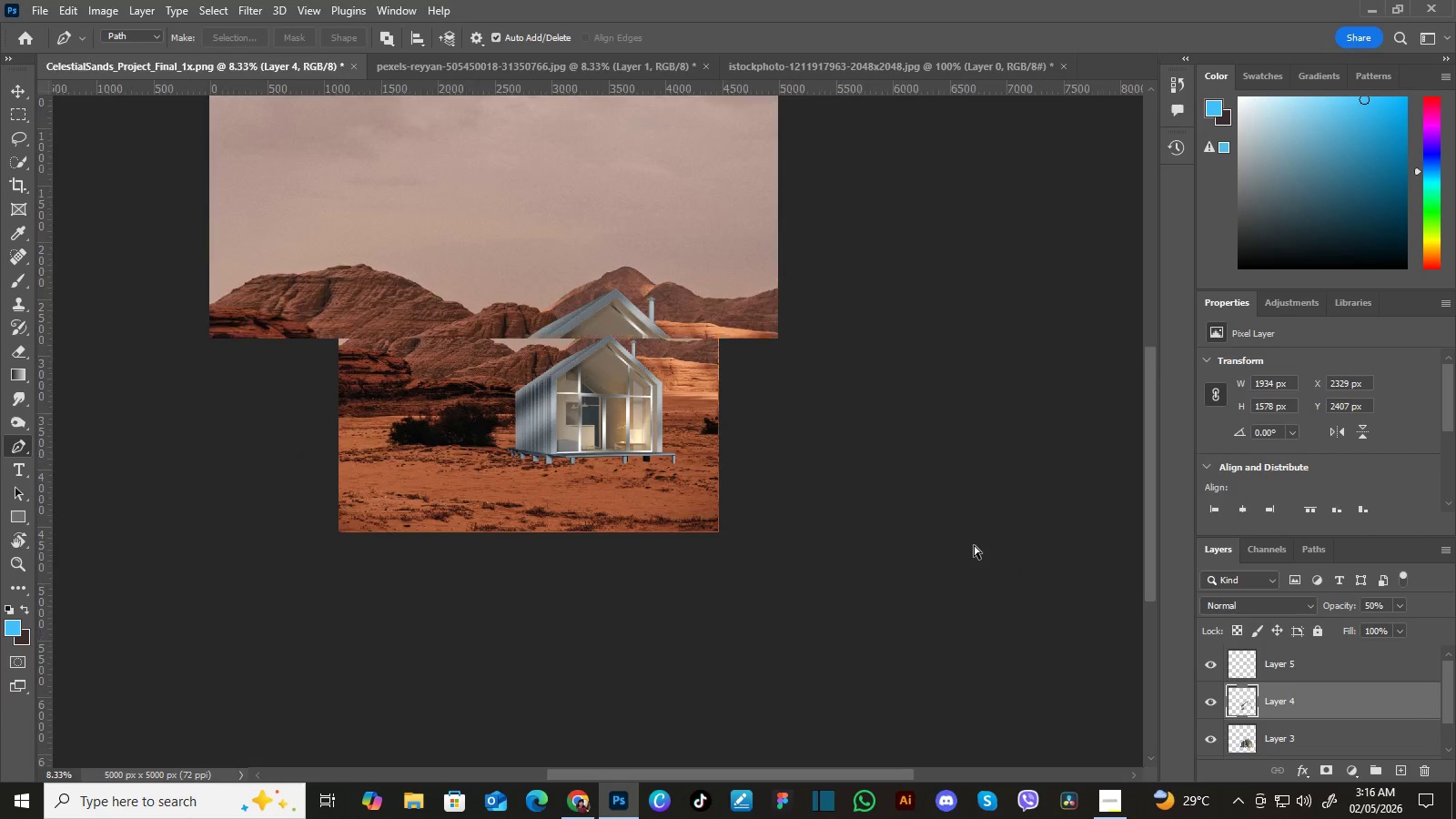 
key(Control+Minus)
 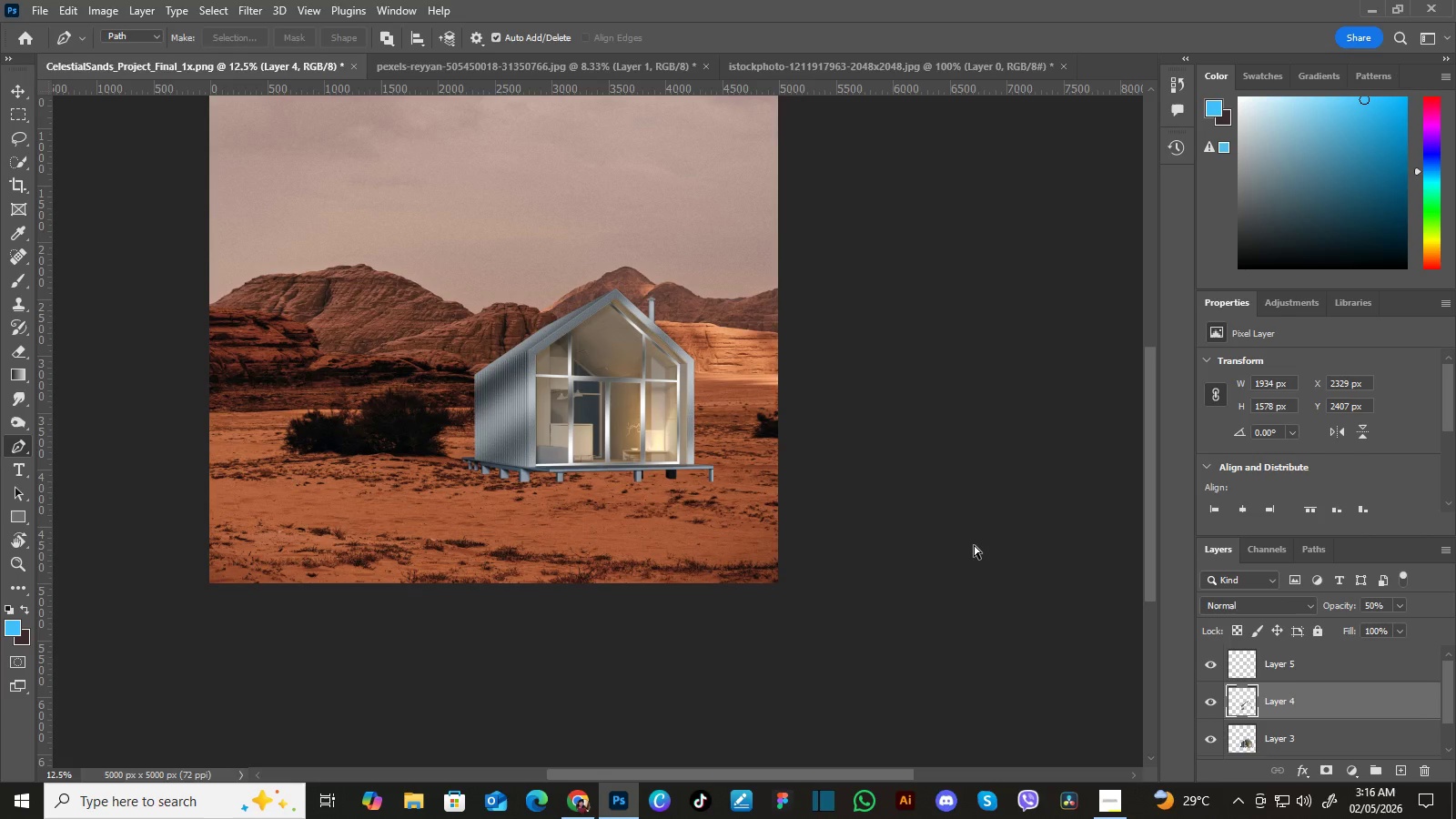 
key(Control+Equal)
 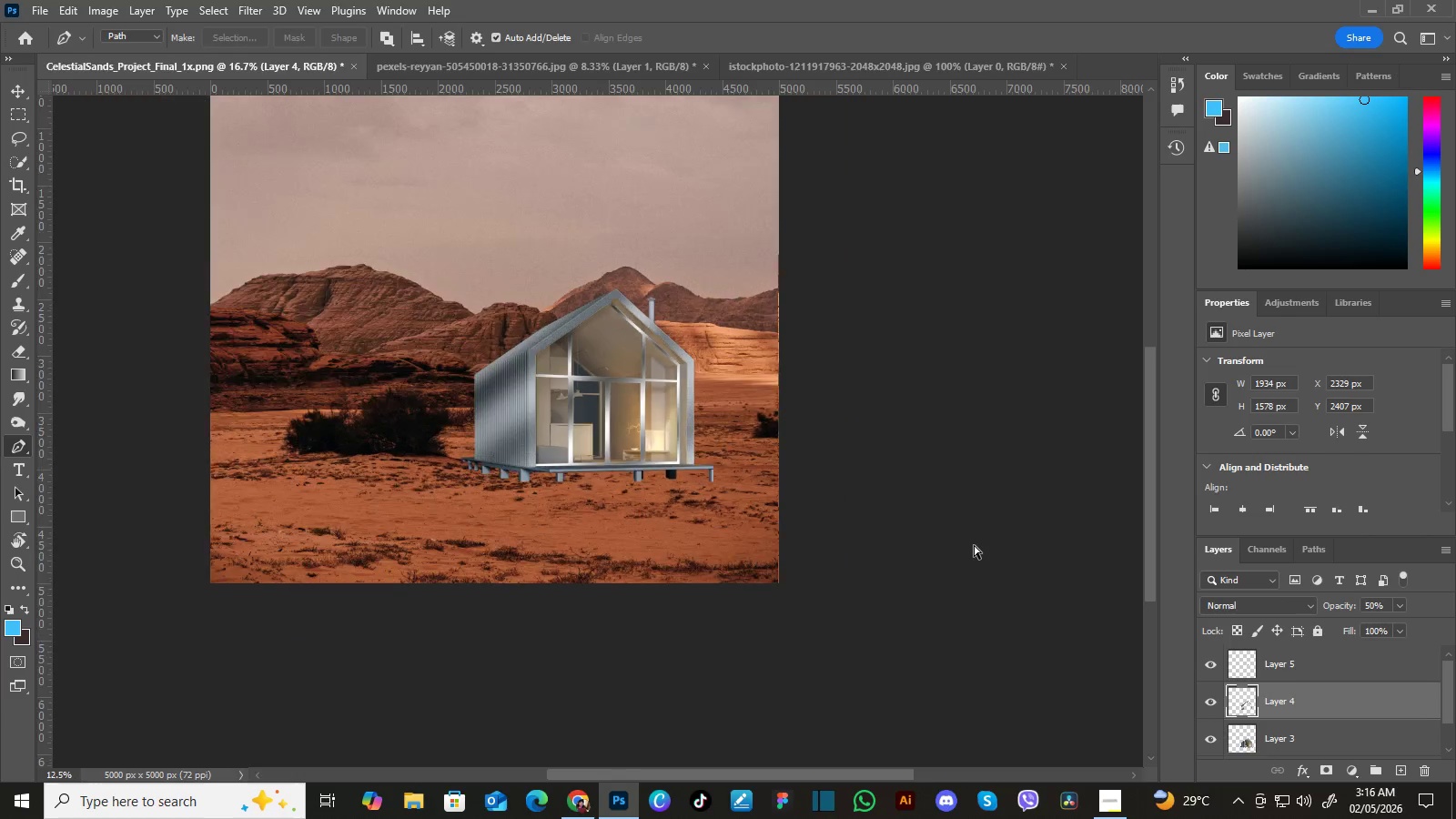 
key(Control+Equal)
 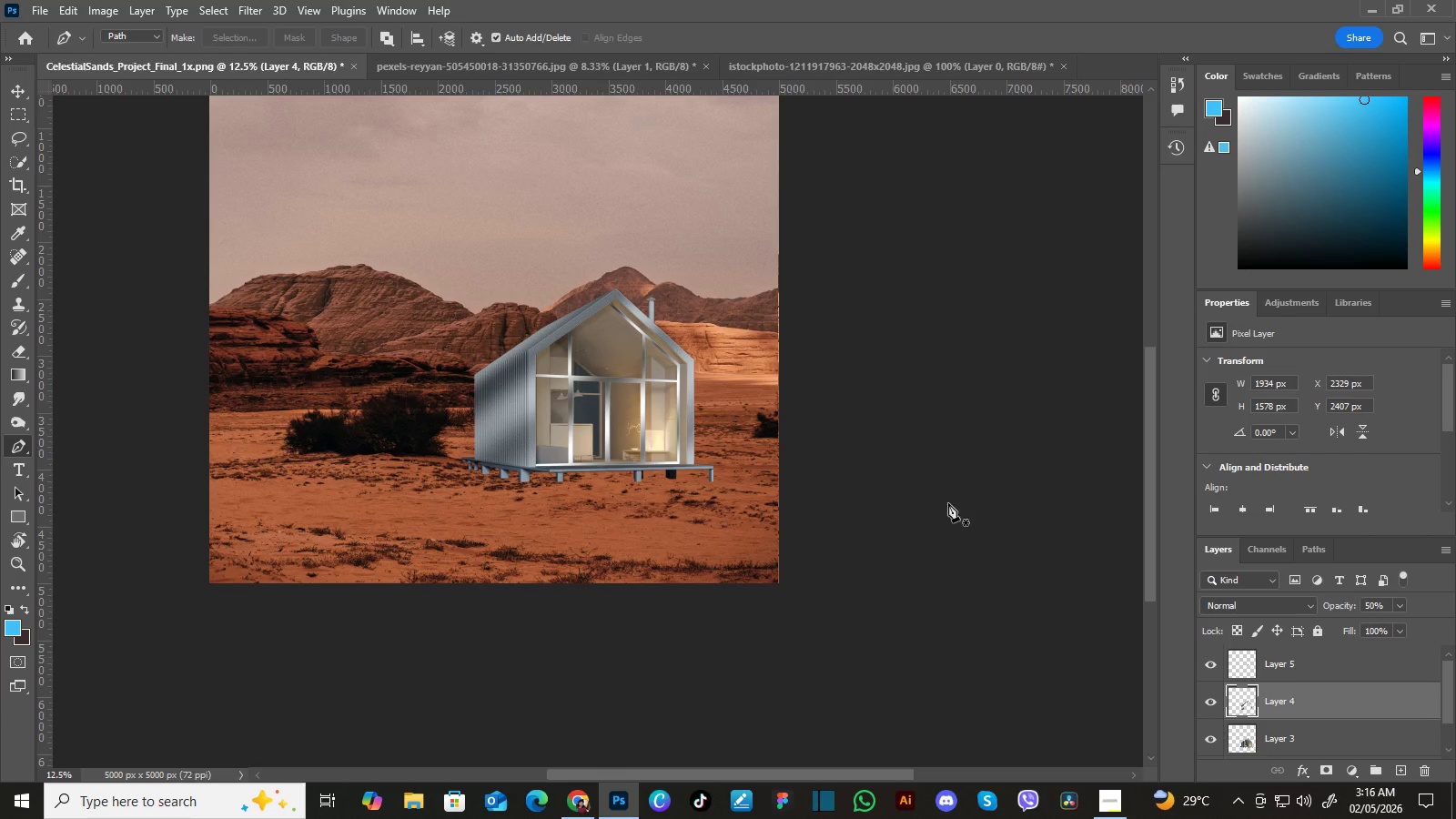 
key(Control+Minus)
 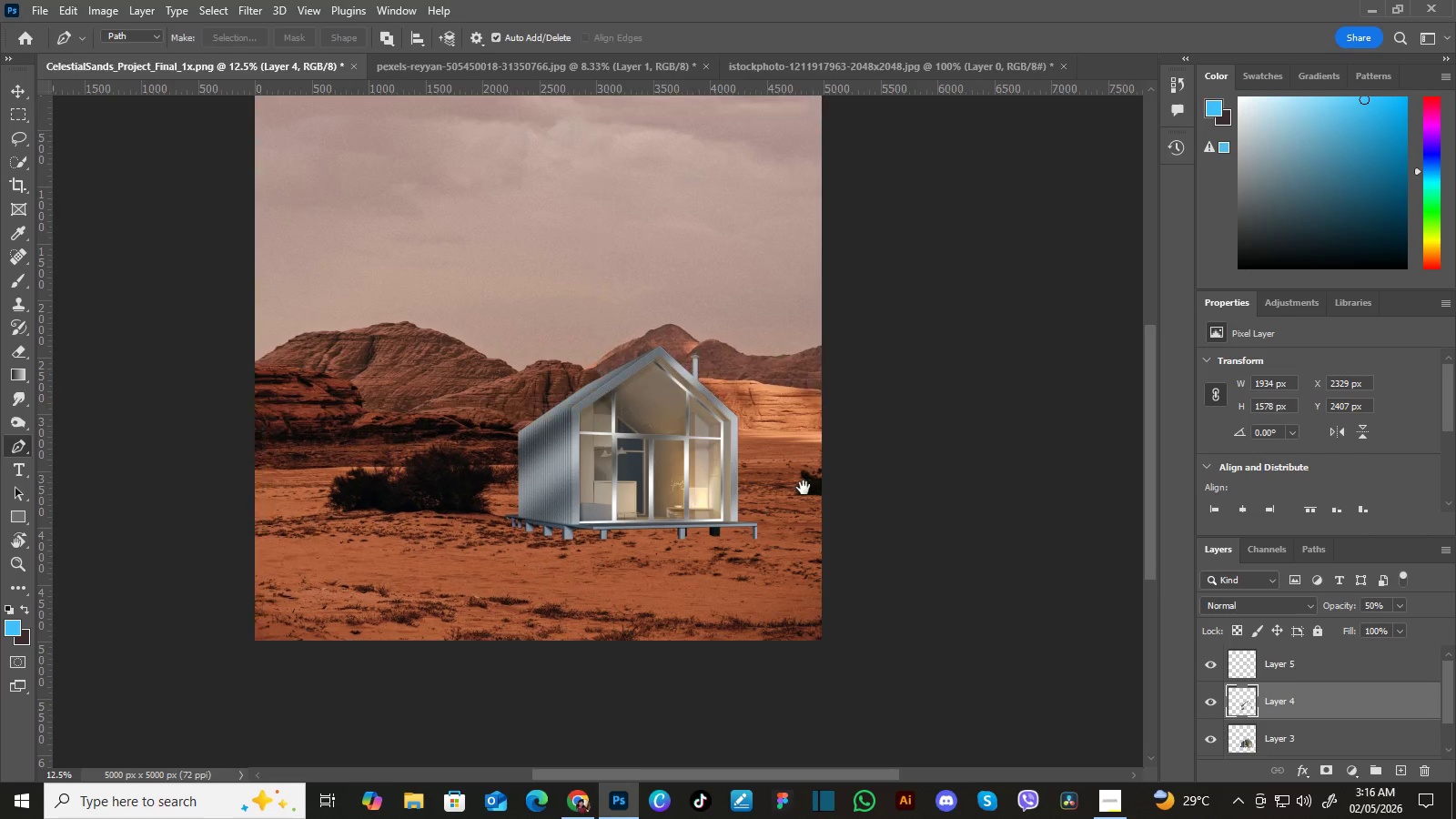 
hold_key(key=Space, duration=1.52)
 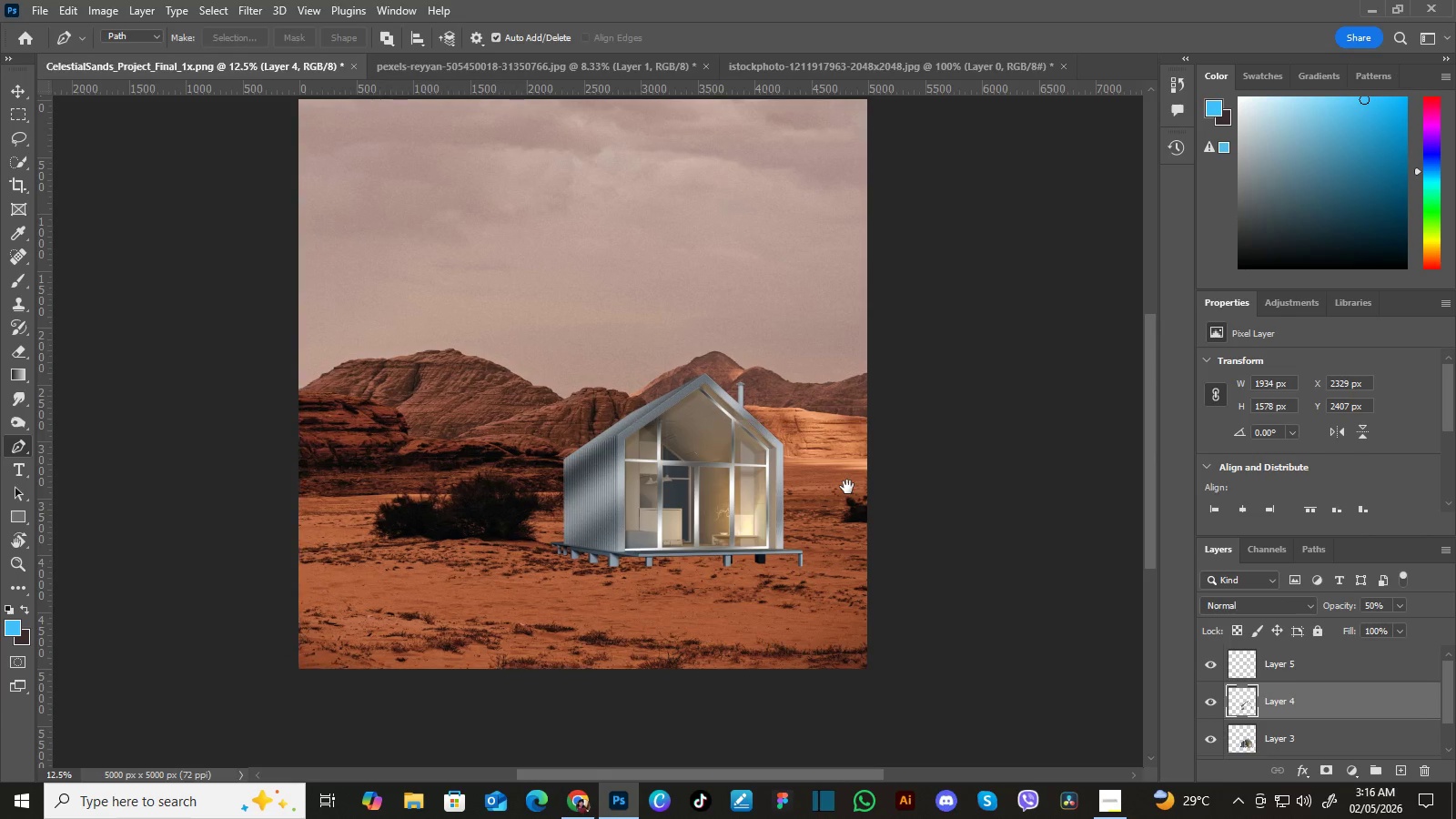 
left_click_drag(start_coordinate=[759, 430], to_coordinate=[804, 488])
 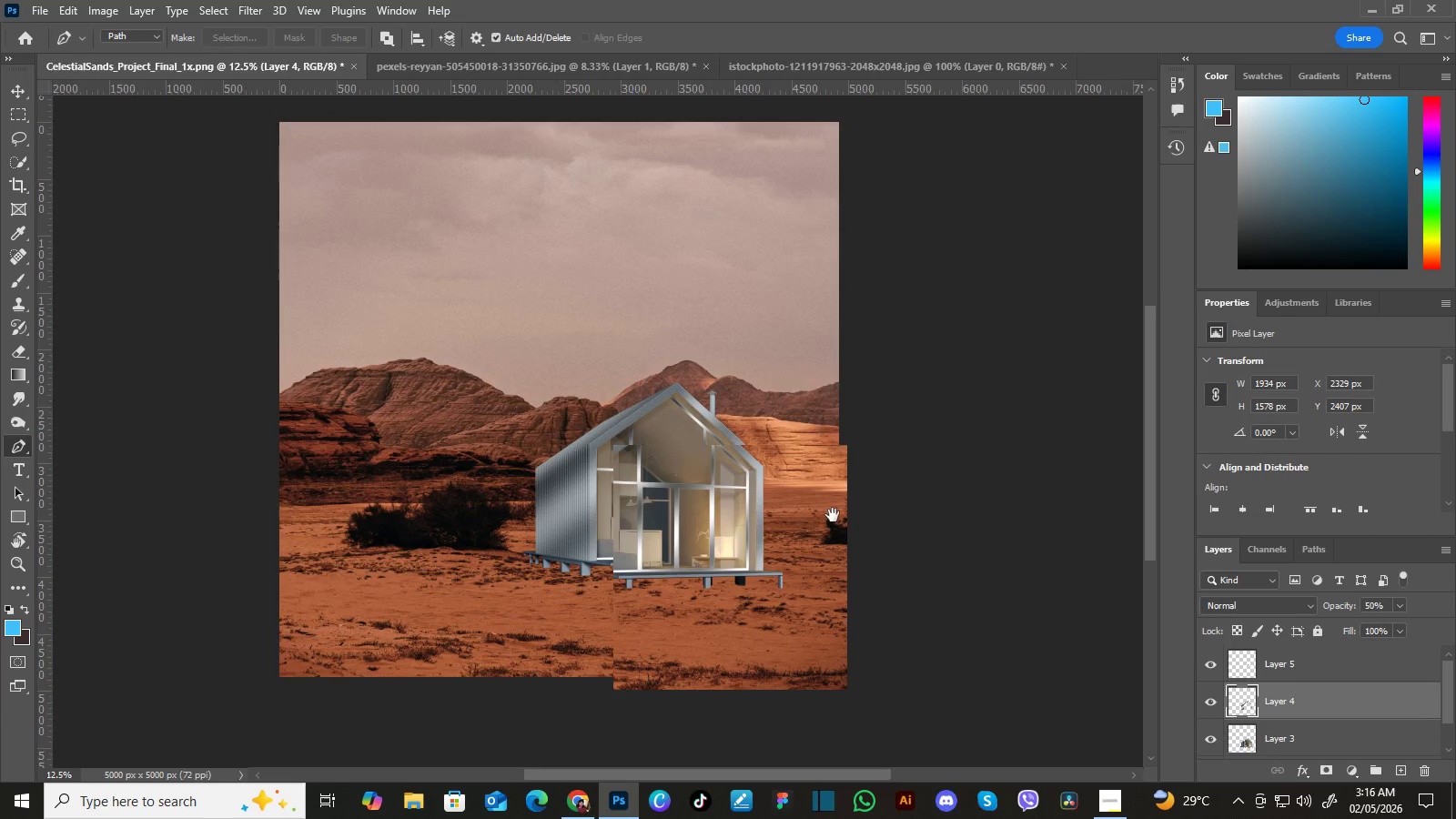 
left_click_drag(start_coordinate=[803, 473], to_coordinate=[818, 510])
 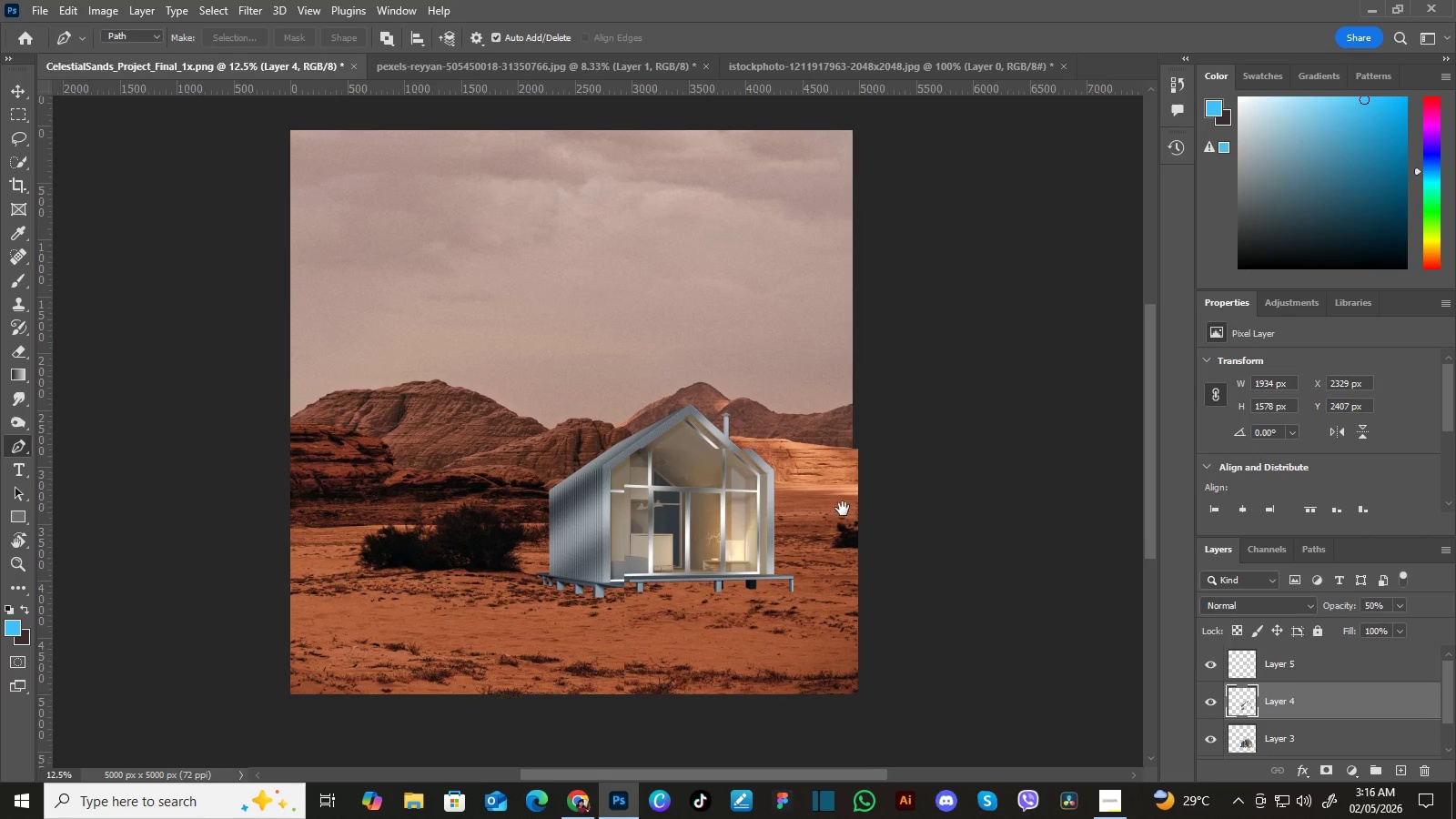 
left_click_drag(start_coordinate=[820, 495], to_coordinate=[834, 518])
 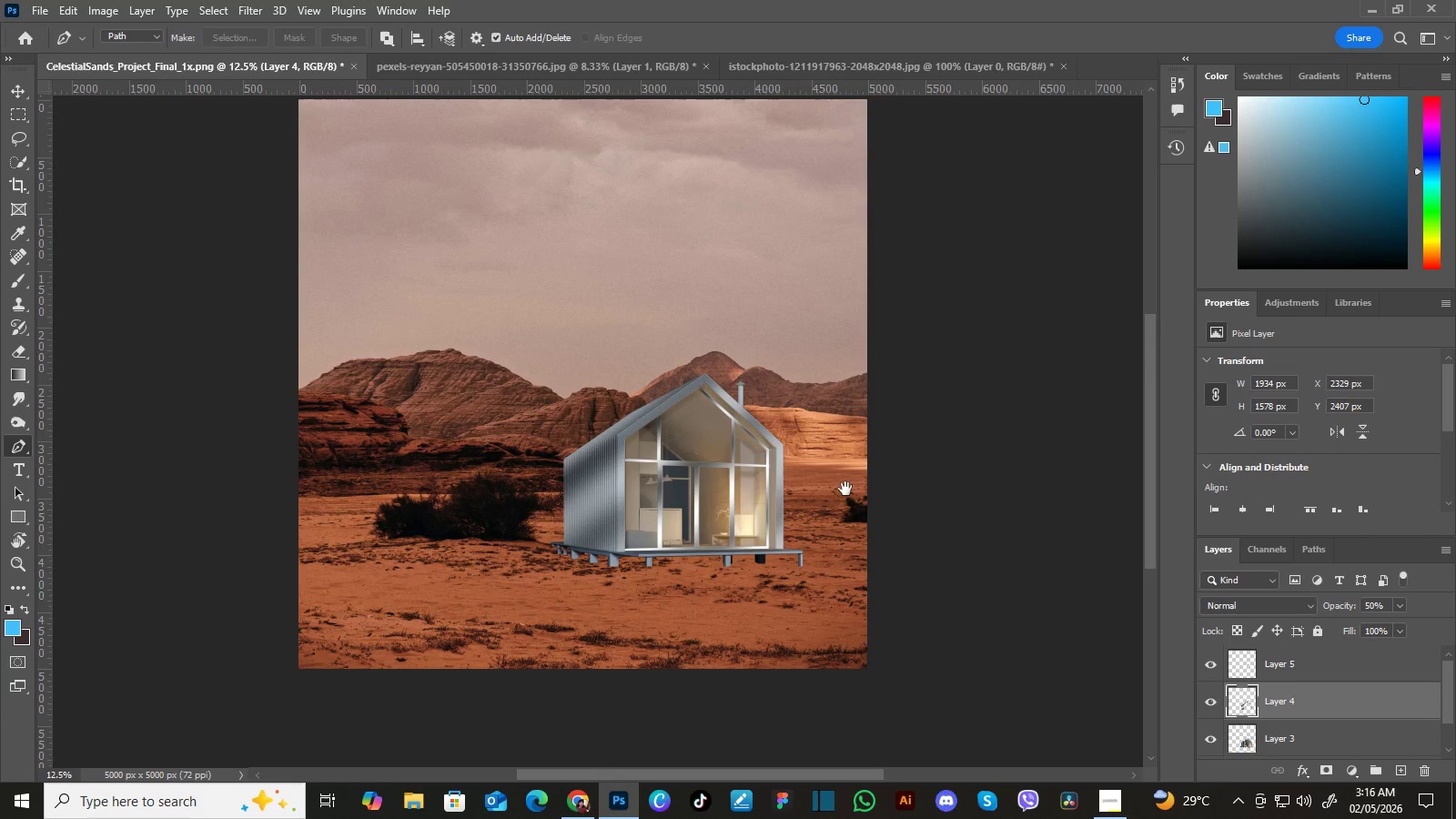 
hold_key(key=Space, duration=1.38)
 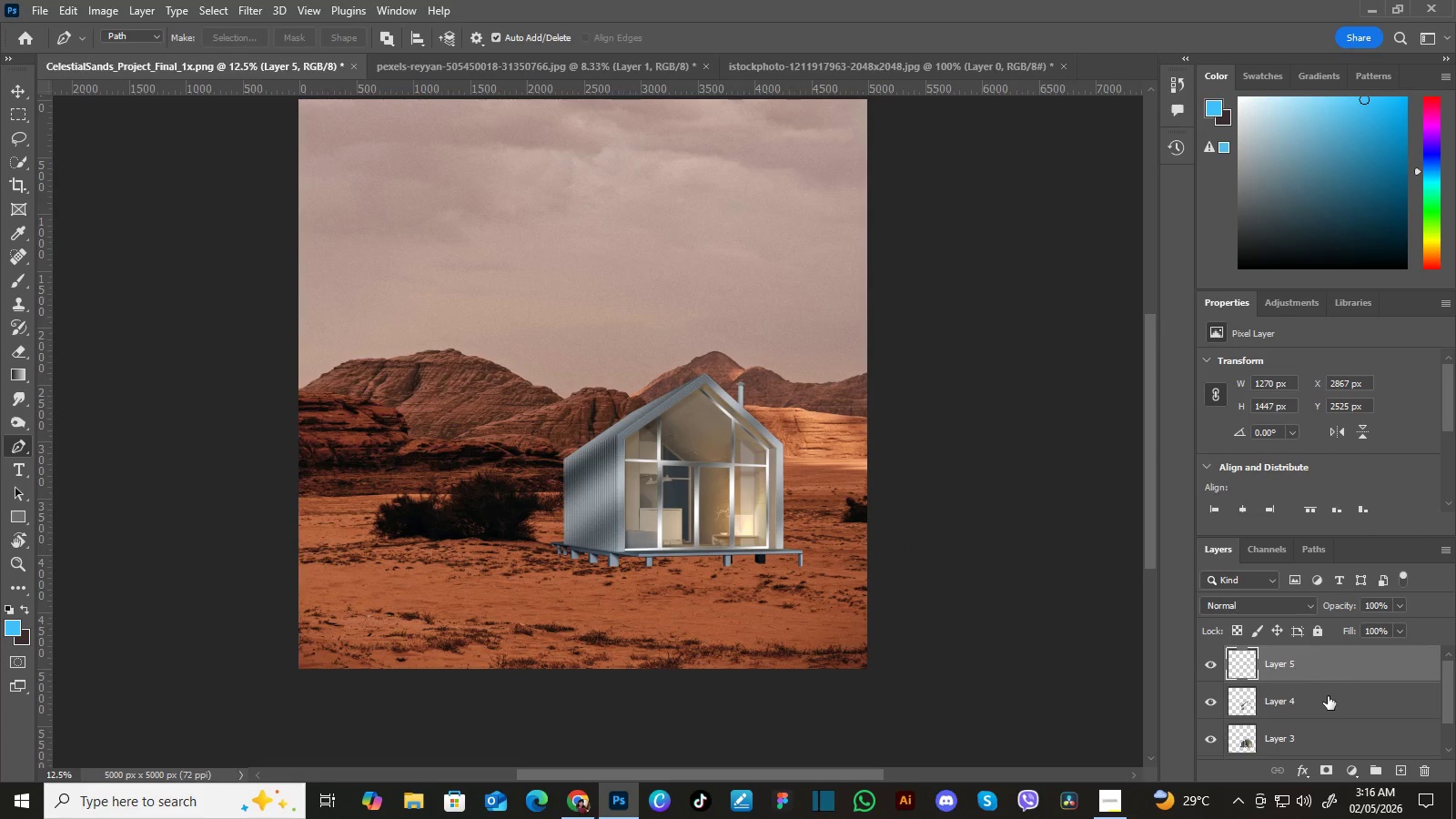 
left_click_drag(start_coordinate=[834, 519], to_coordinate=[846, 502])
 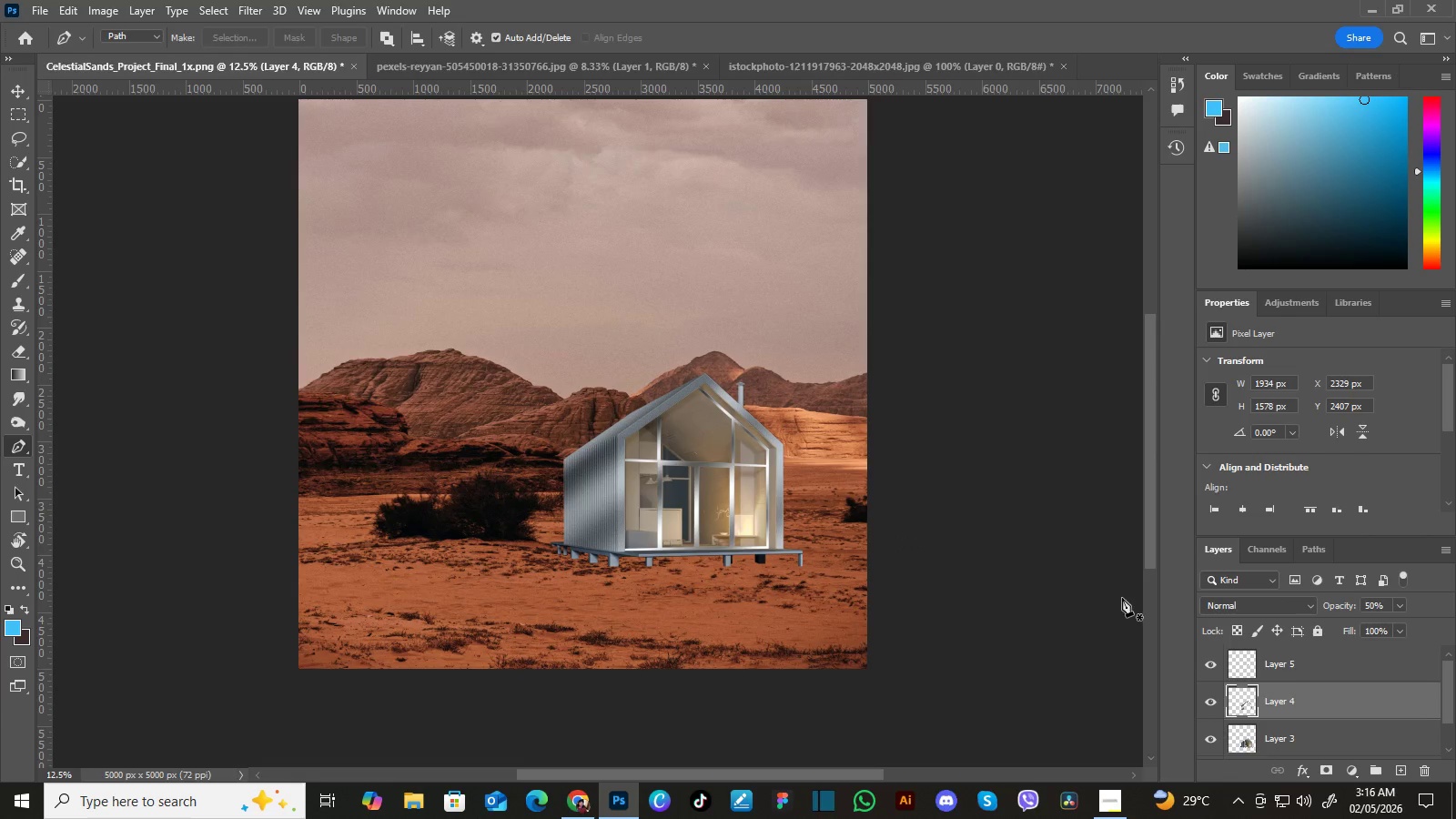 
left_click_drag(start_coordinate=[844, 502], to_coordinate=[847, 487])
 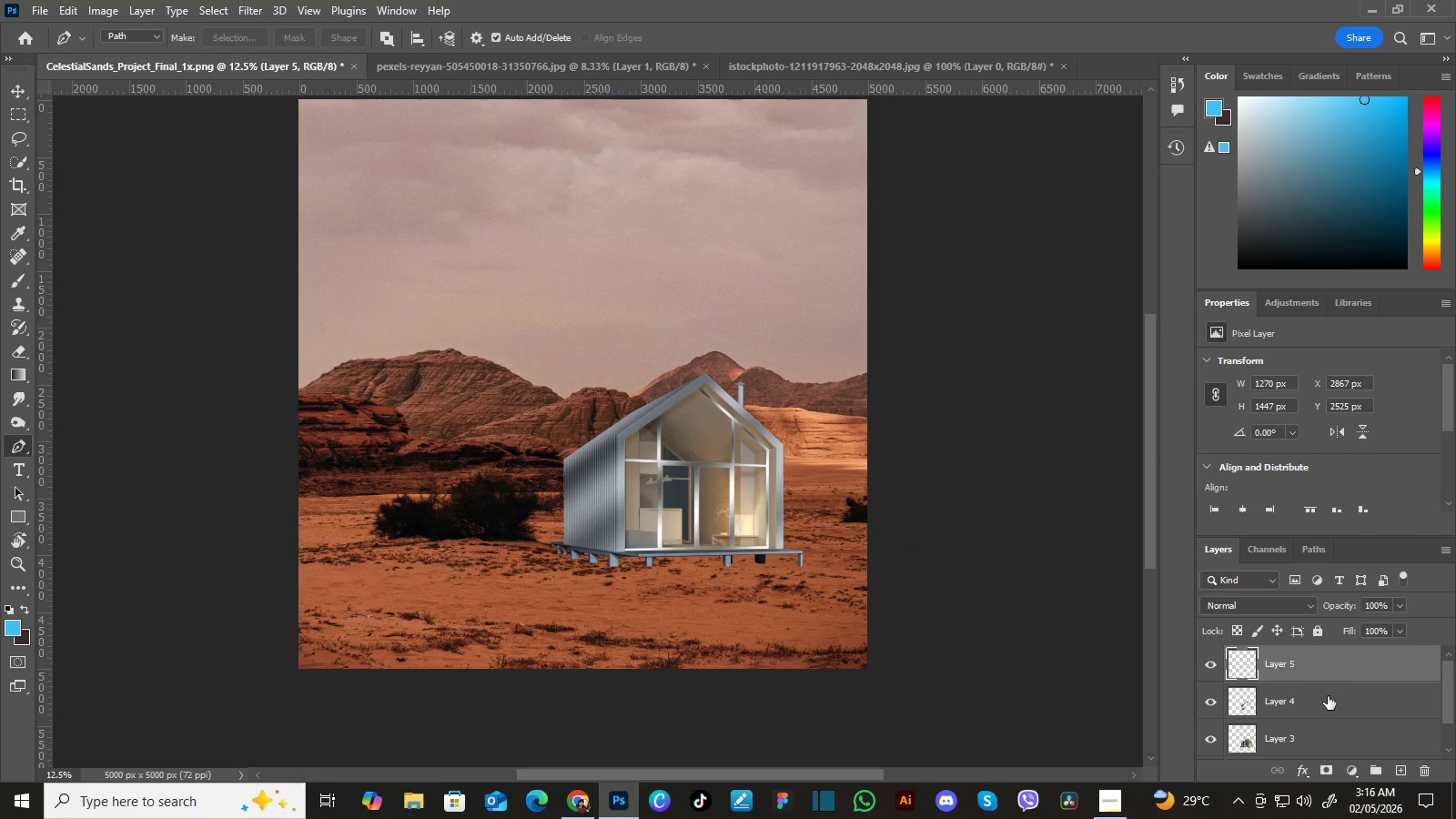 
left_click([1320, 671])
 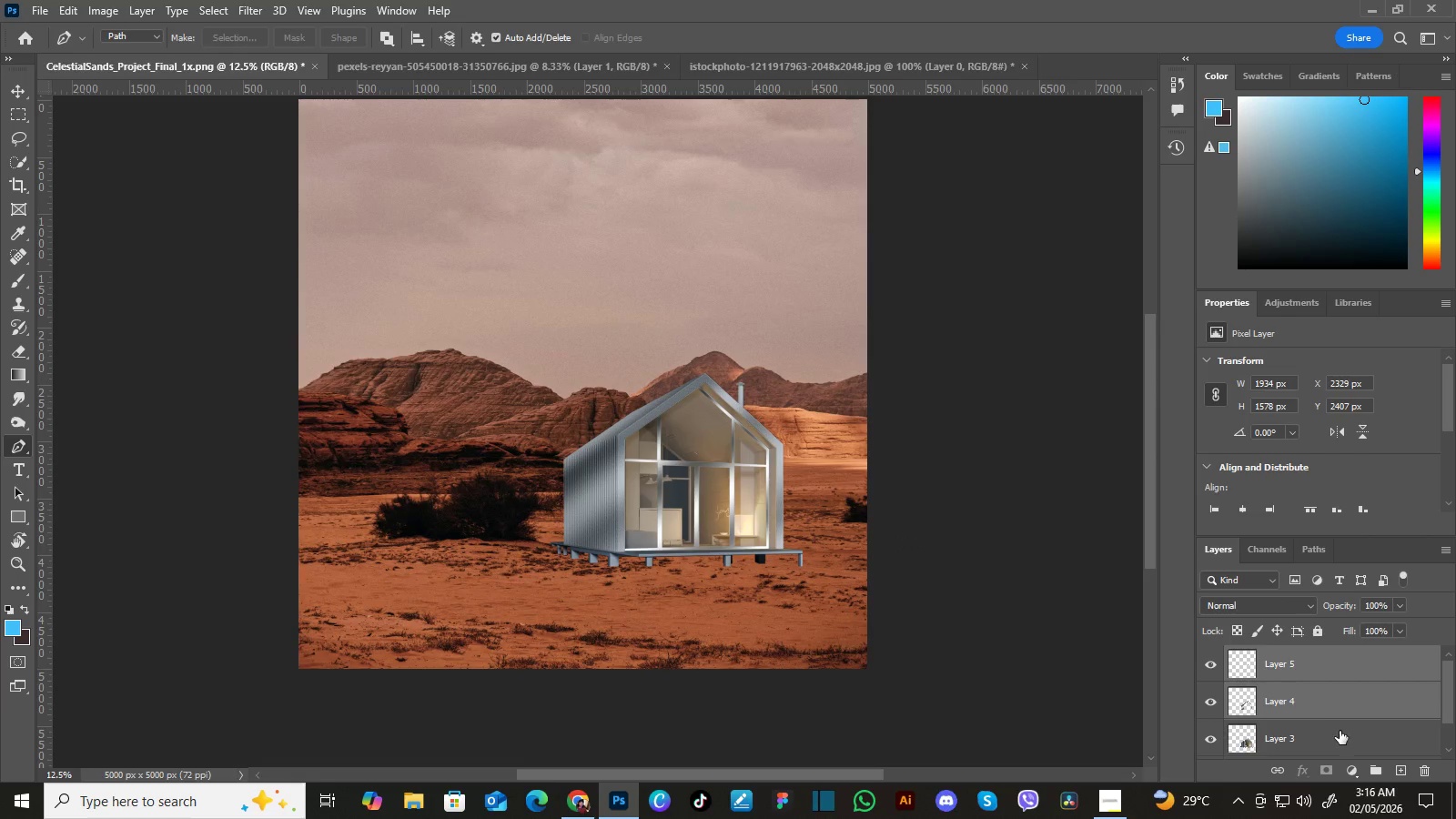 
hold_key(key=ControlLeft, duration=1.19)
left_click([1328, 697])
 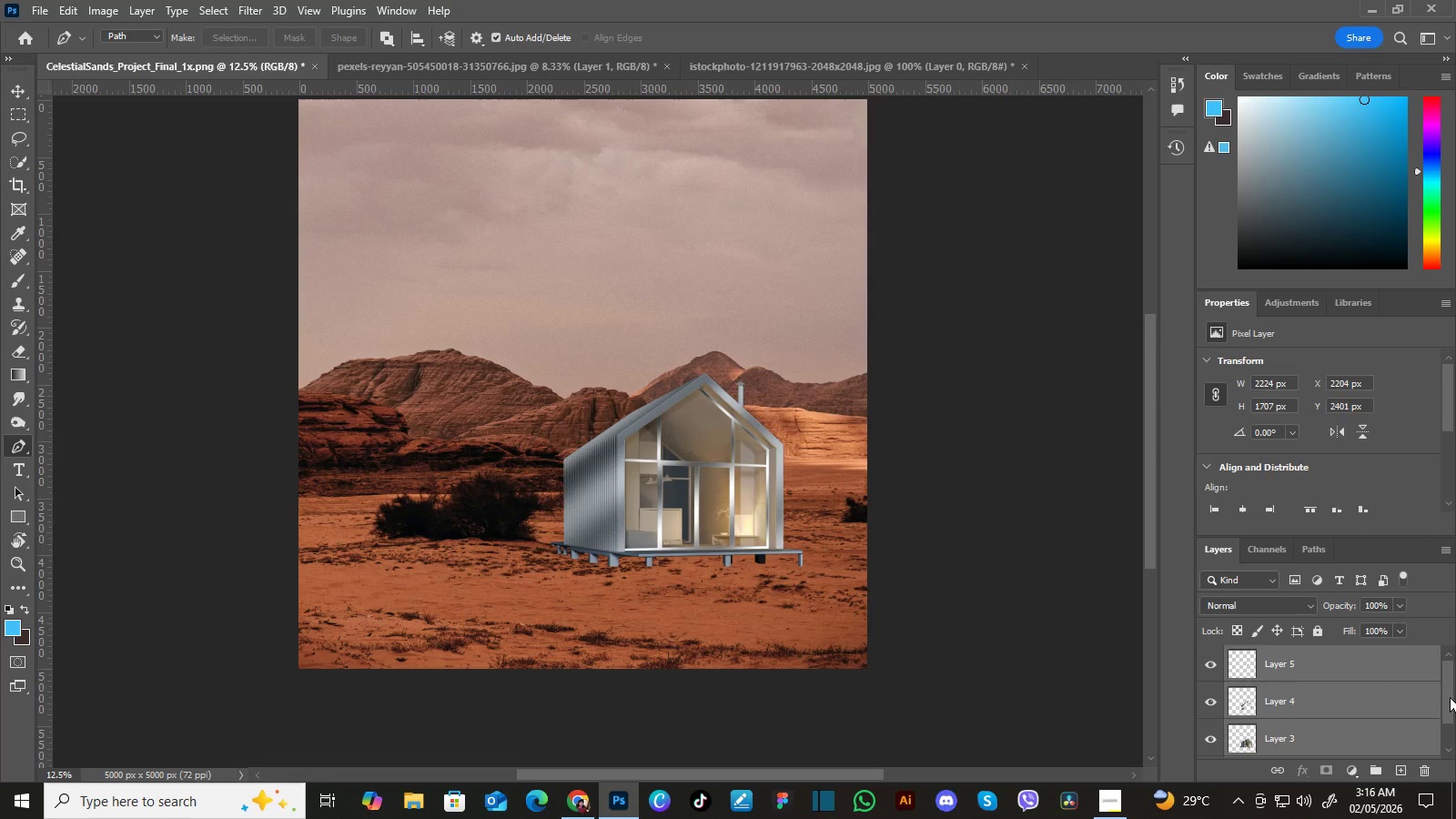 
left_click([1340, 733])
 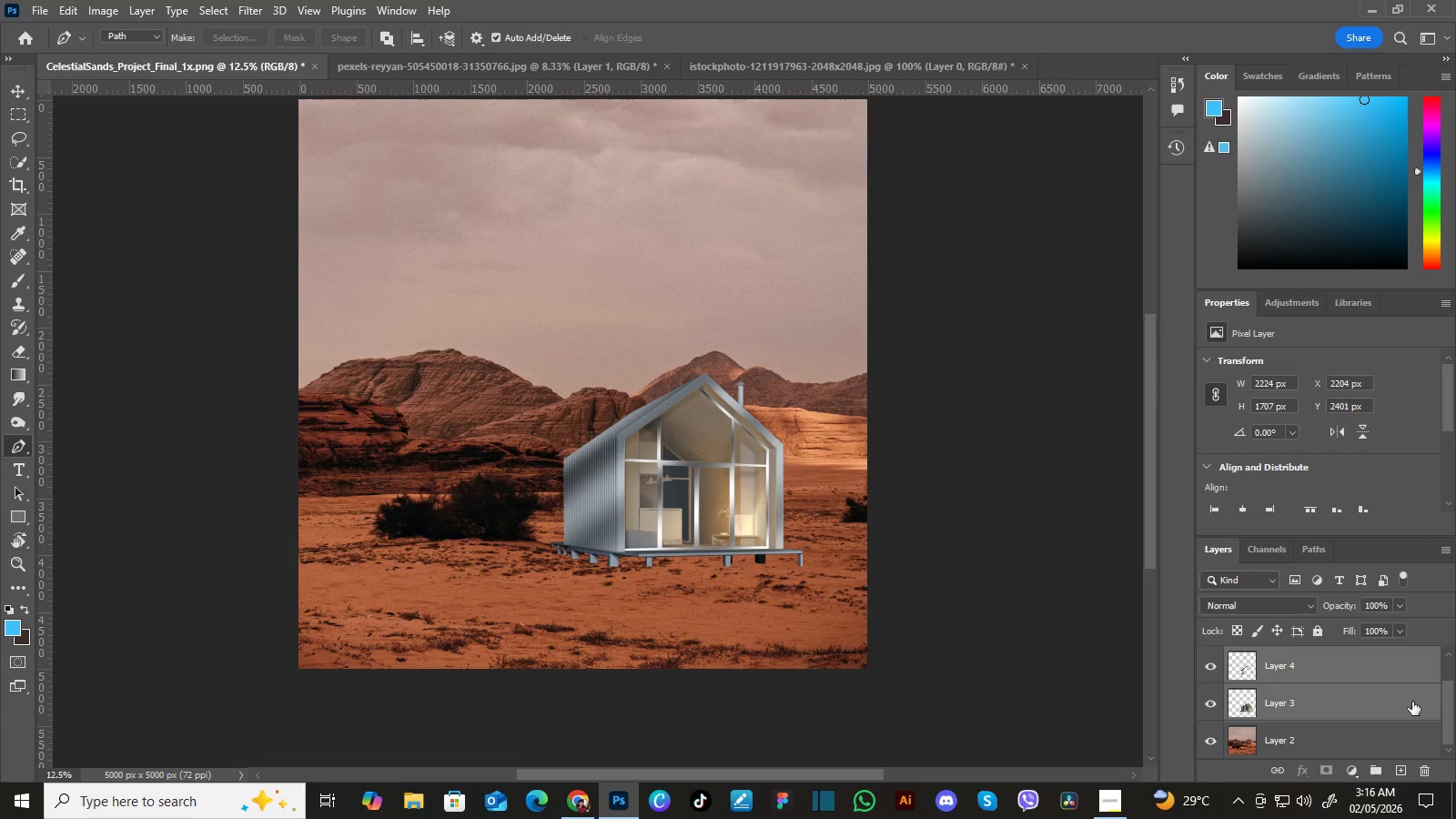 
left_click_drag(start_coordinate=[1447, 692], to_coordinate=[1448, 714])
 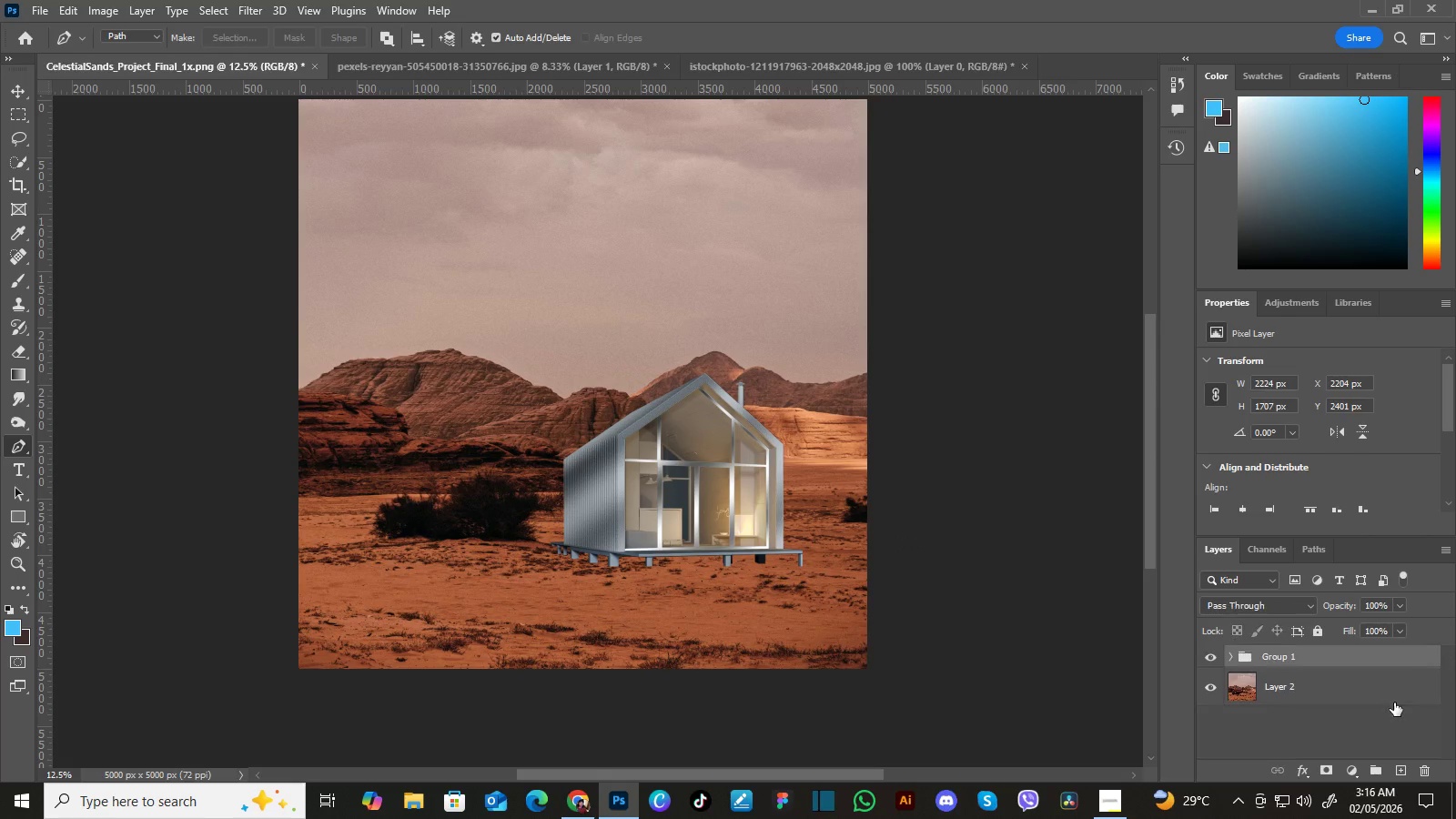 
key(Control+G)
 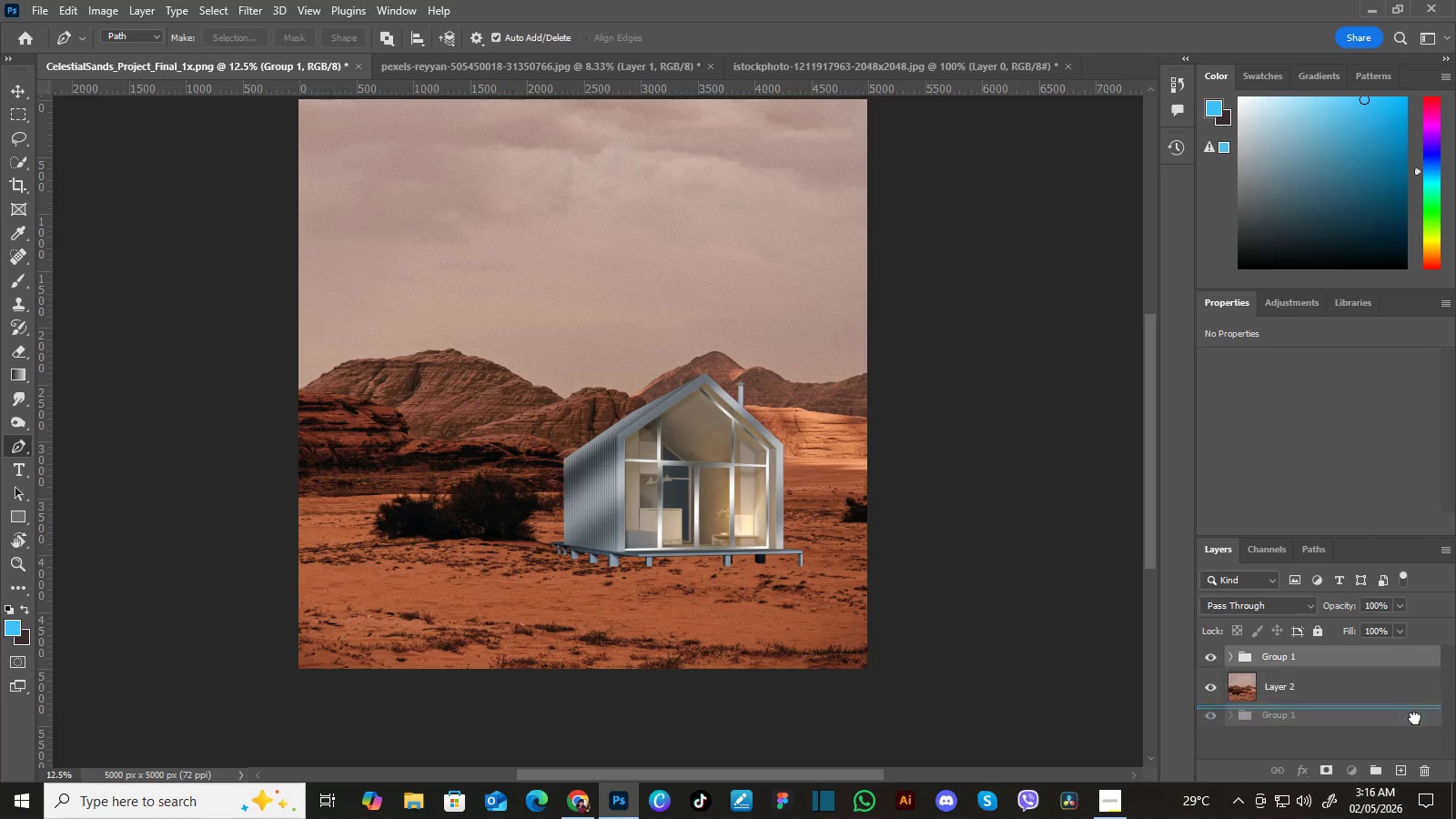 
left_click_drag(start_coordinate=[1407, 657], to_coordinate=[1406, 763])
 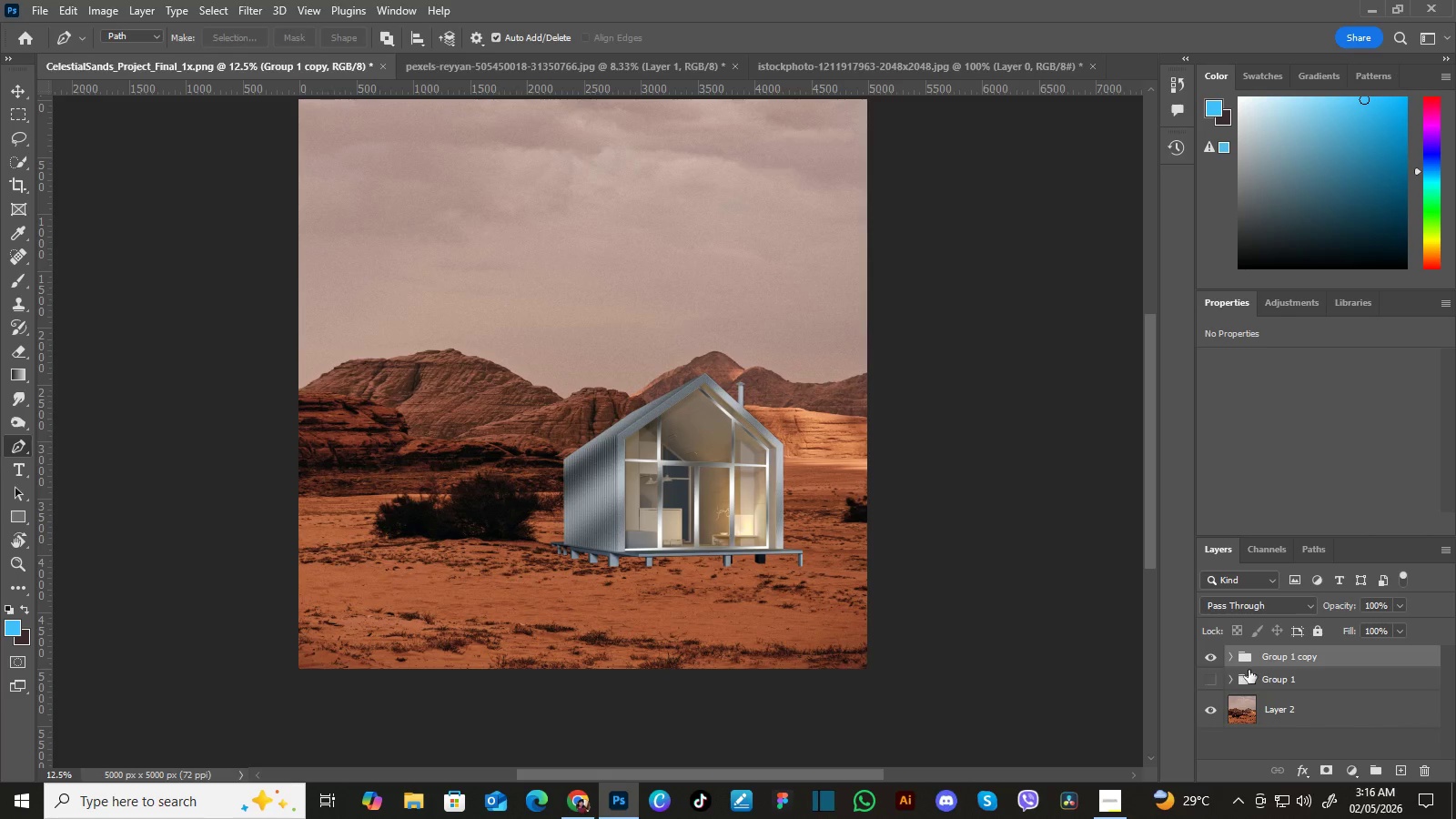 
left_click([1211, 681])
 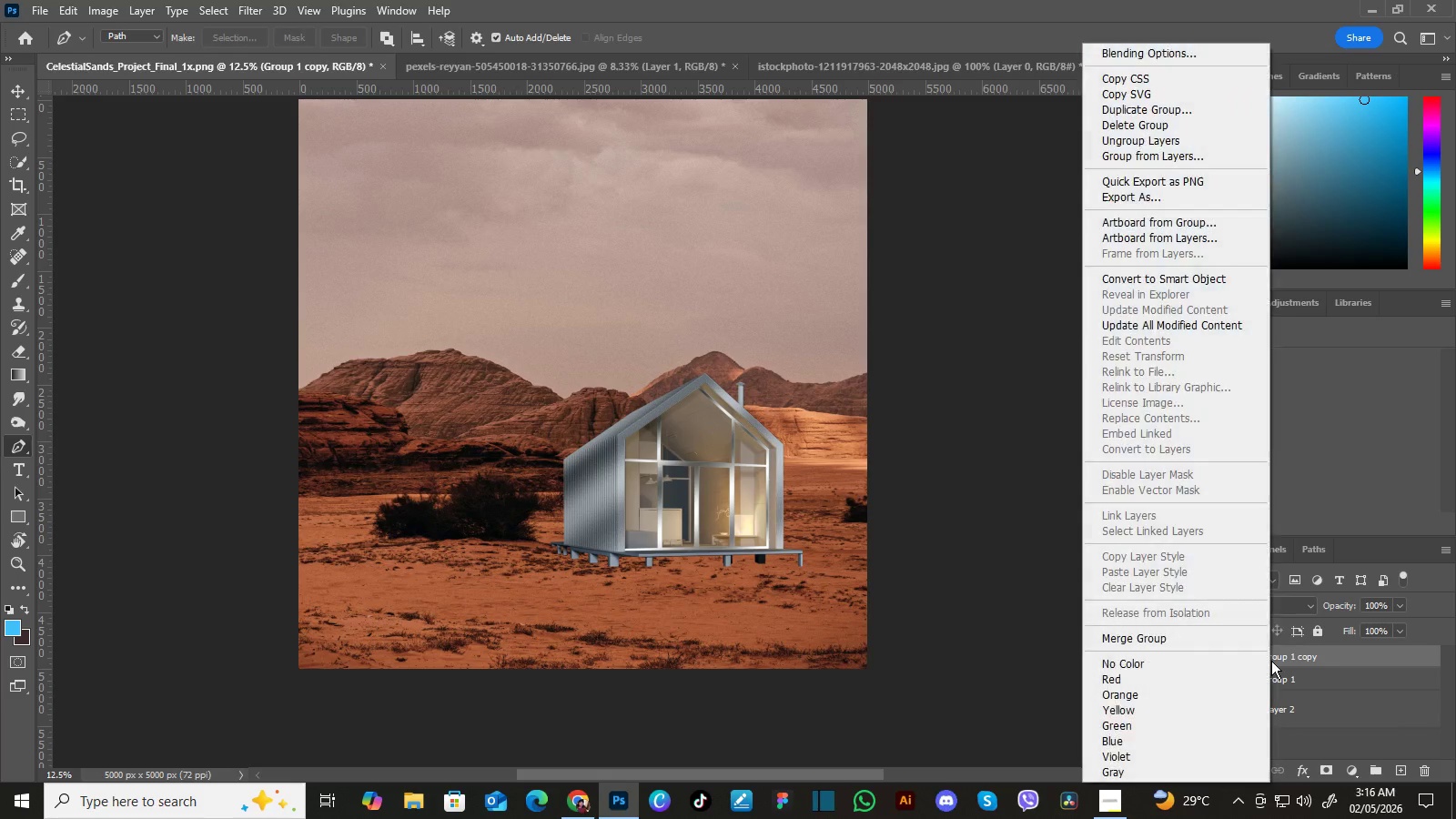 
right_click([1271, 661])
 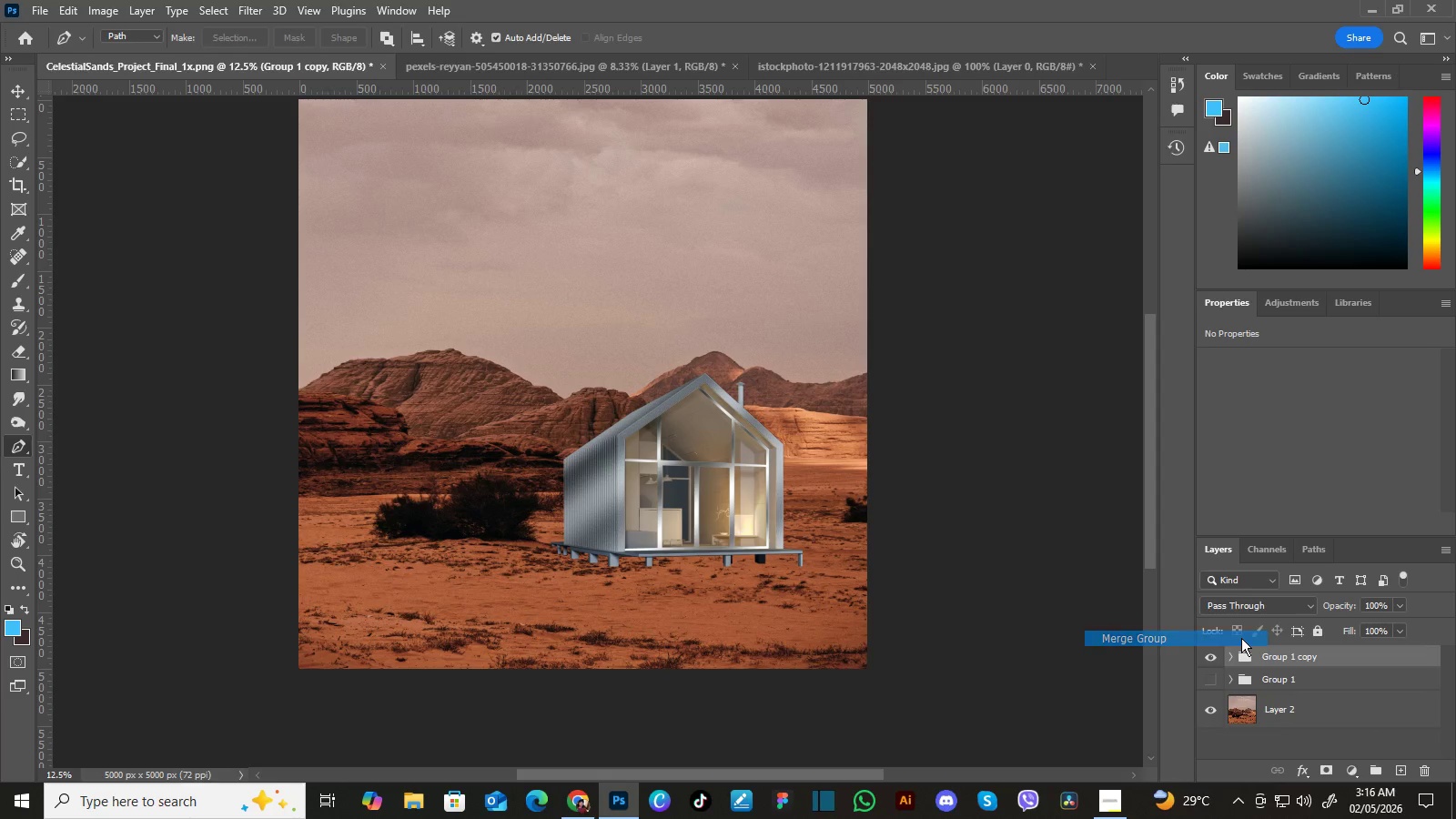 
left_click([1241, 638])
 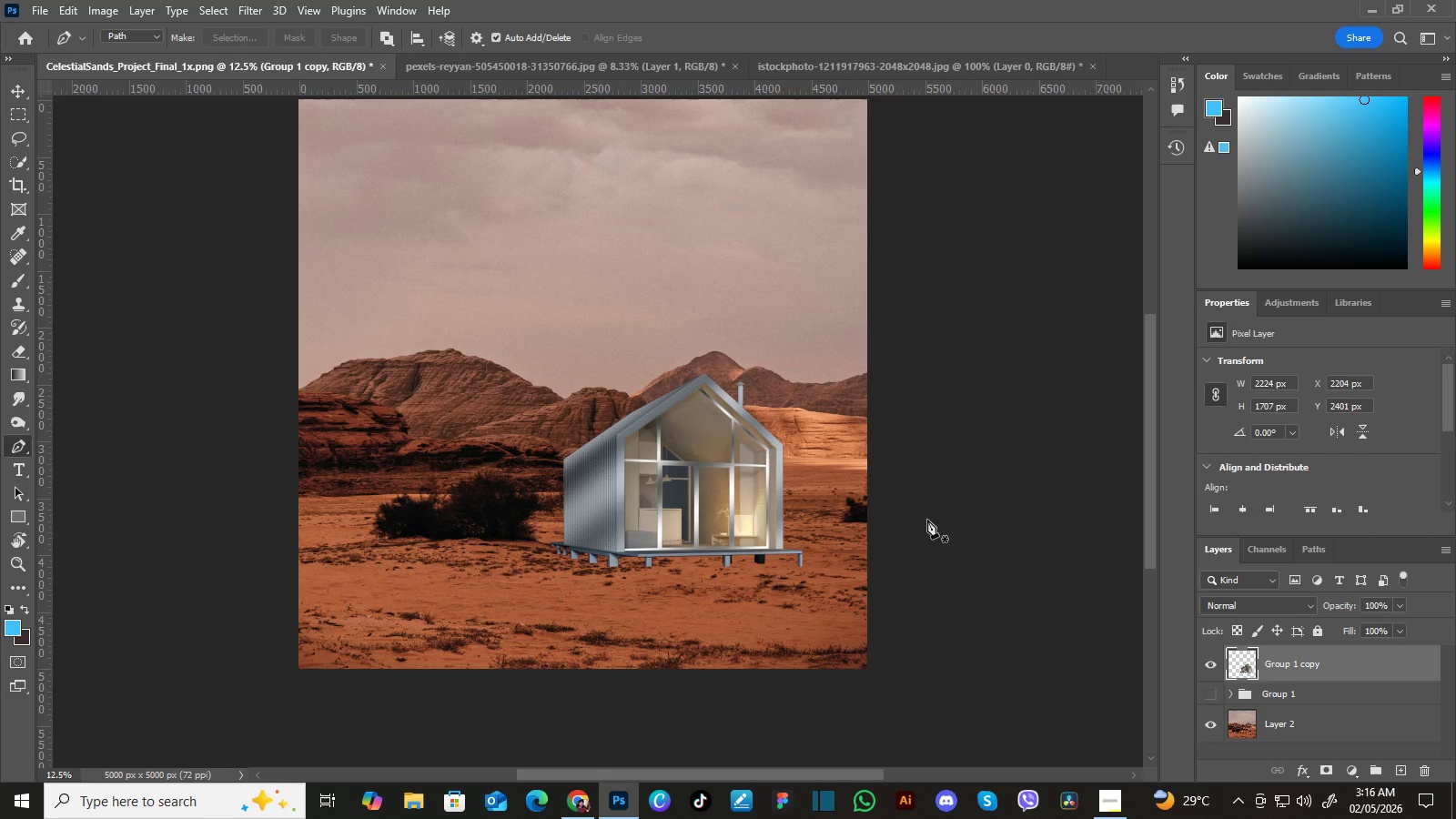 
wait(15.25)
 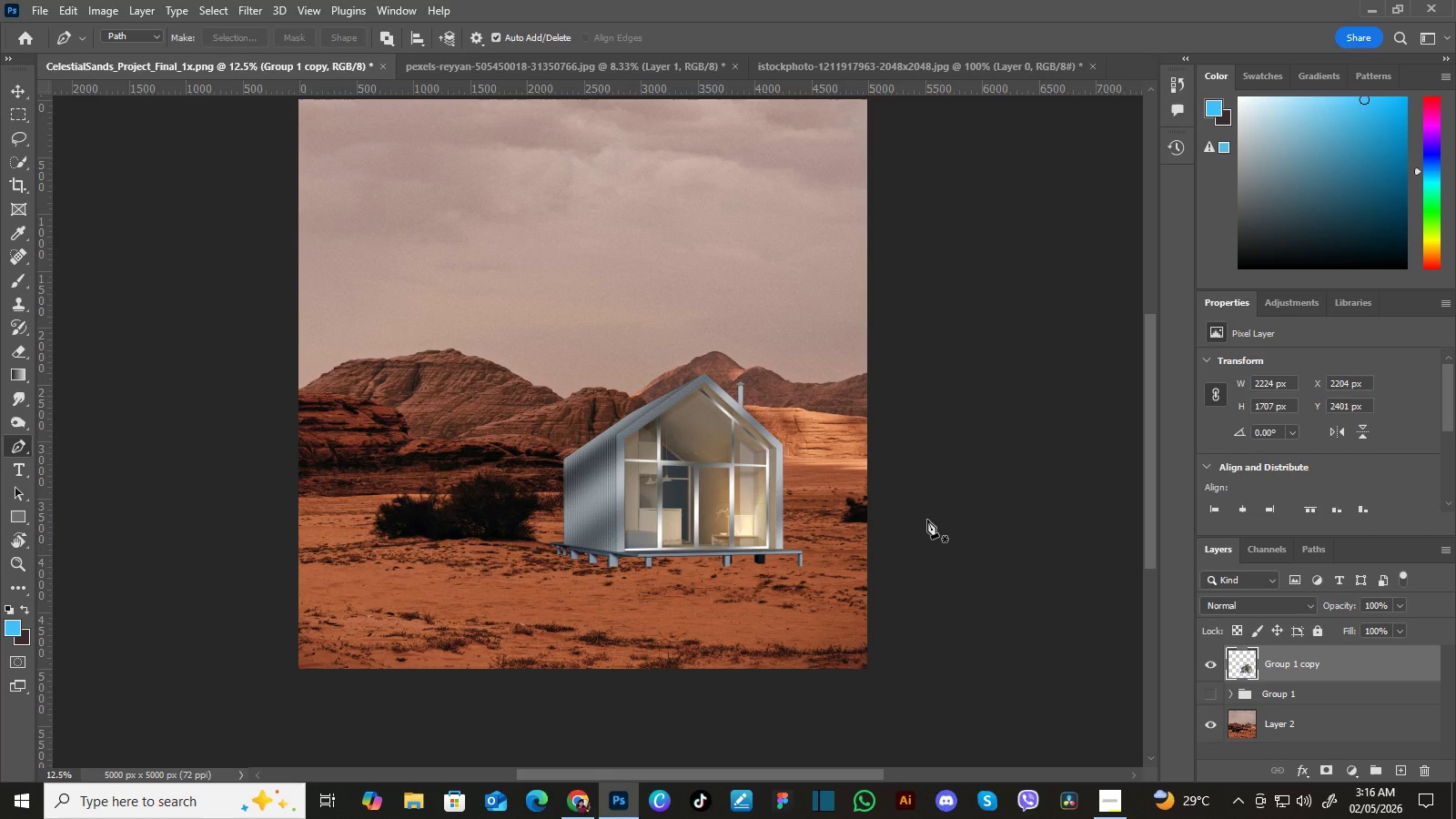 
hold_key(key=Space, duration=1.5)
 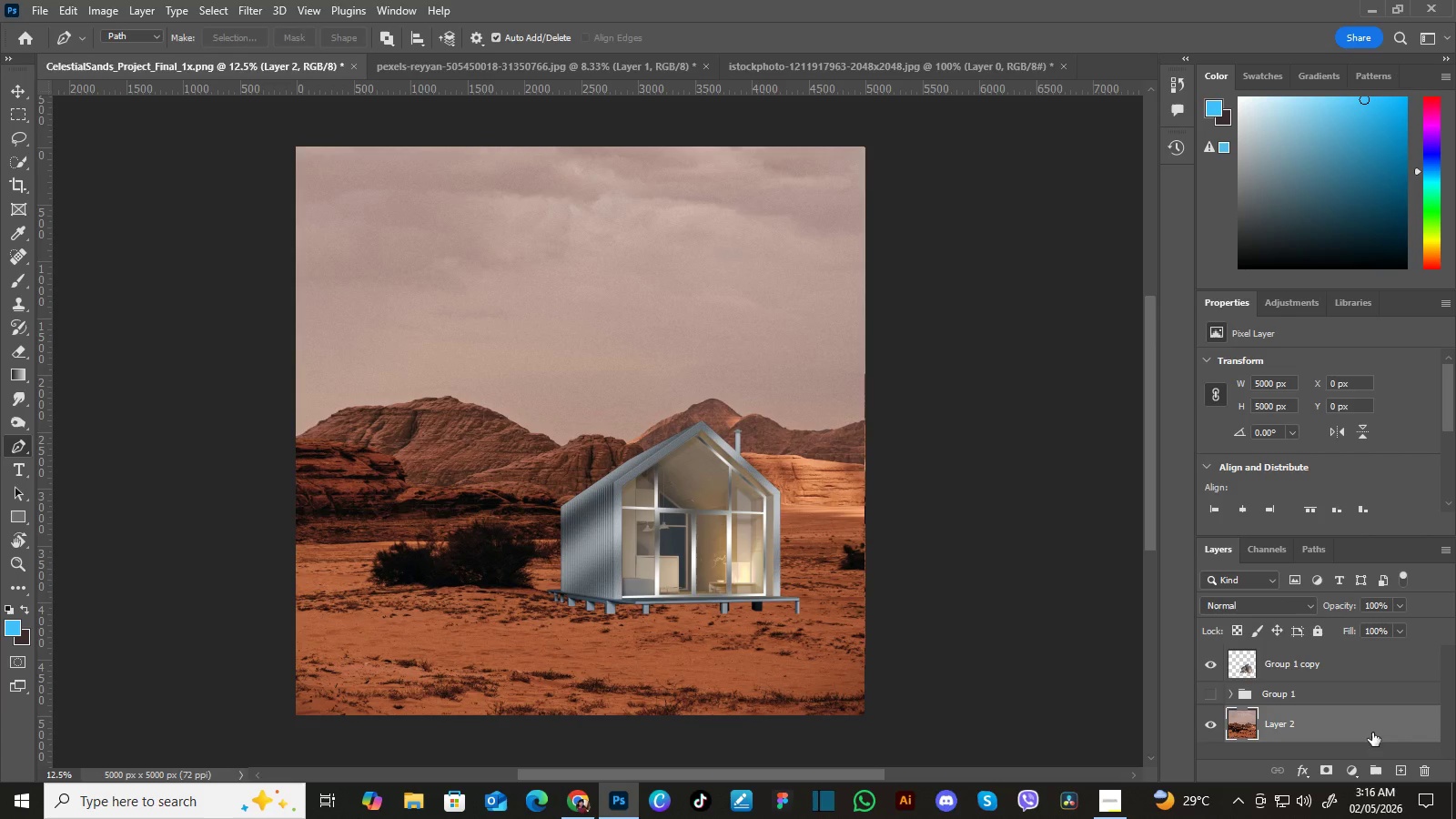 
left_click_drag(start_coordinate=[912, 492], to_coordinate=[909, 532])
 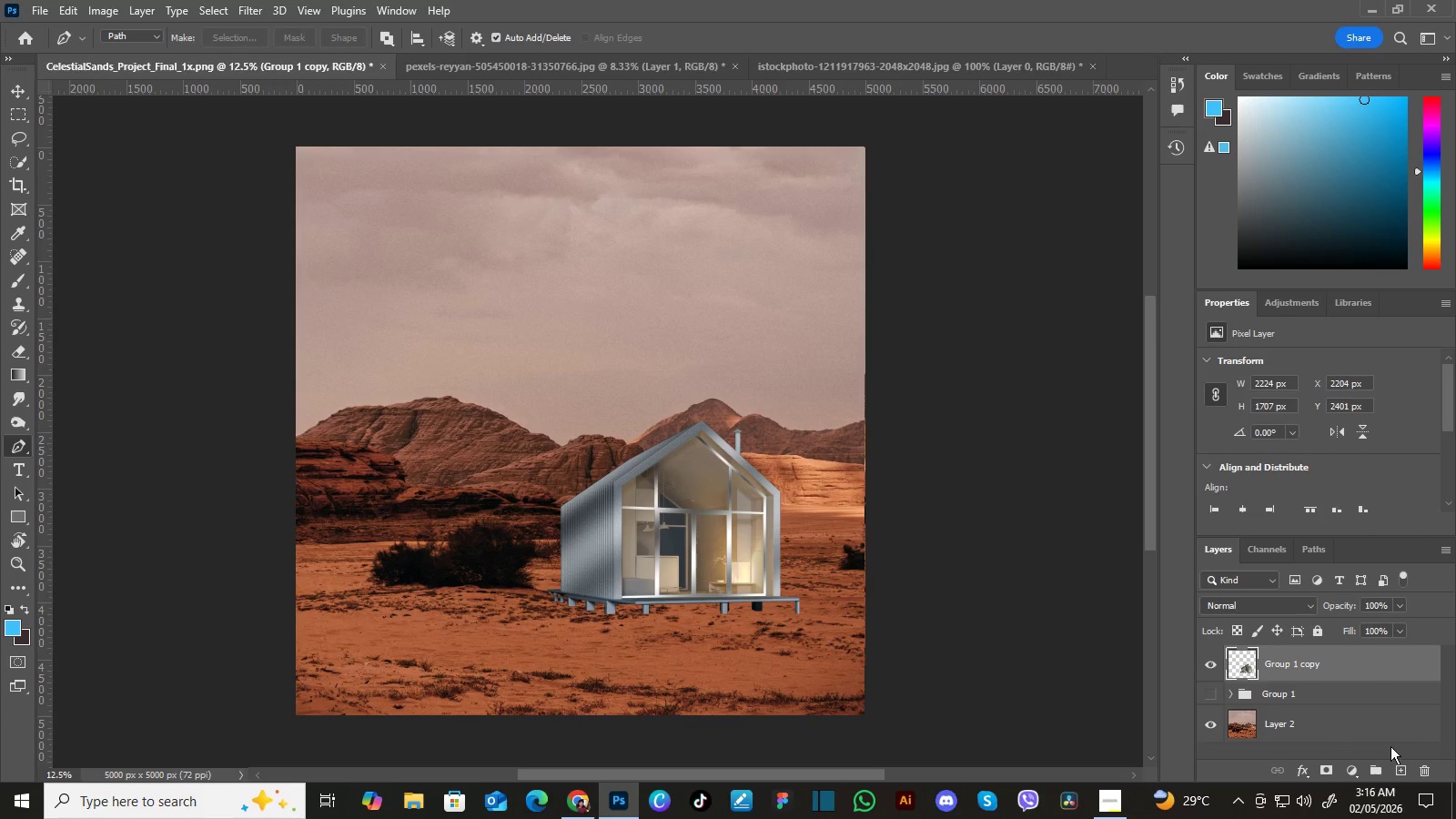 
left_click_drag(start_coordinate=[920, 519], to_coordinate=[920, 526])
 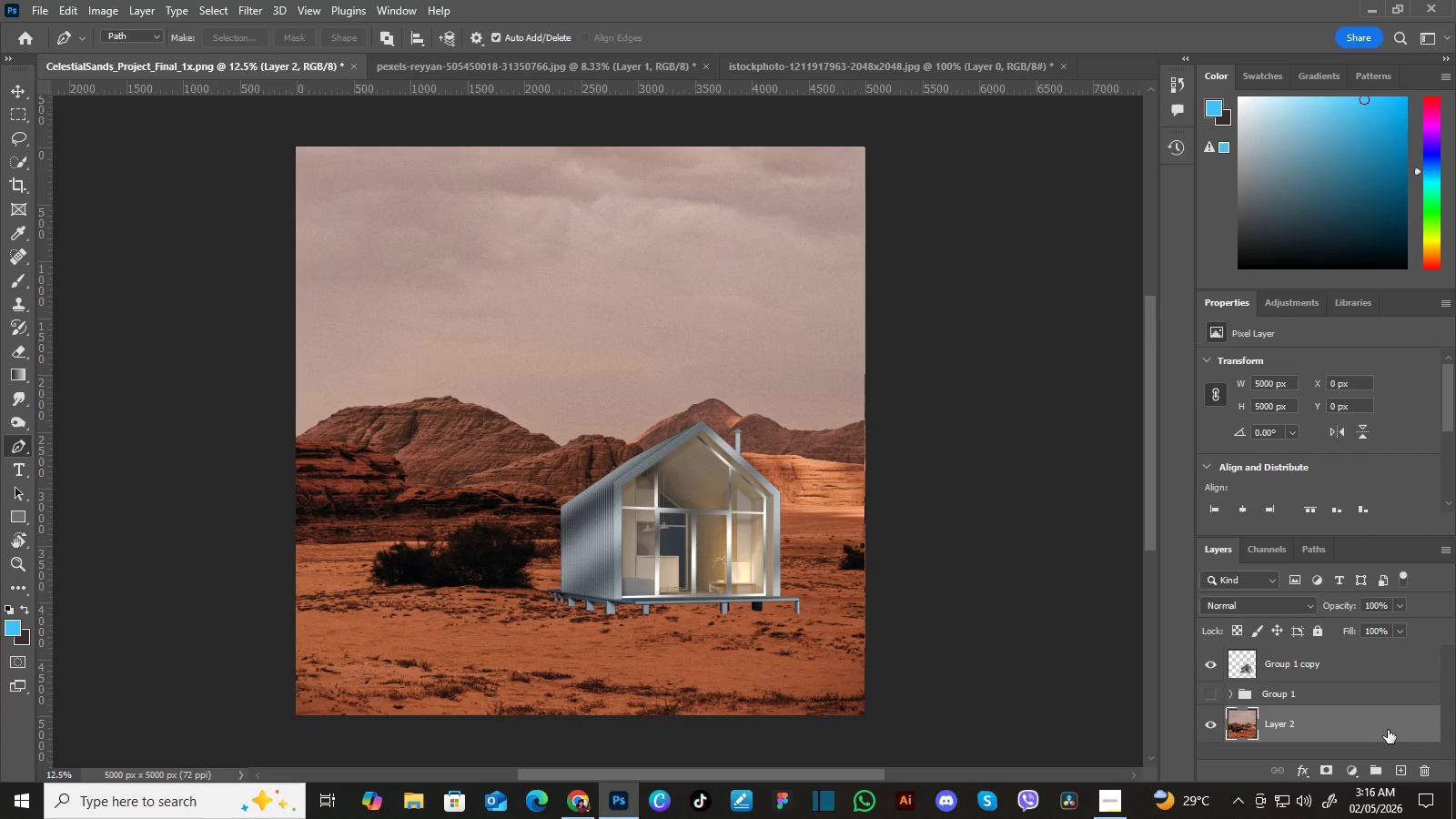 
left_click([1388, 731])
 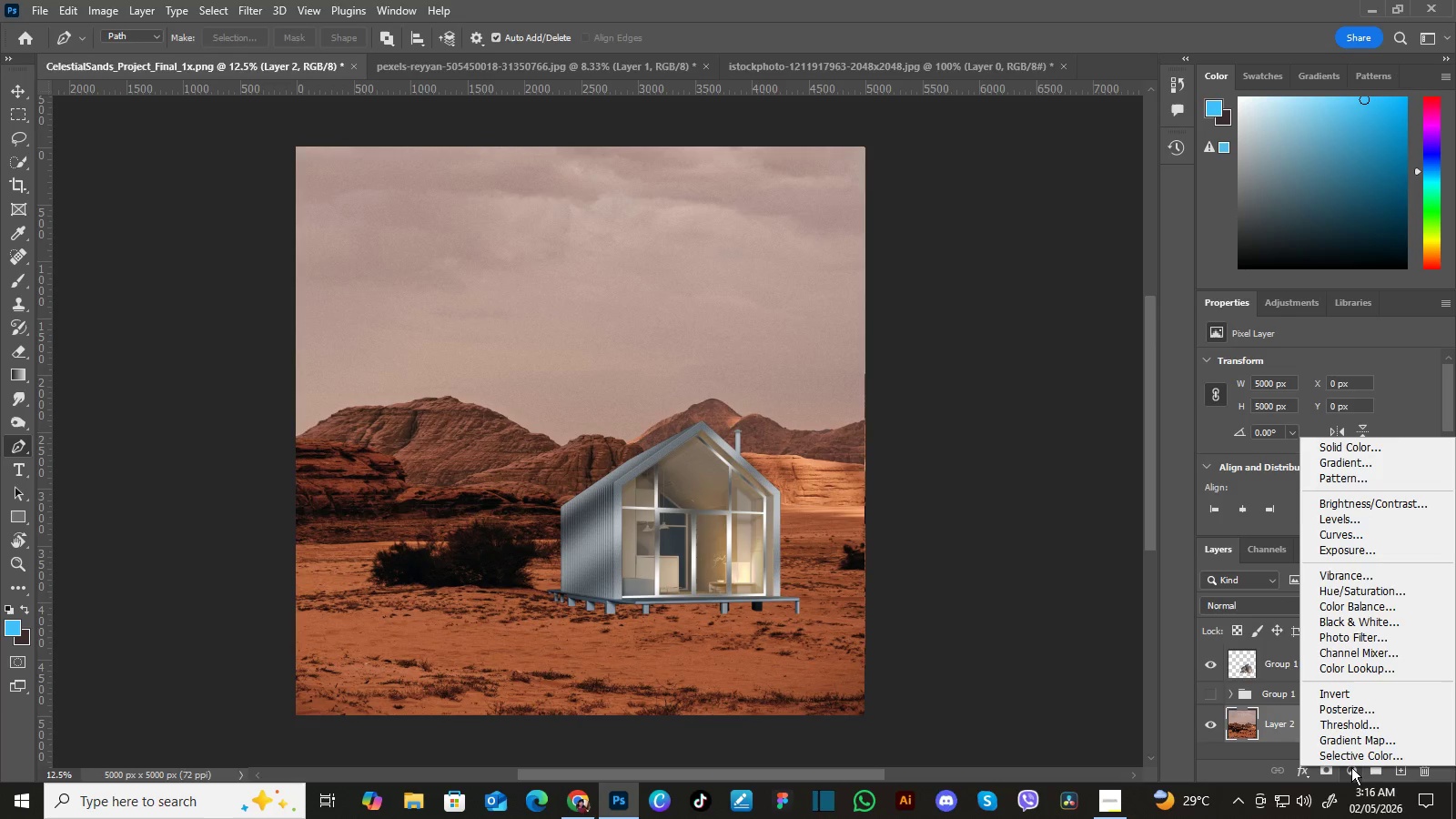 
left_click([1351, 767])
 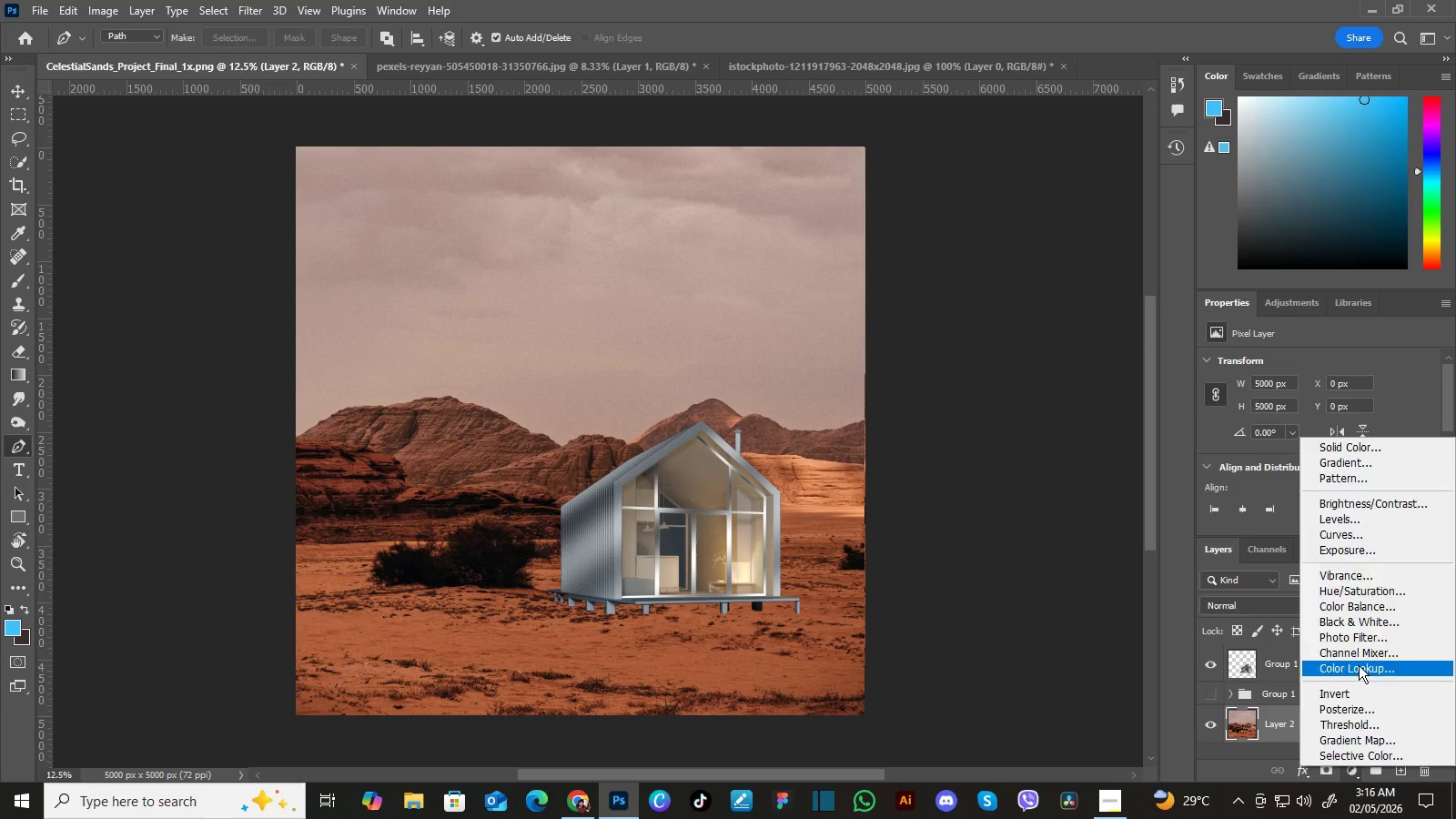 
left_click([1359, 665])
 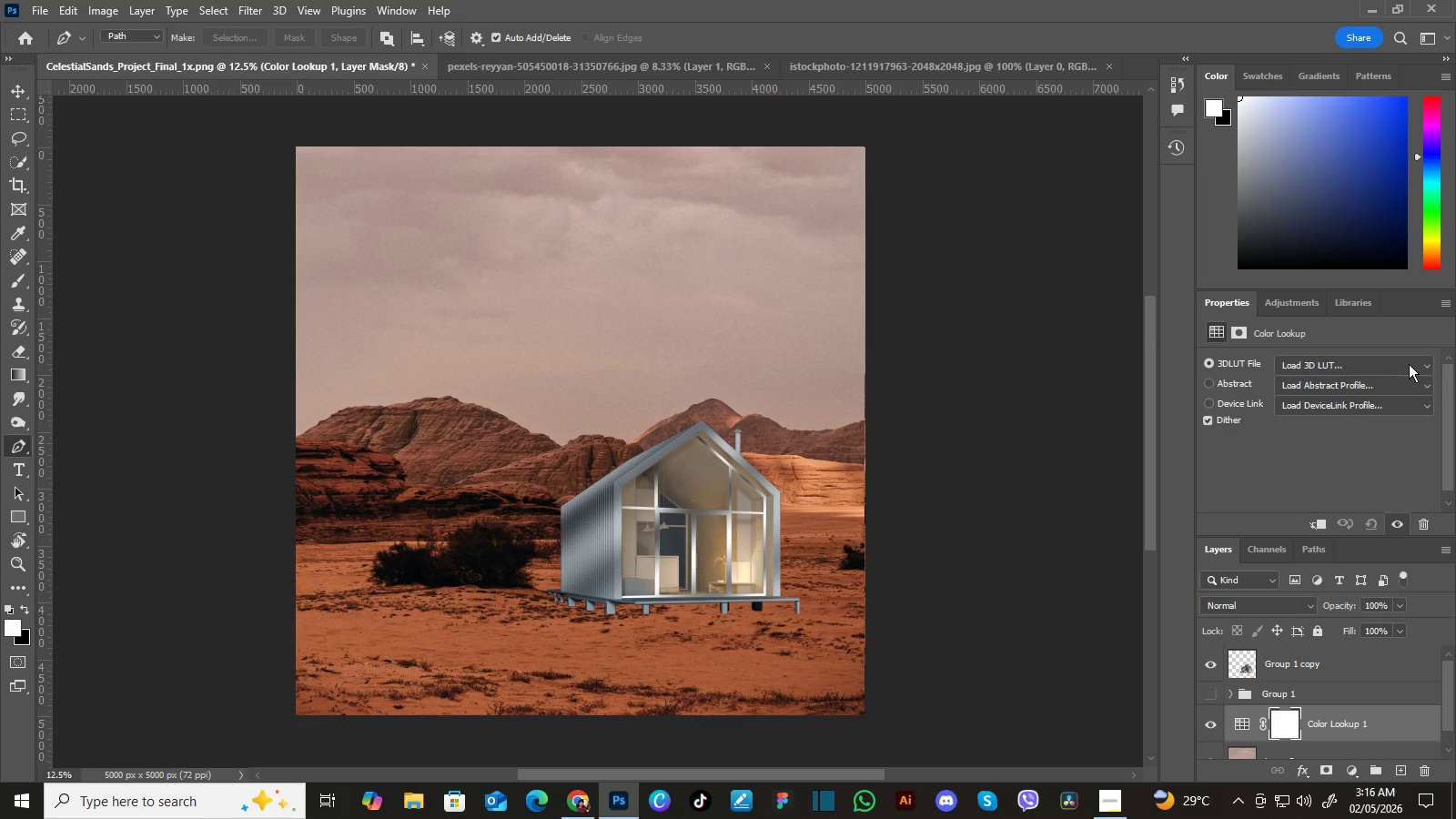 
left_click([1425, 362])
 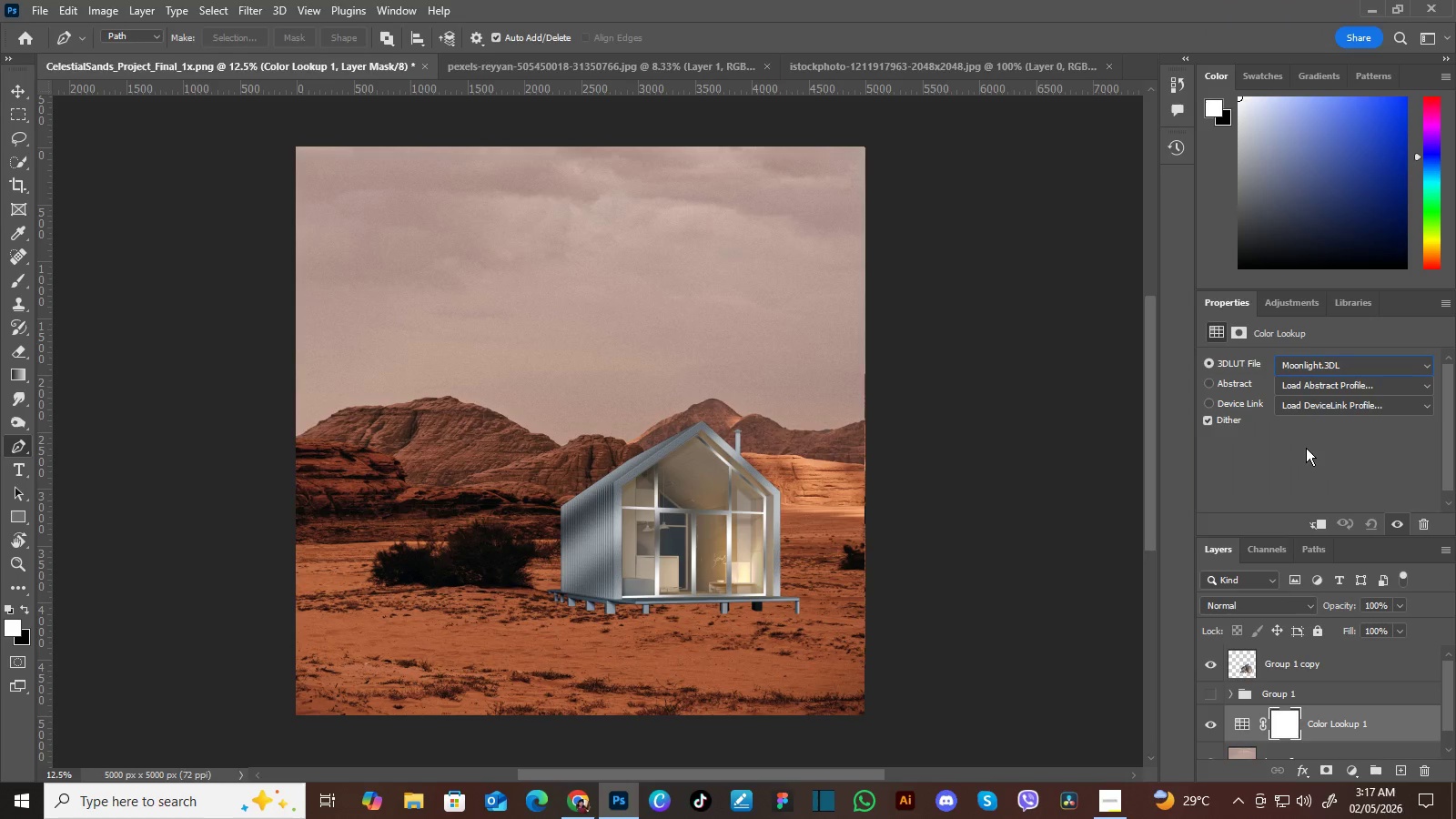 
left_click([1306, 448])
 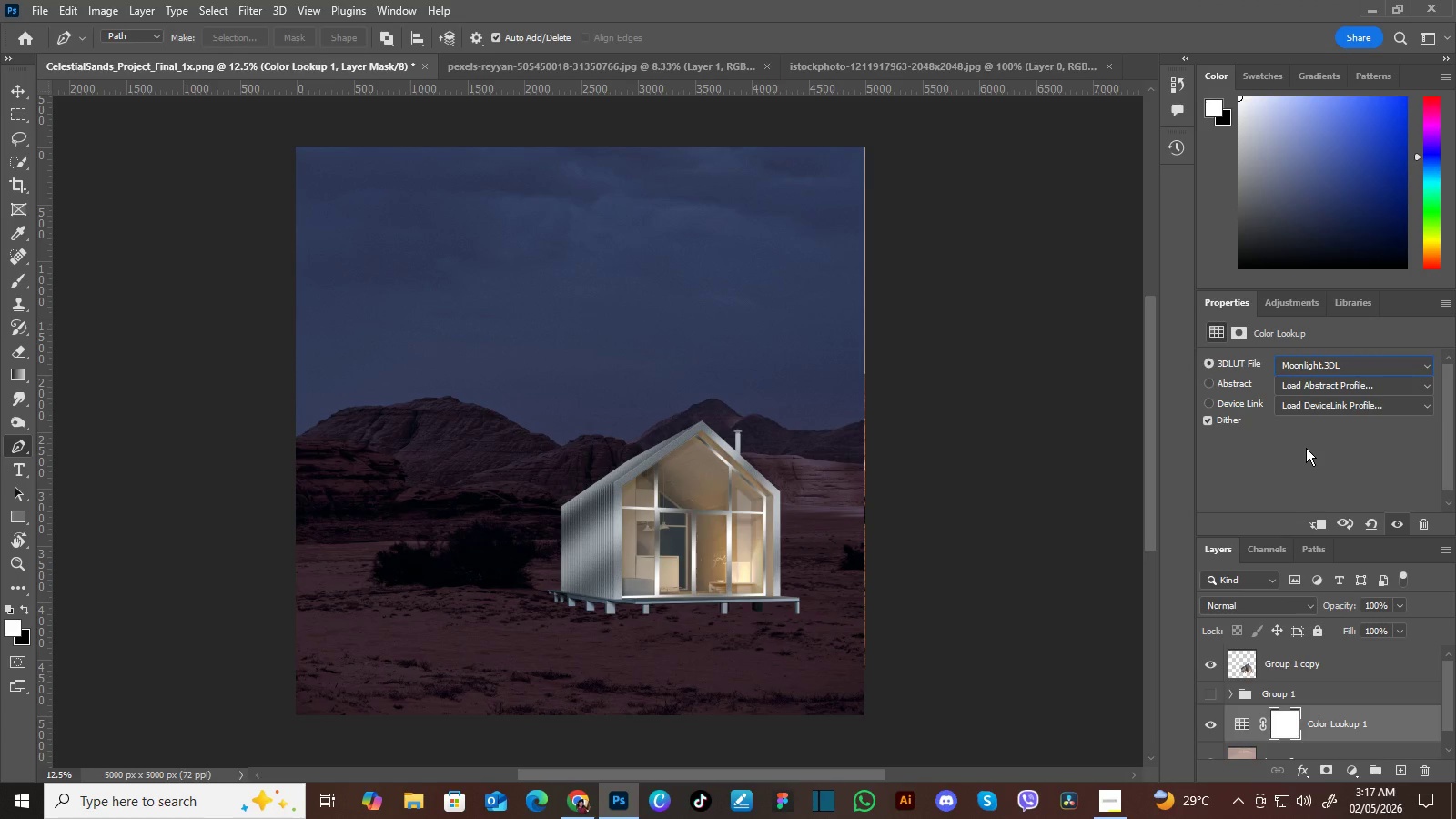 
wait(5.39)
 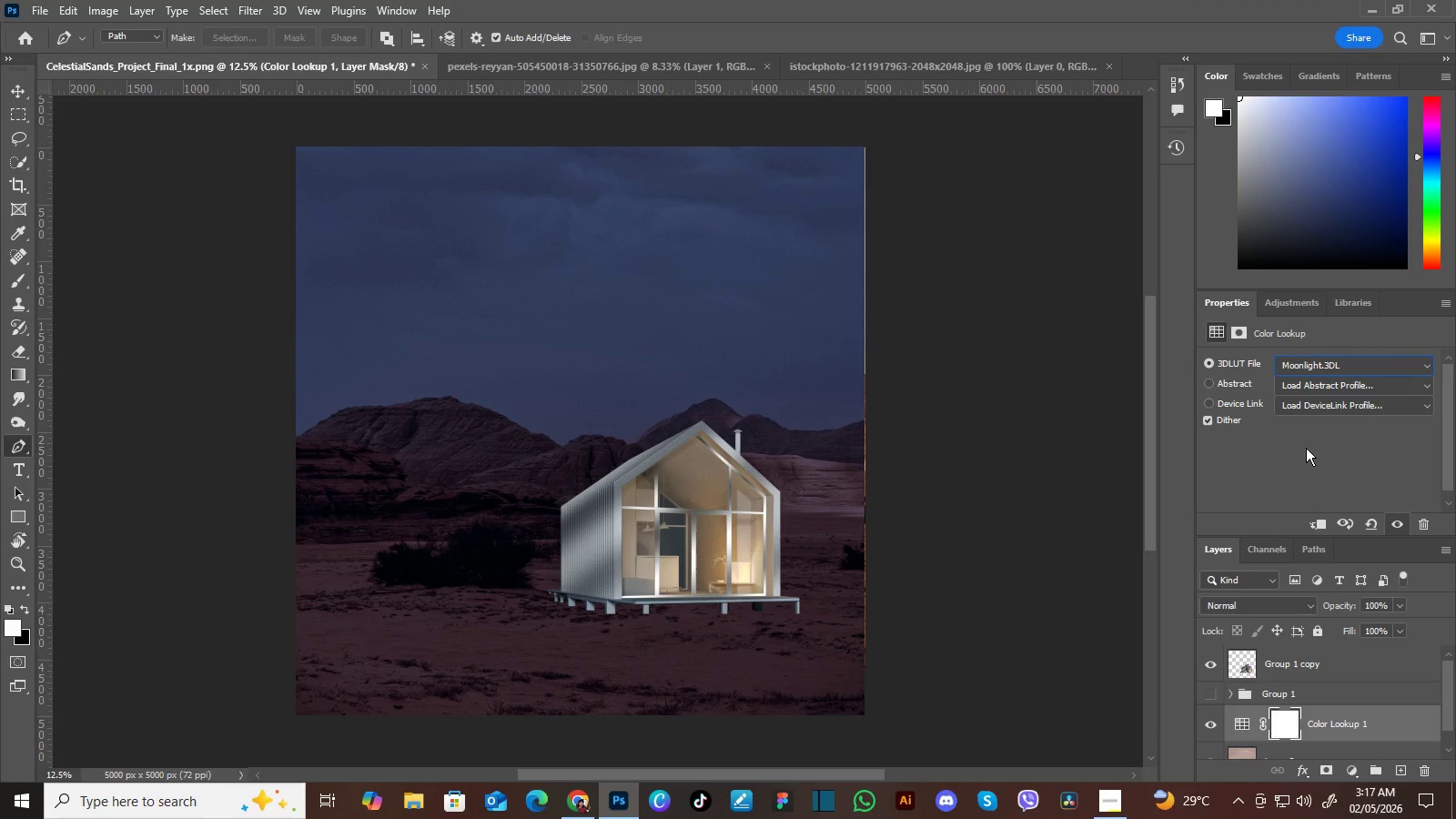 
key(Control+Z)
 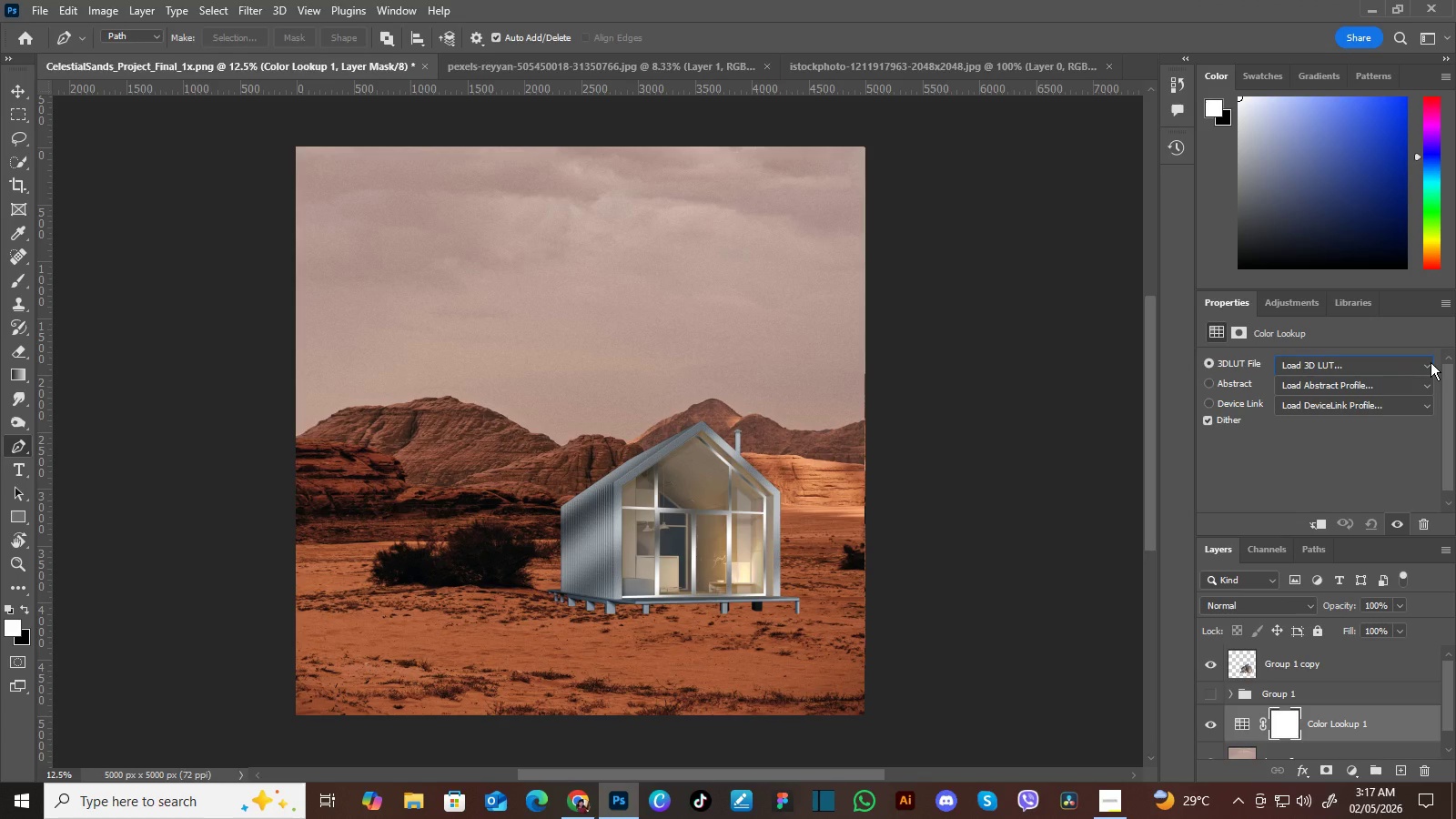 
left_click([1431, 362])
 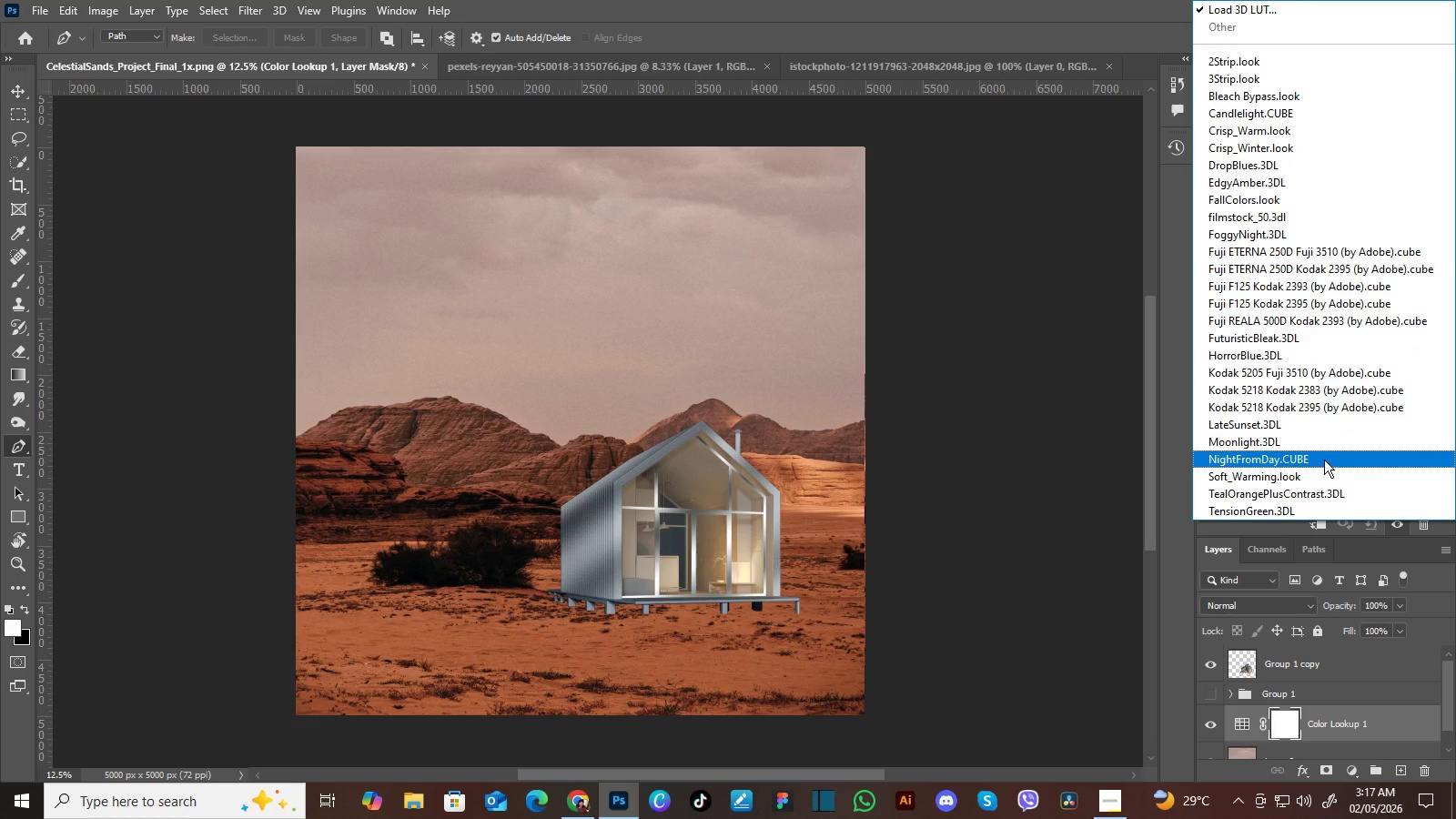 
left_click([1324, 460])
 